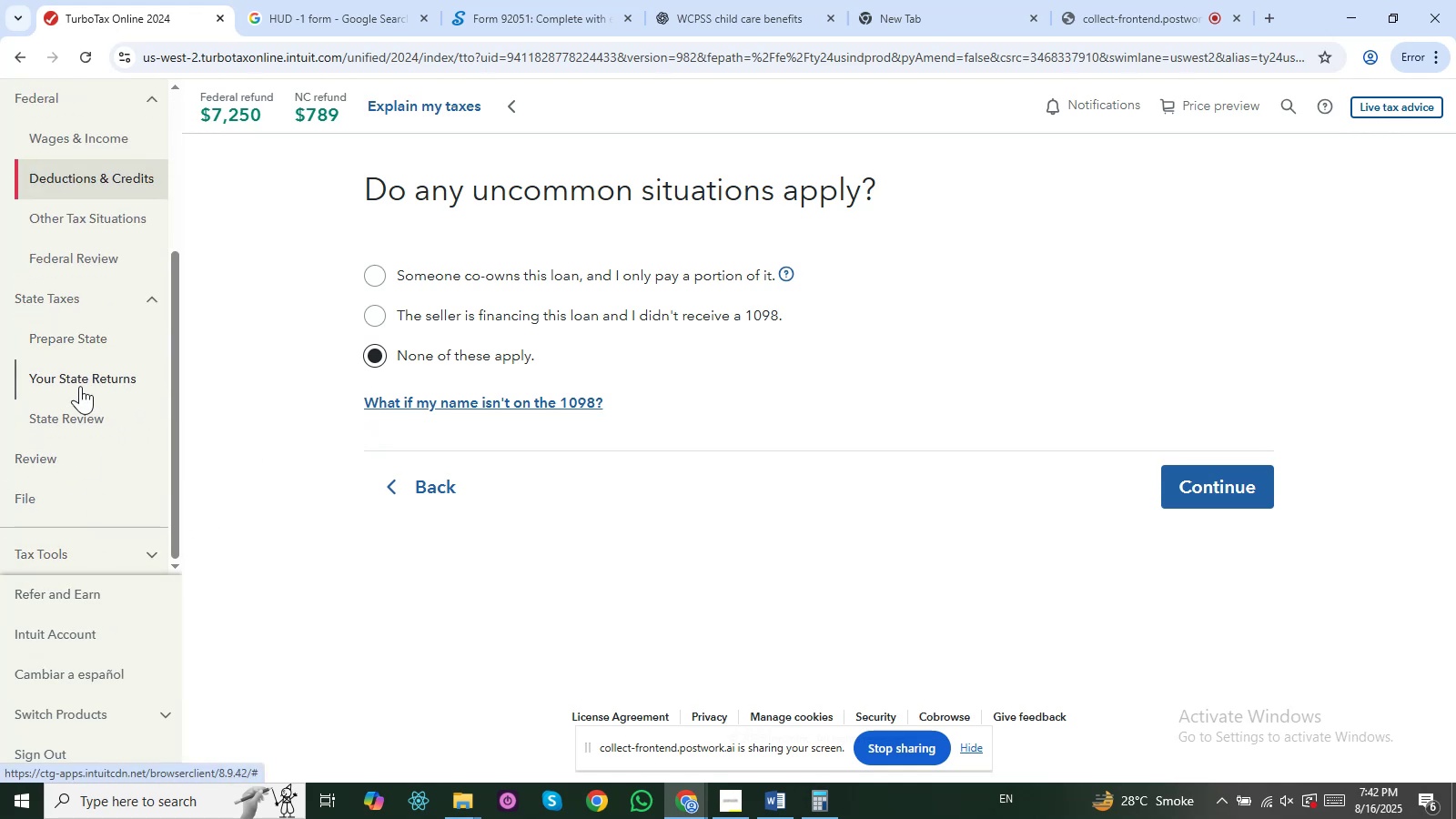 
scroll: coordinate [81, 383], scroll_direction: up, amount: 4.0
 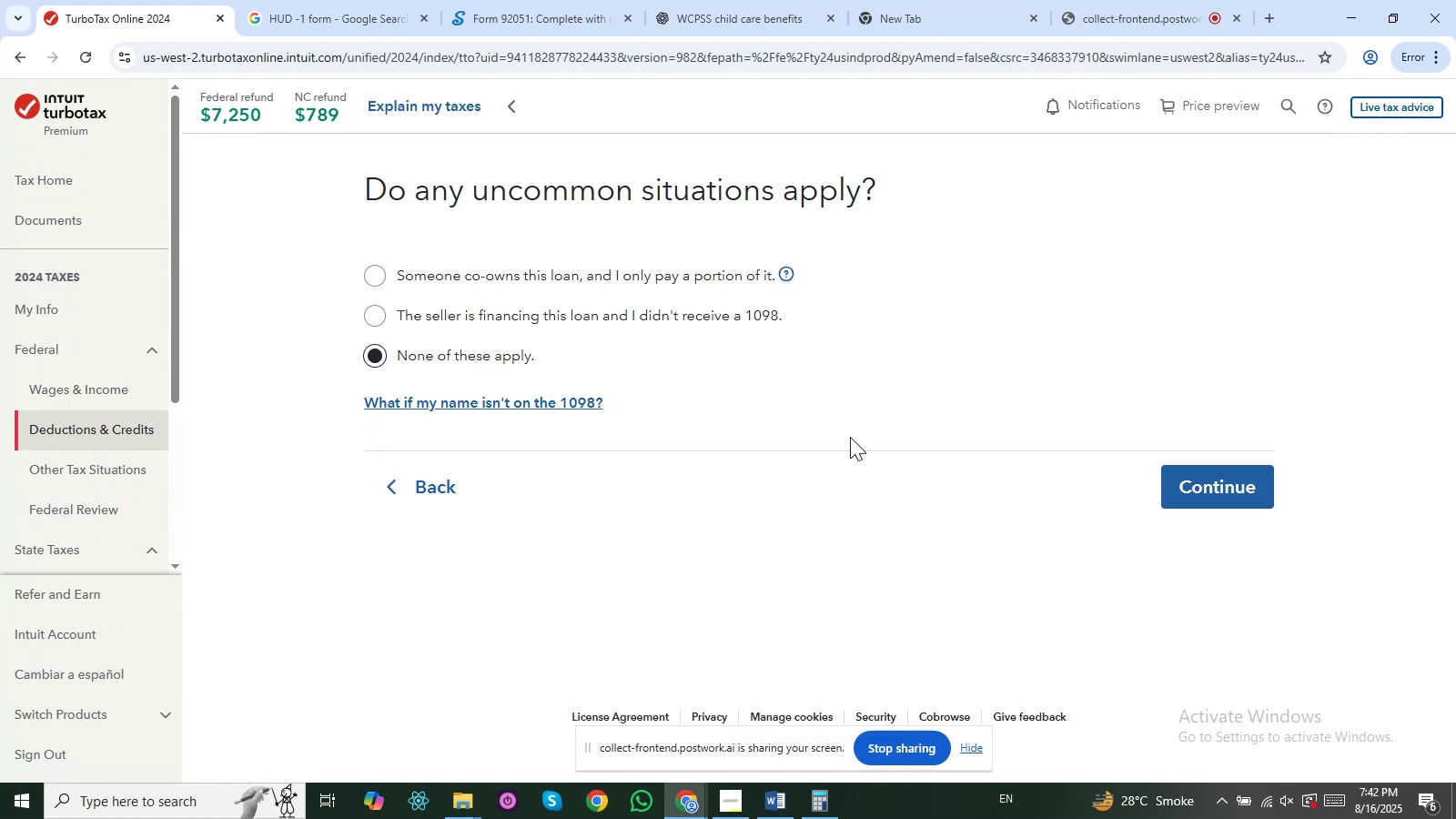 
wait(7.27)
 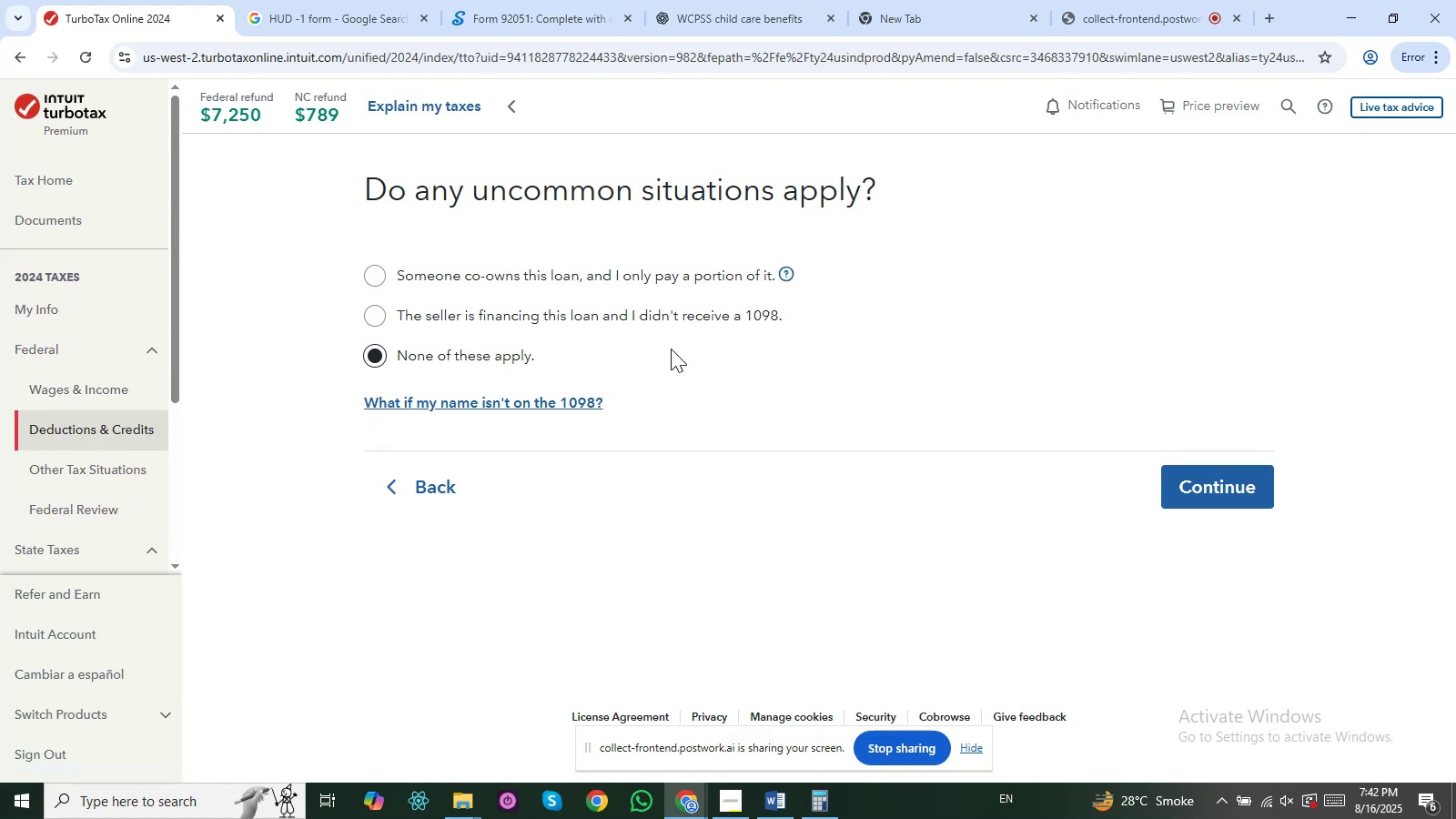 
key(Alt+Tab)
 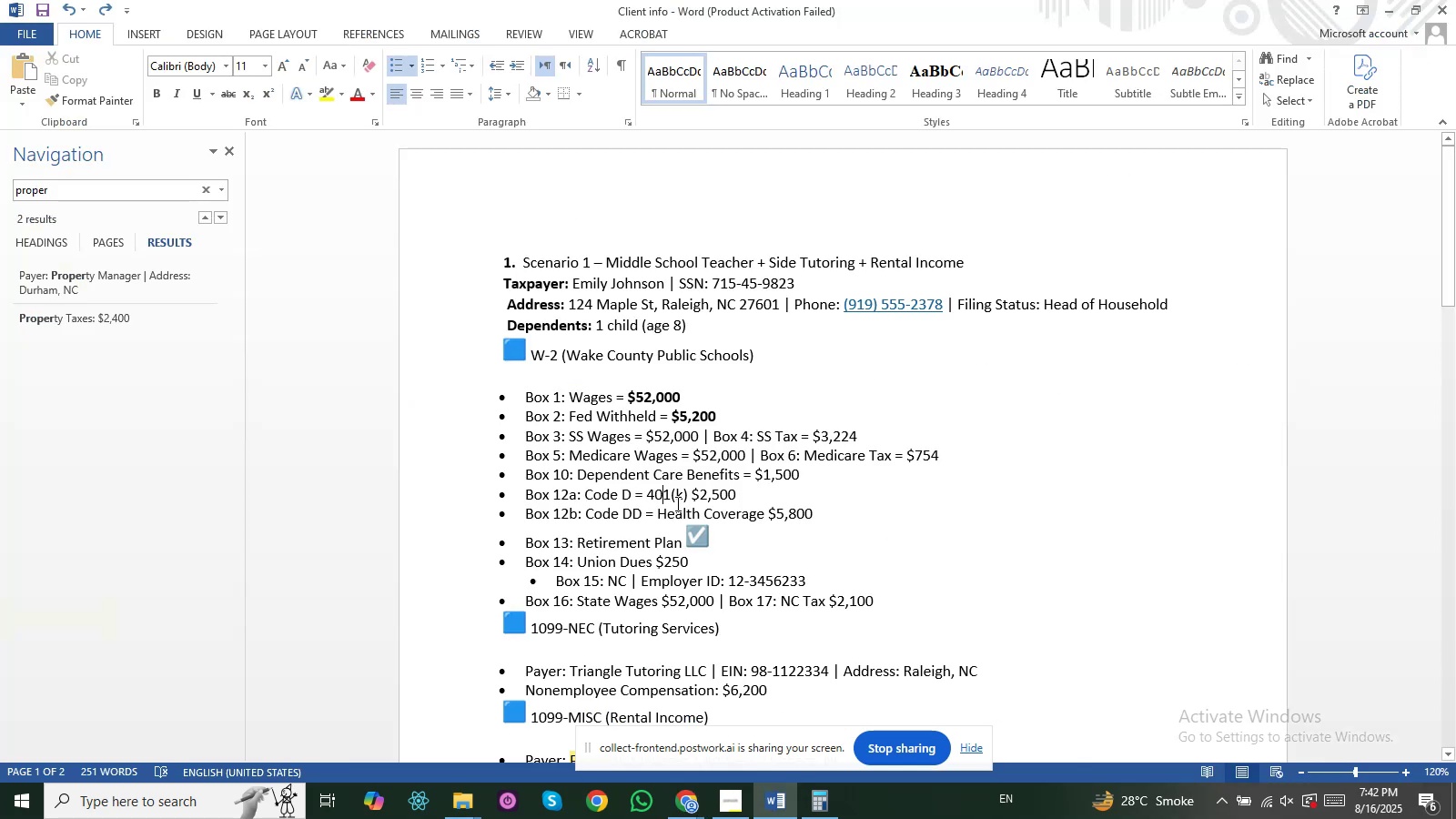 
scroll: coordinate [660, 555], scroll_direction: down, amount: 1.0
 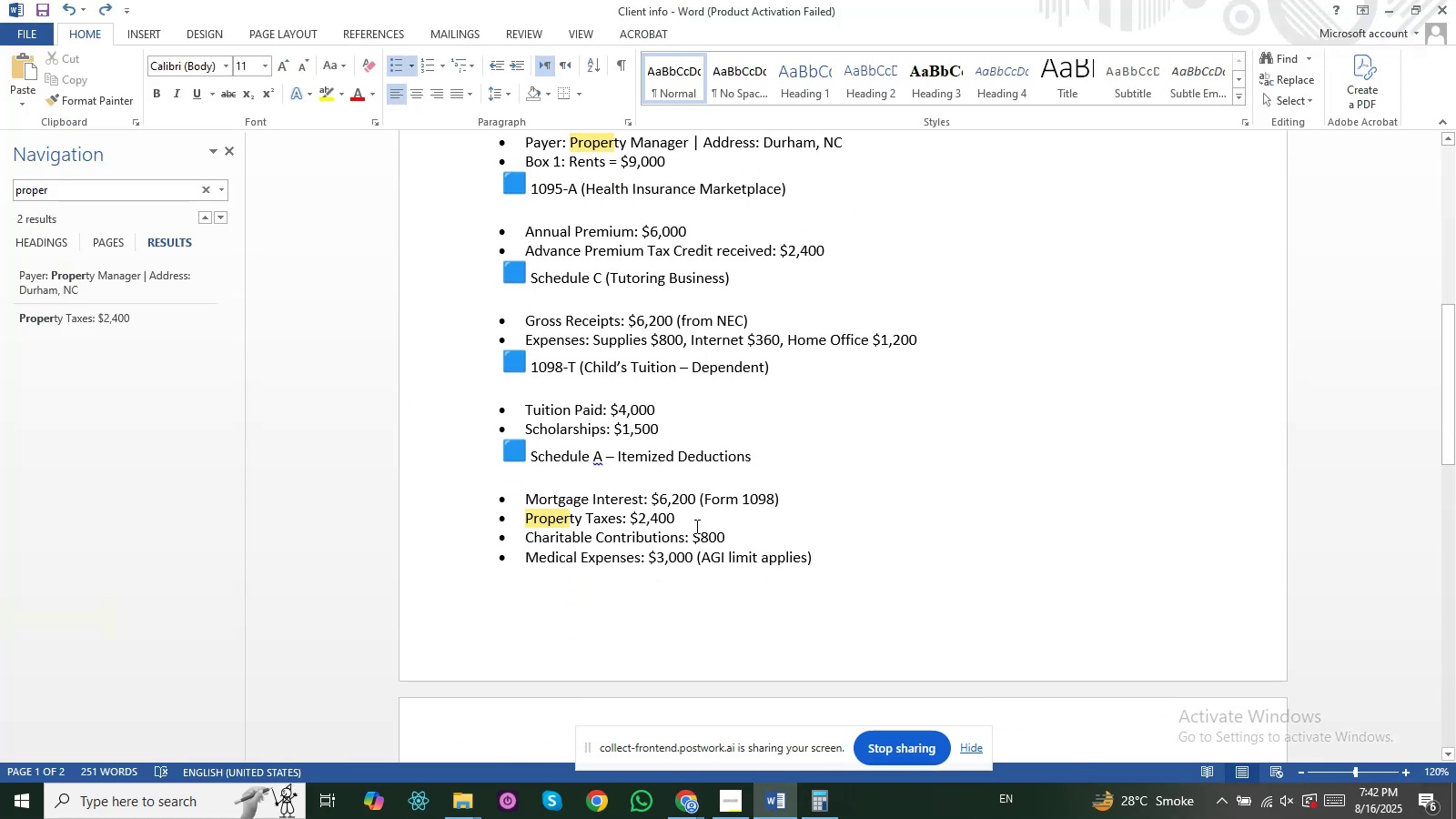 
left_click_drag(start_coordinate=[755, 499], to_coordinate=[601, 497])
 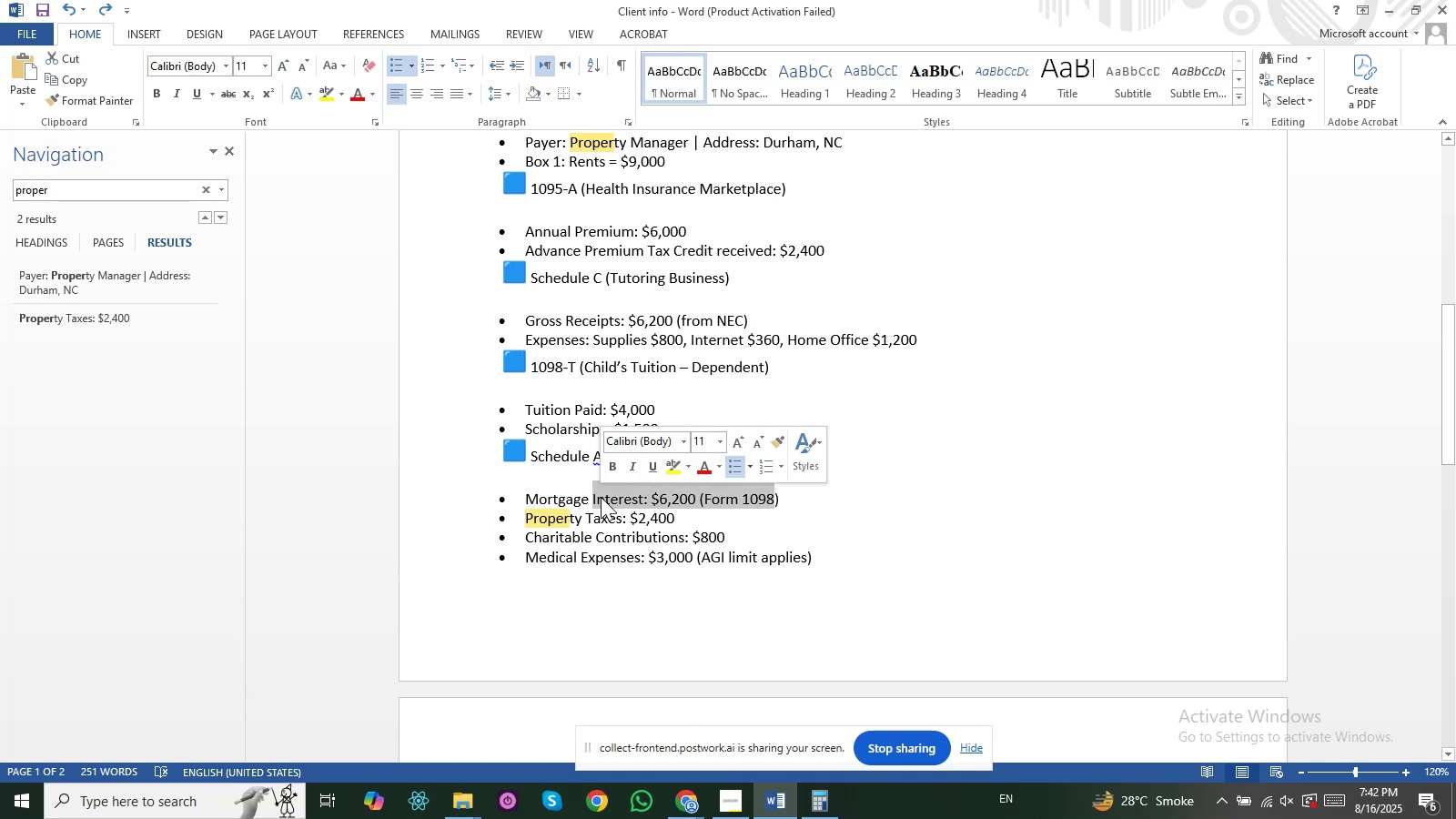 
key(Alt+AltLeft)
 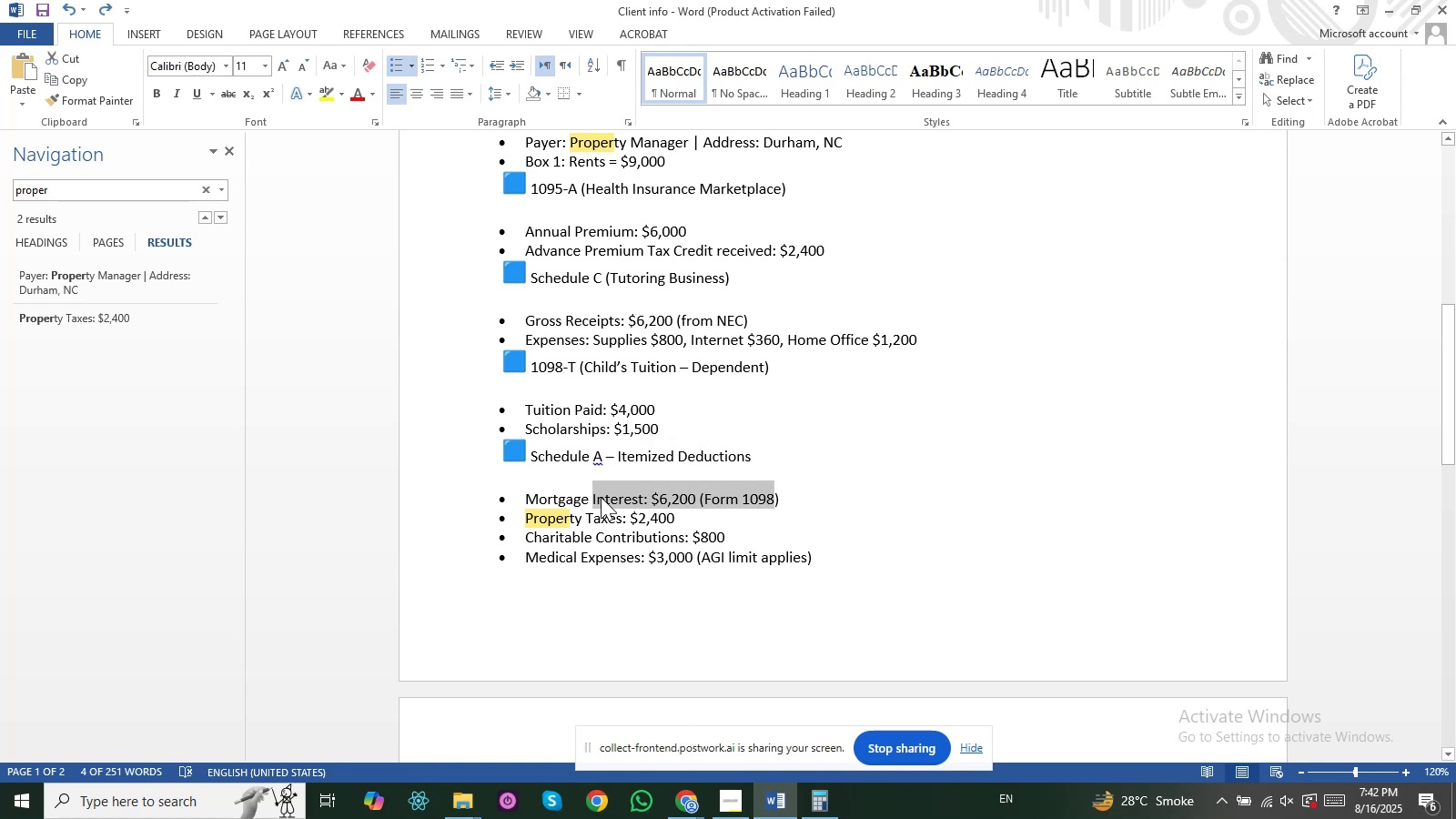 
key(Alt+Tab)
 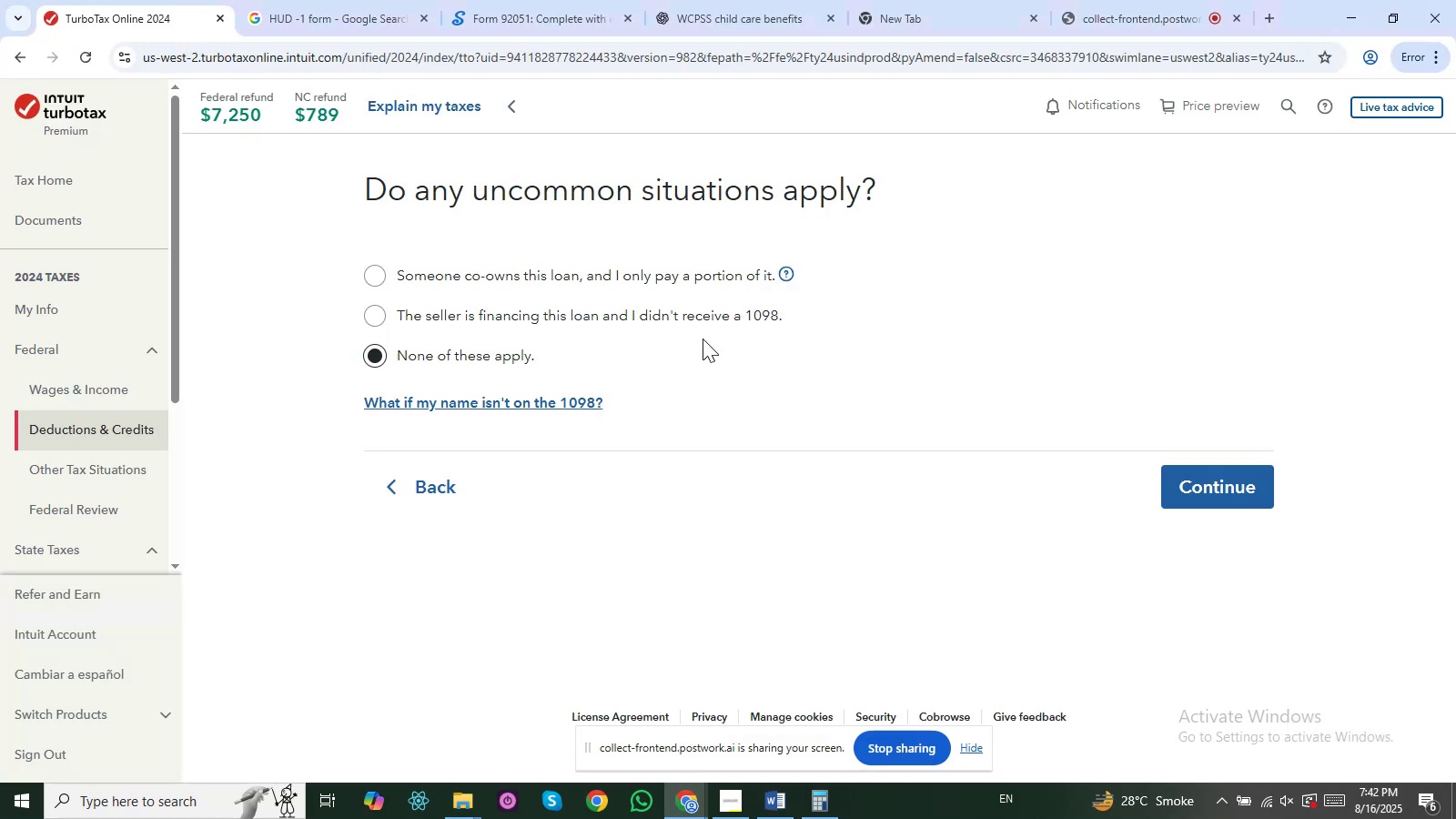 
key(Alt+AltLeft)
 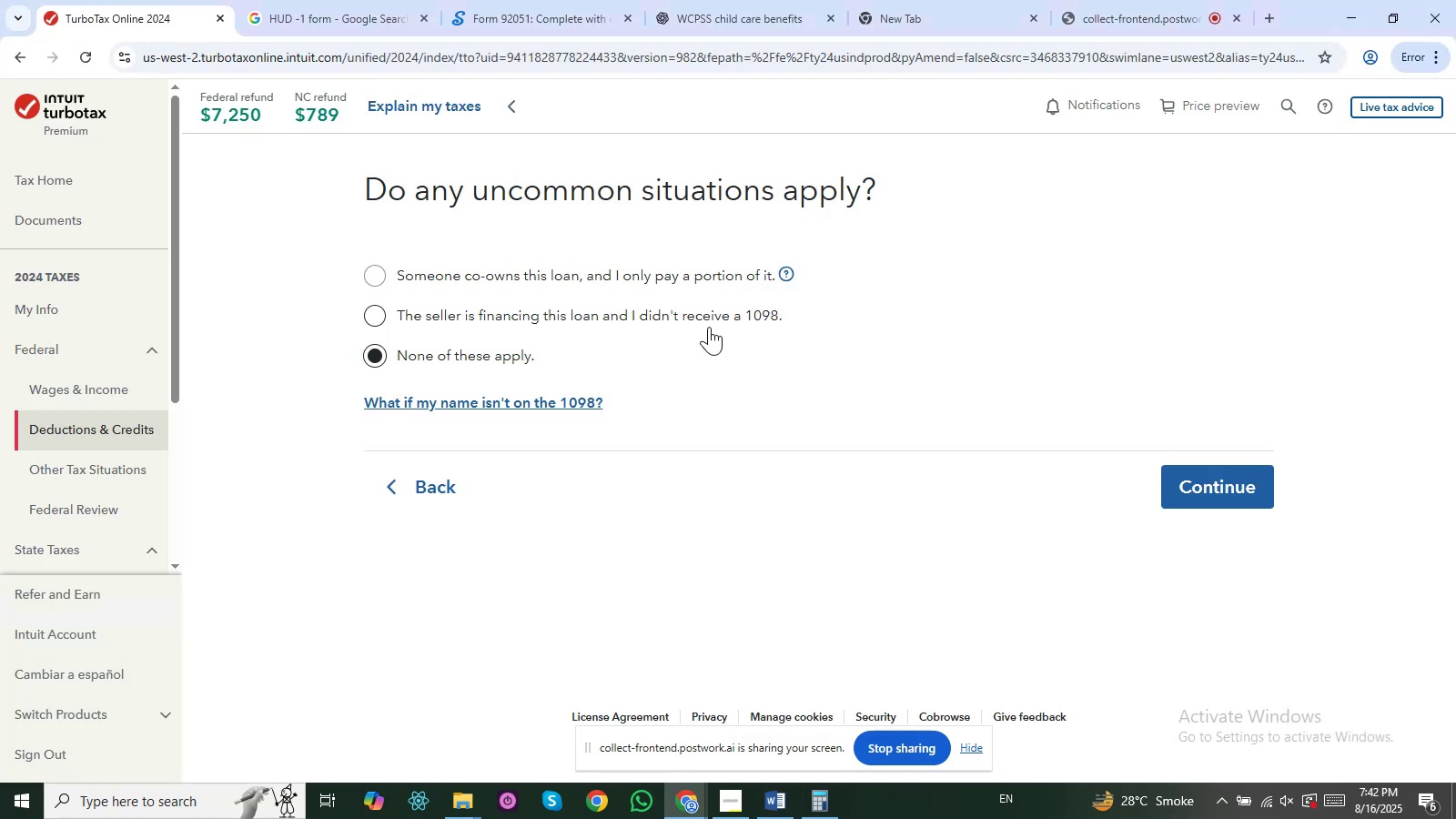 
key(Alt+Tab)
 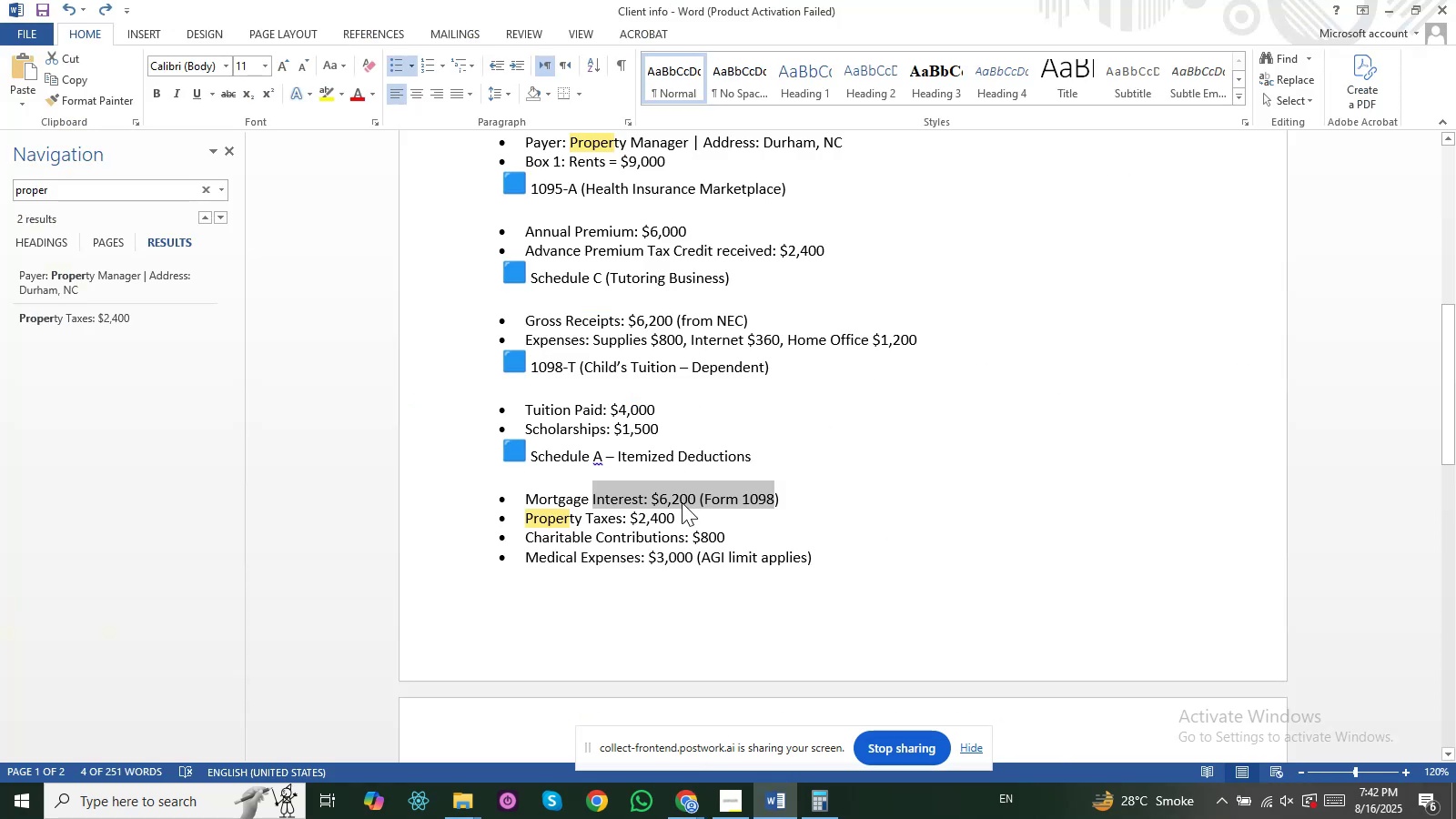 
left_click([677, 501])
 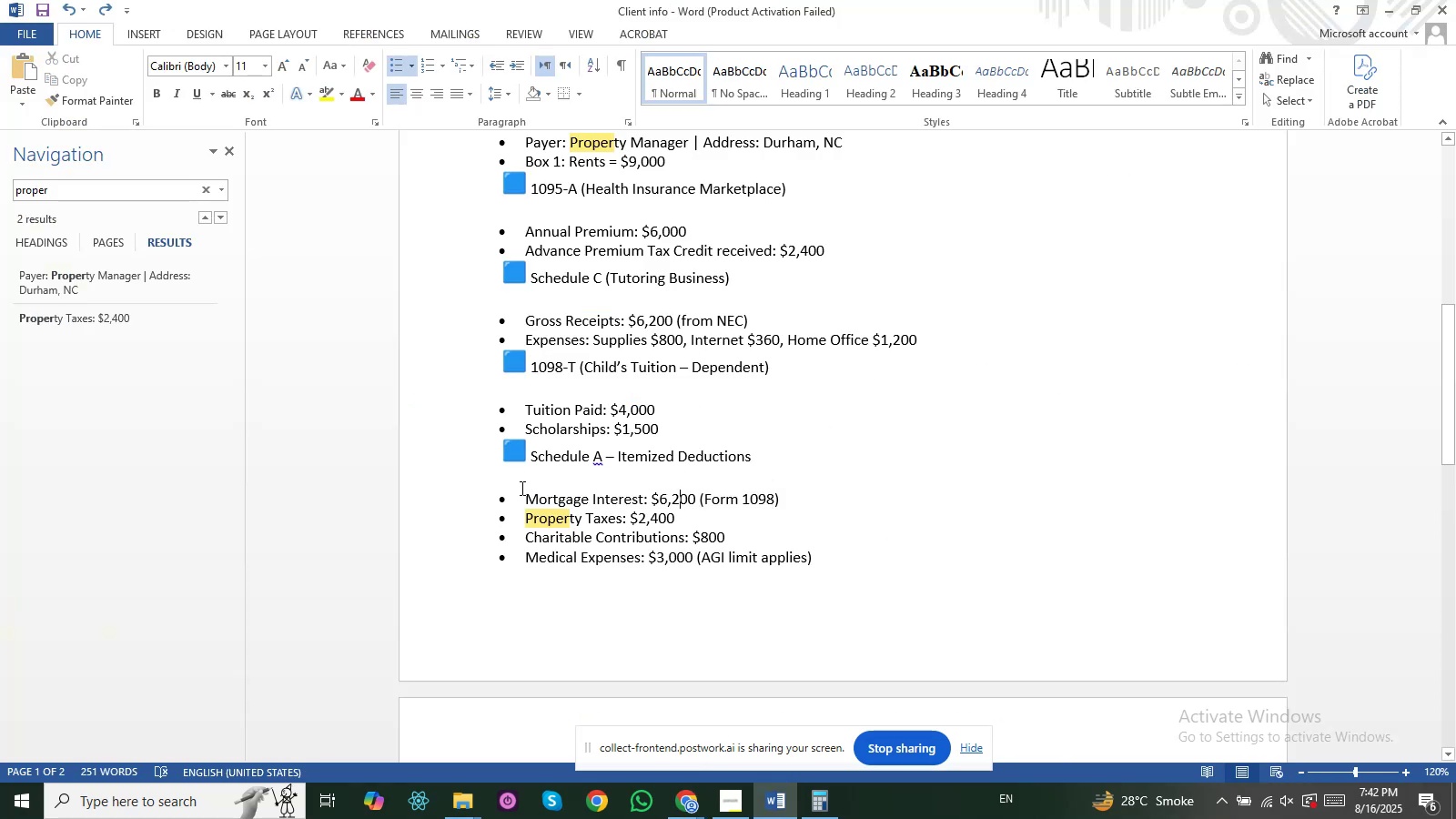 
left_click_drag(start_coordinate=[538, 491], to_coordinate=[545, 492])
 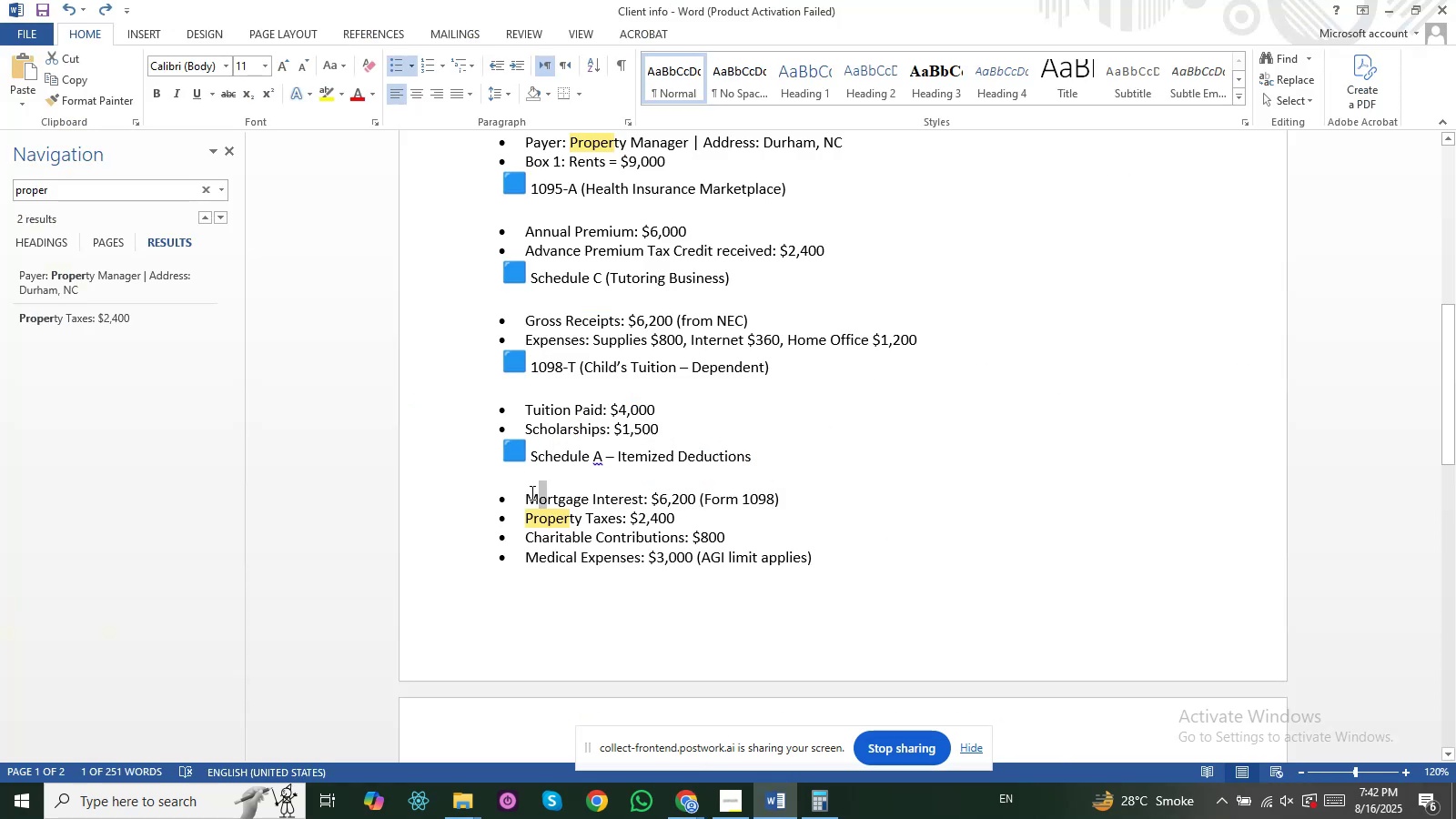 
left_click([531, 492])
 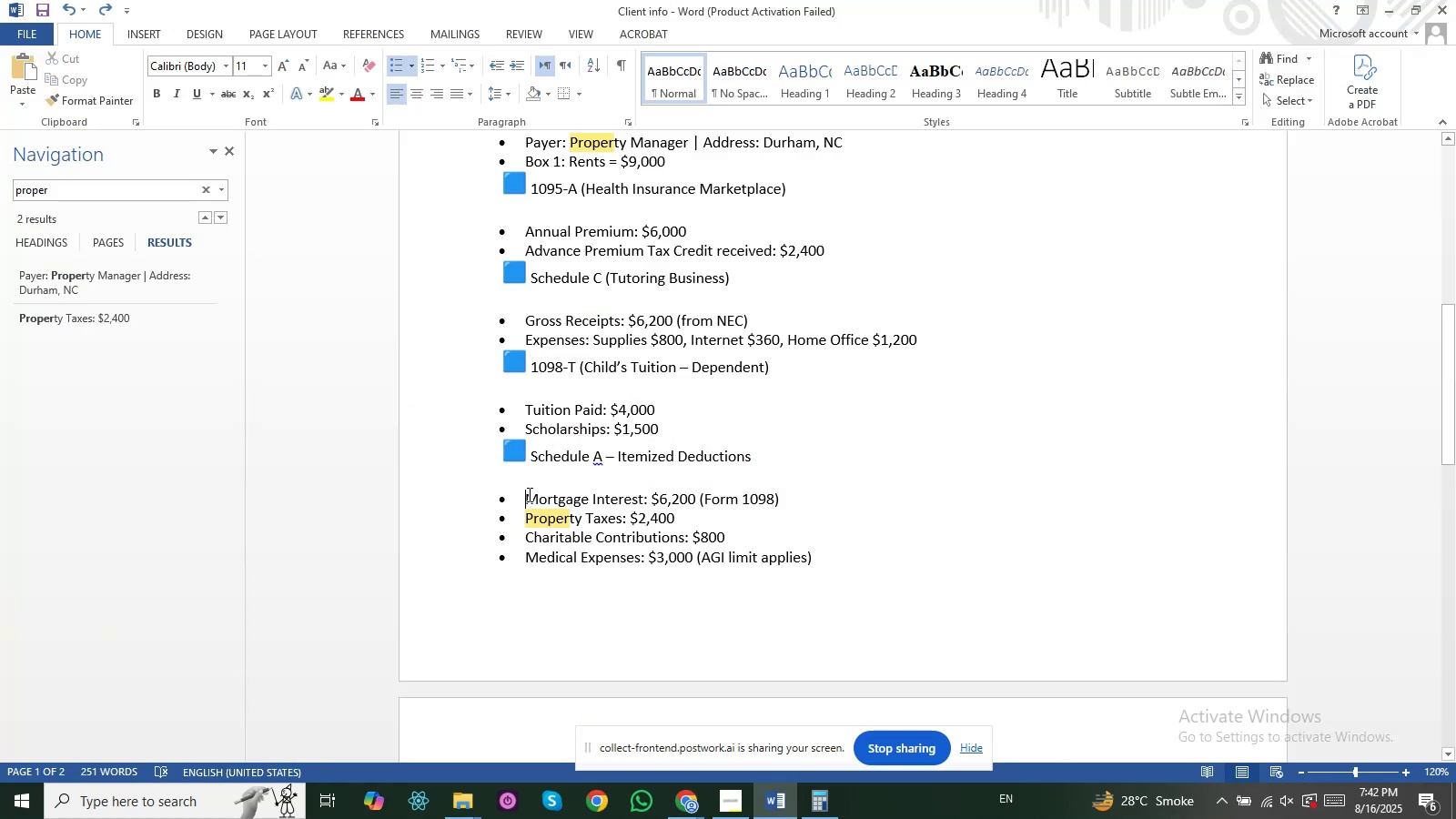 
left_click_drag(start_coordinate=[528, 494], to_coordinate=[773, 504])
 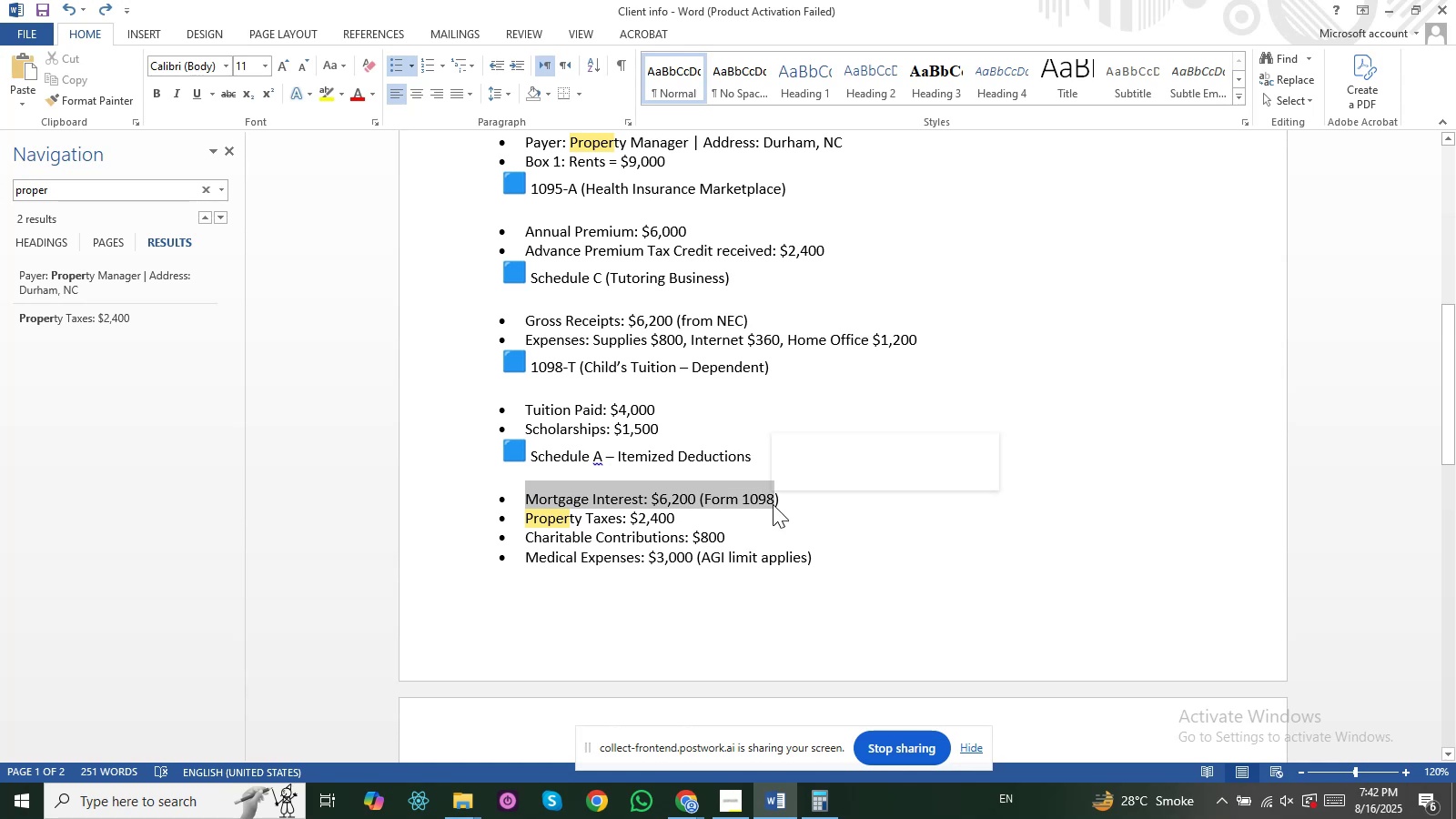 
key(Control+C)
 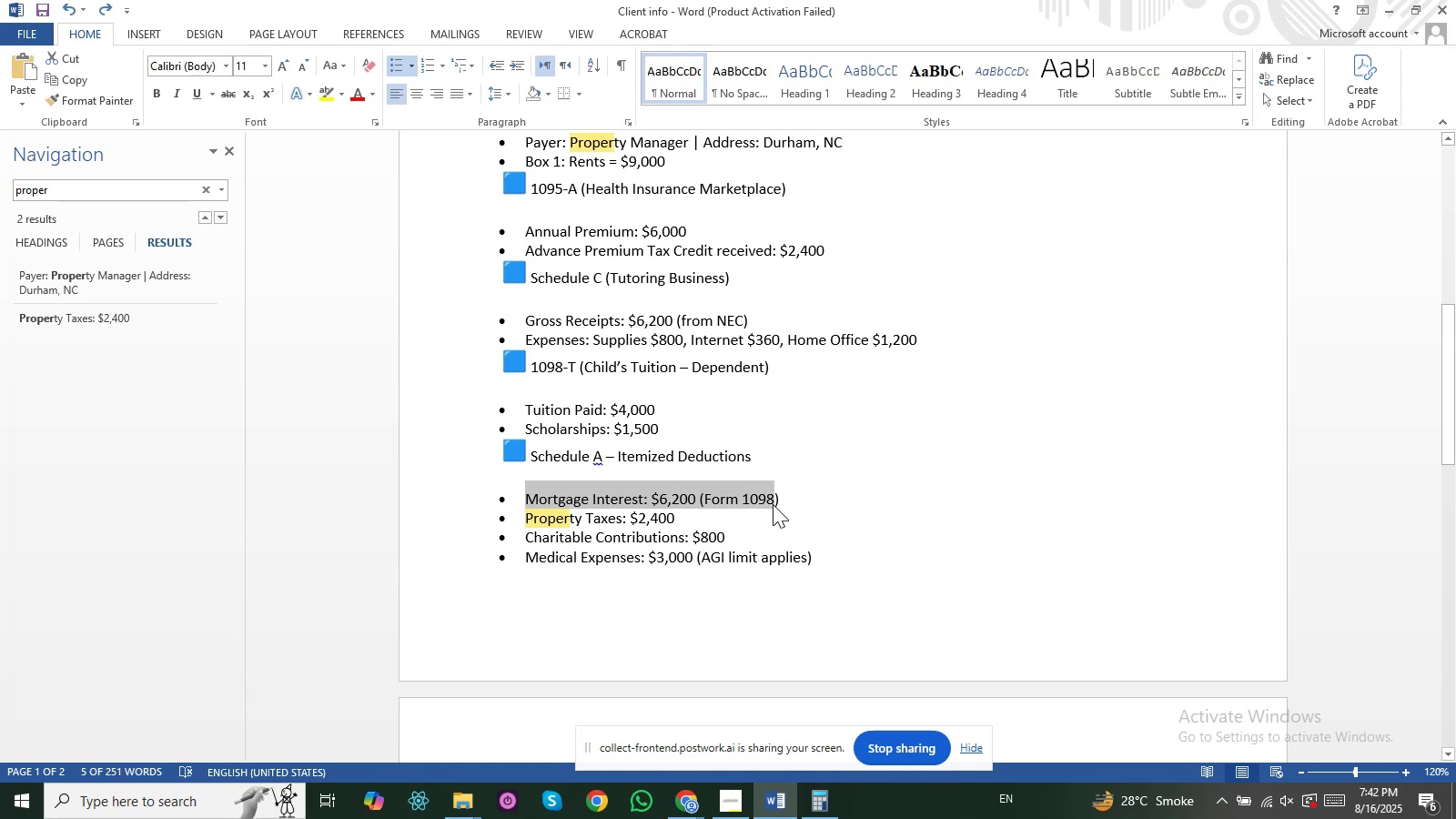 
key(Alt+AltLeft)
 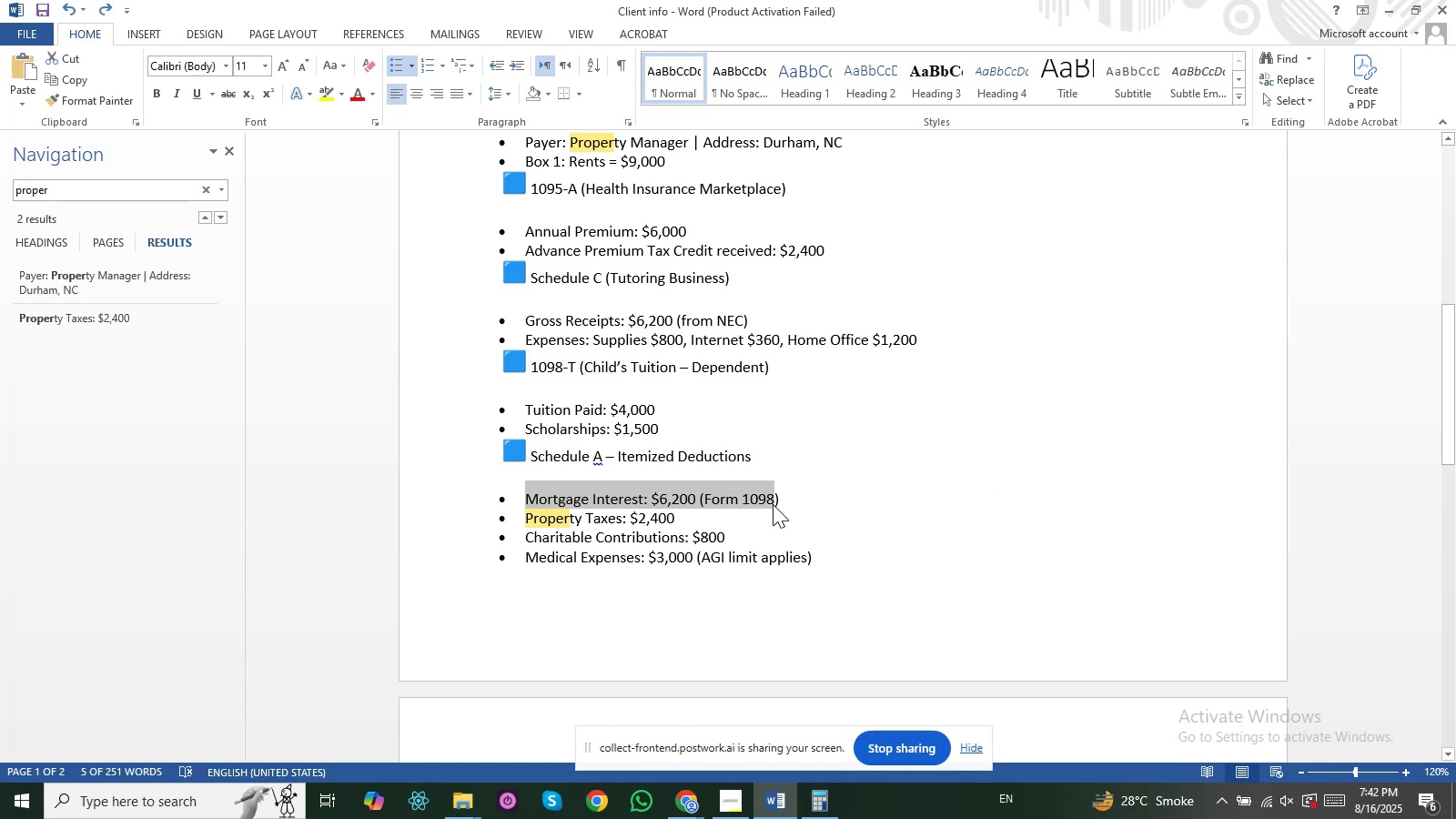 
key(Alt+Tab)
 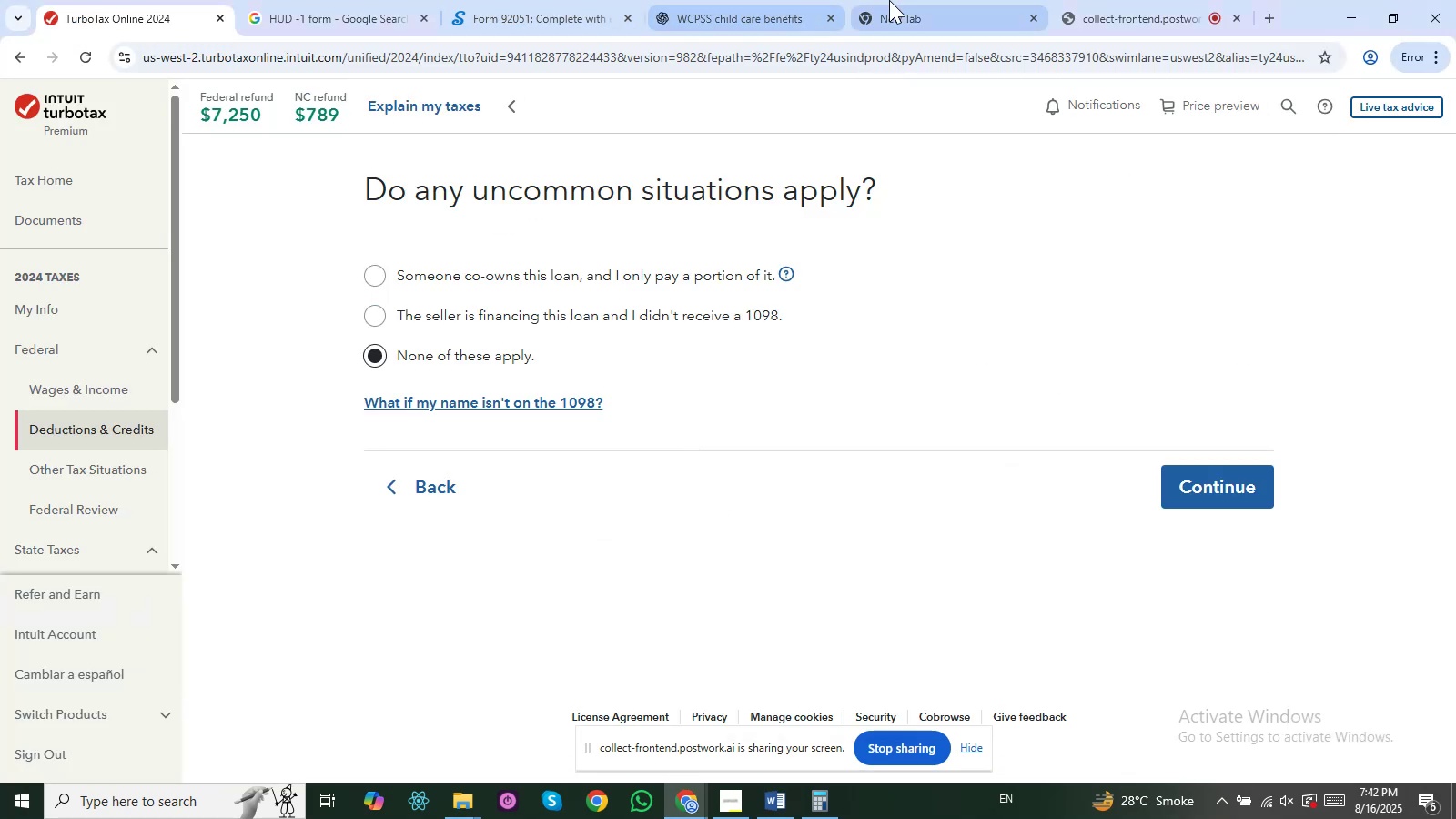 
left_click([791, 9])
 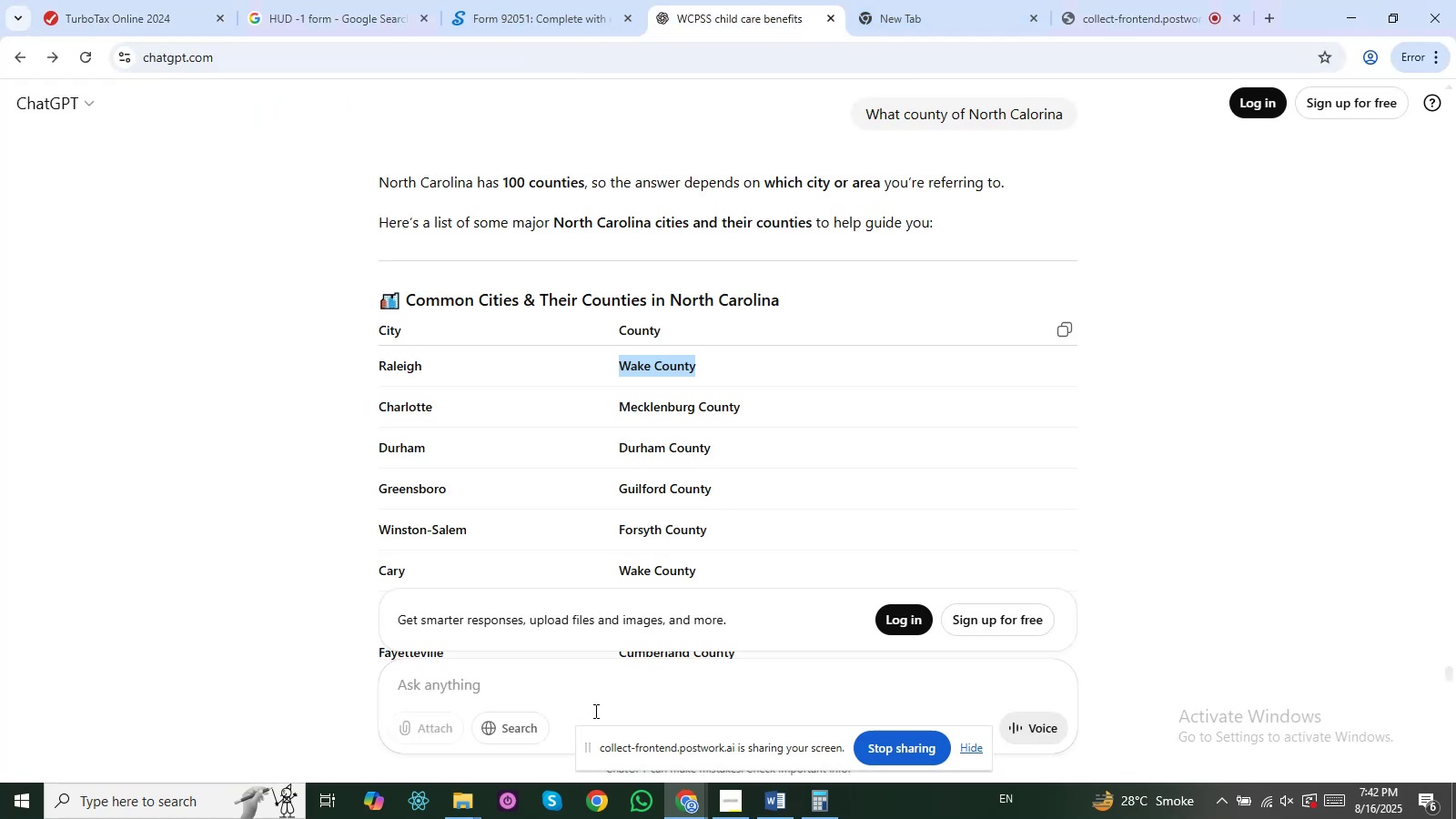 
left_click([550, 694])
 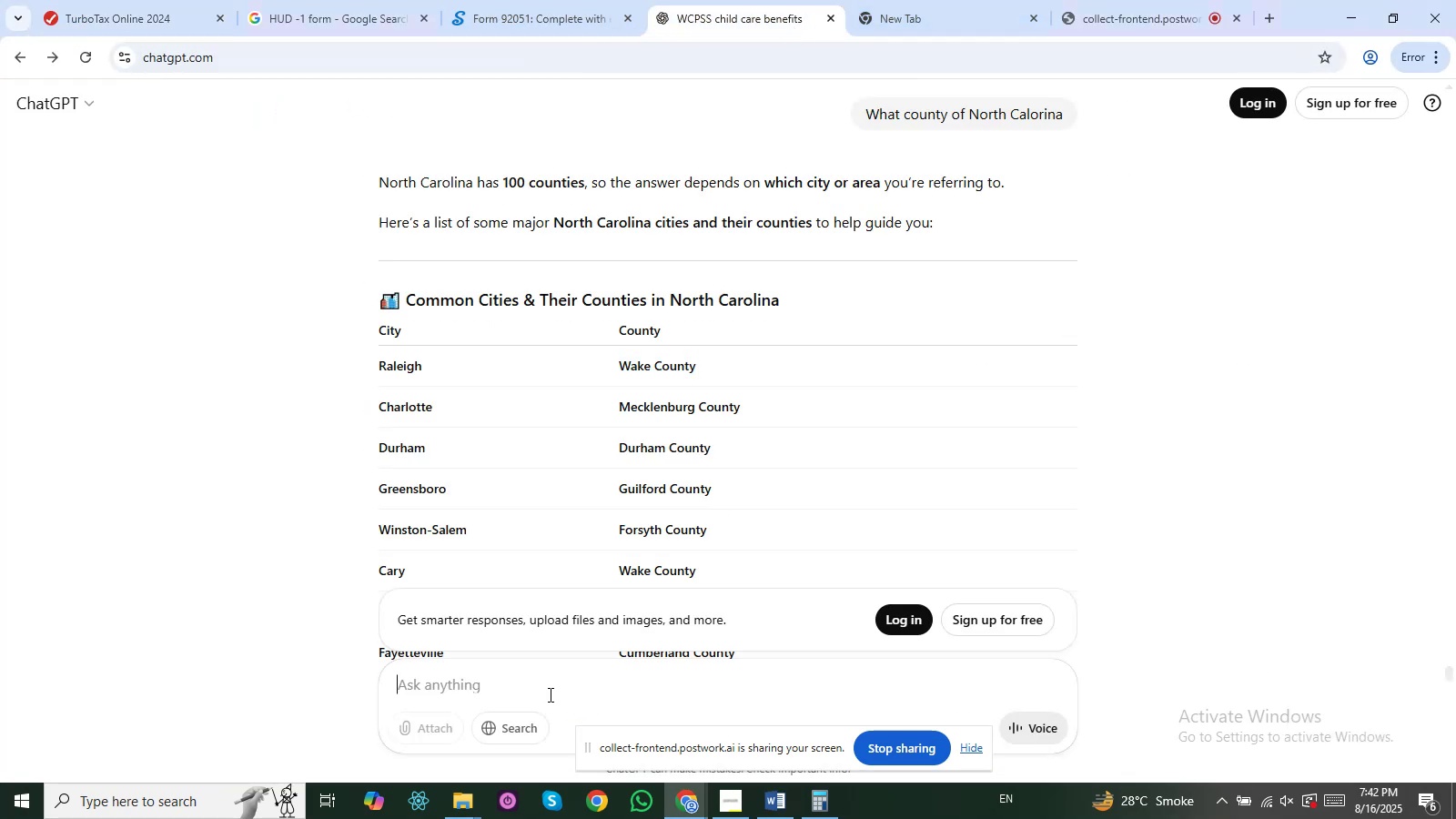 
key(Control+V)
 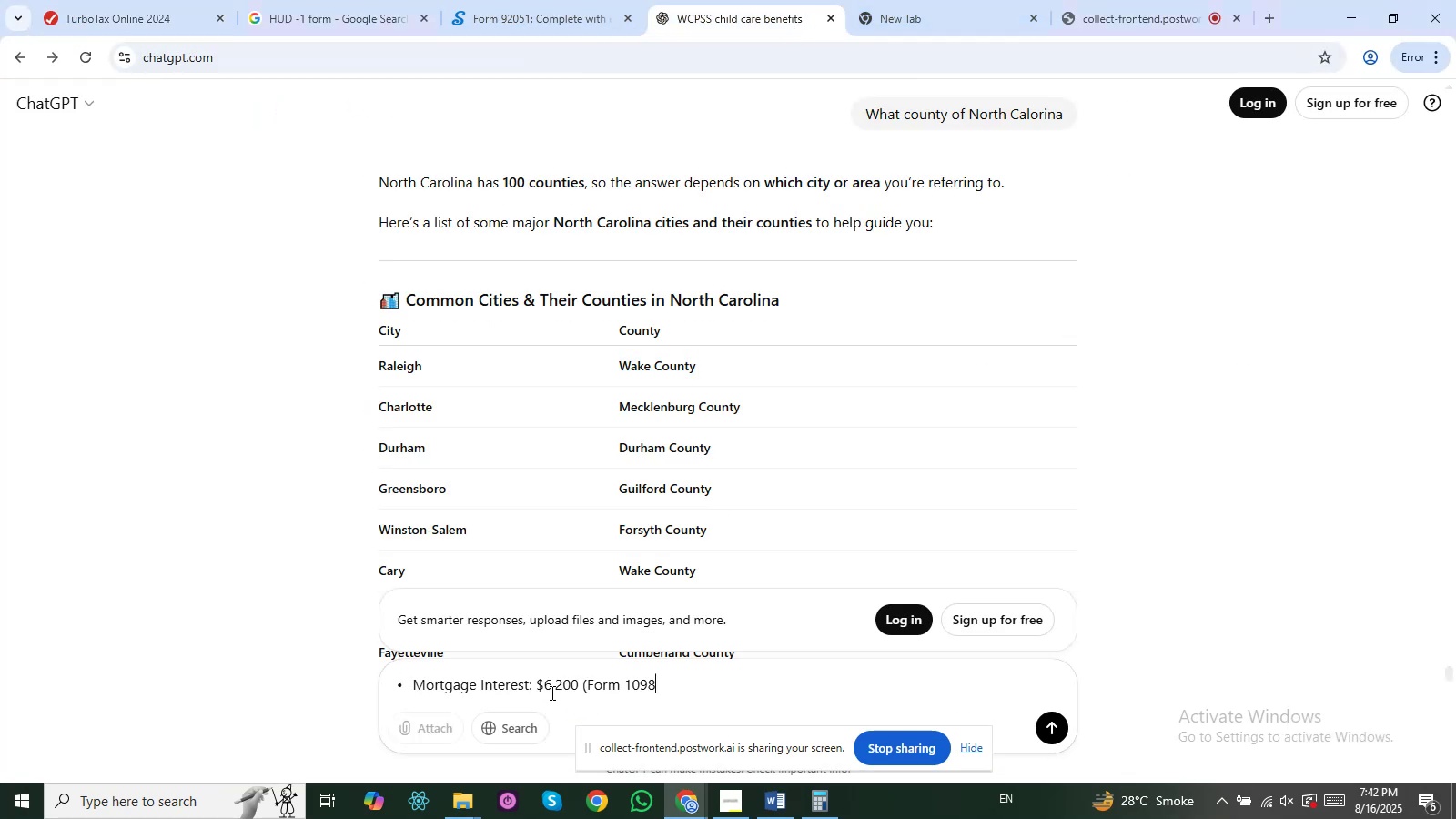 
type( give me a senario wheer)
key(Backspace)
key(Backspace)
type(re )
 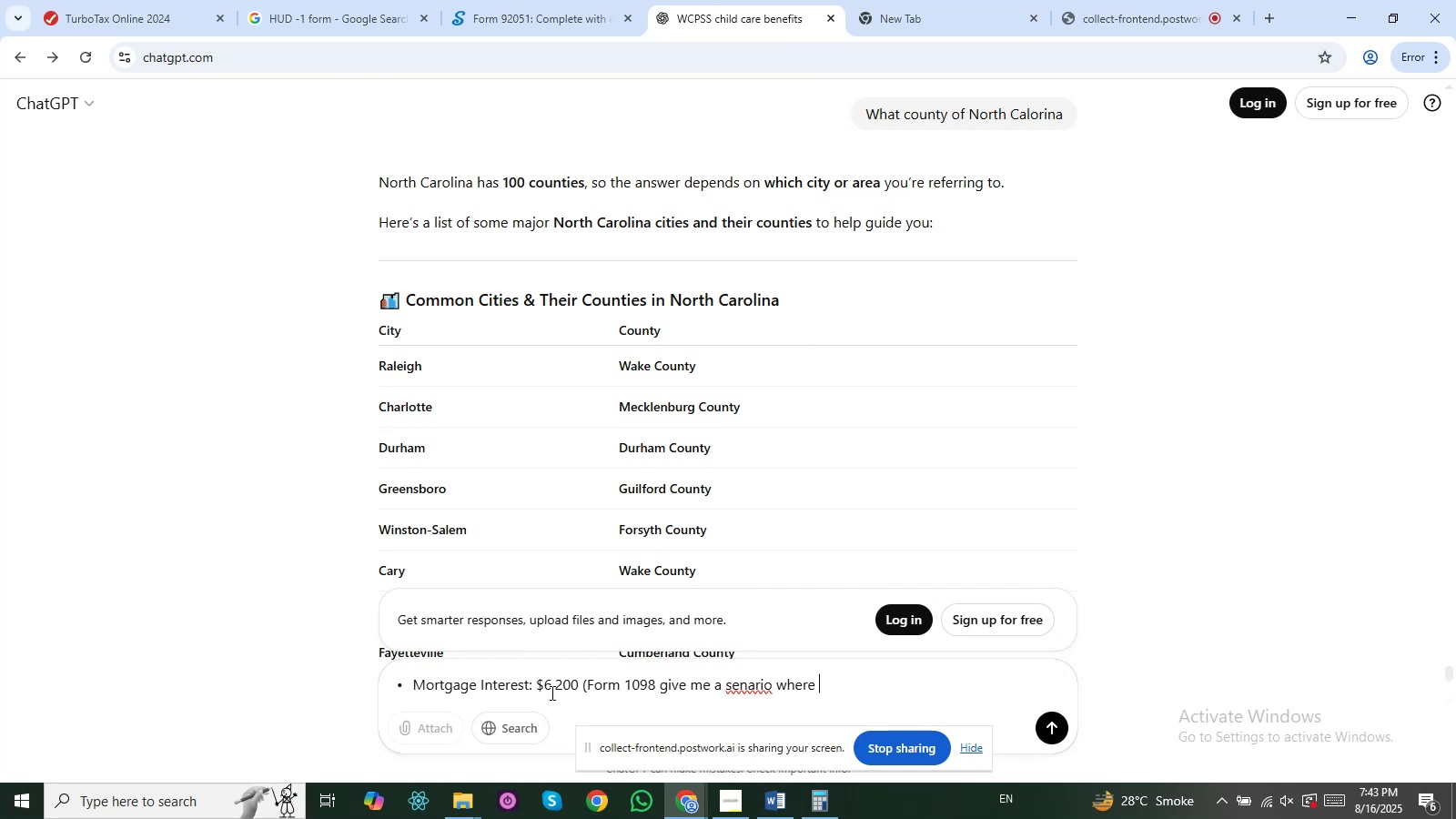 
type(mortage is tht)
key(Backspace)
type(is amount then givce remaining amounts which i can )
key(Backspace)
type(write in turbo tax)
key(NumpadEnter)
 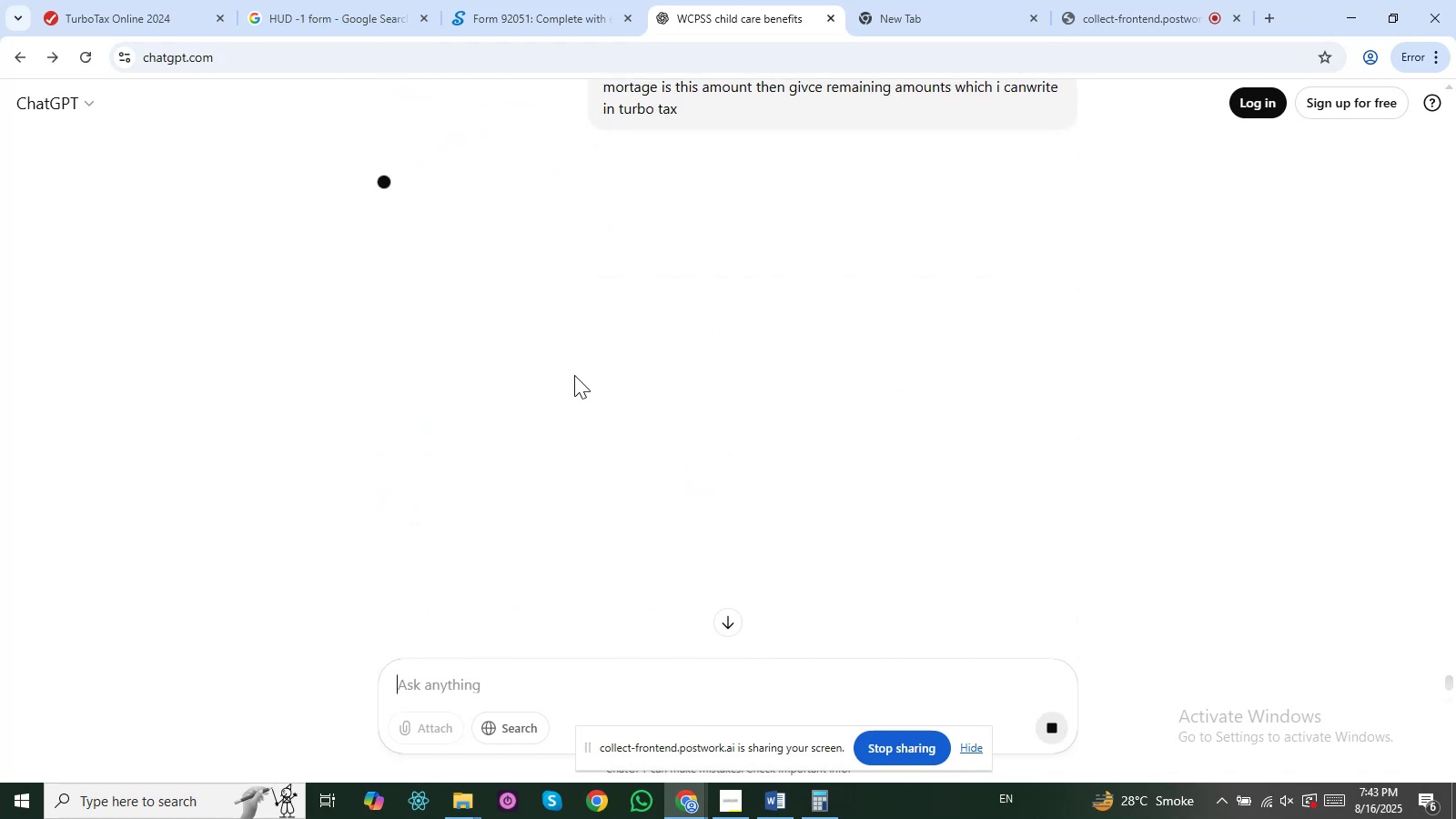 
scroll: coordinate [619, 305], scroll_direction: up, amount: 1.0
 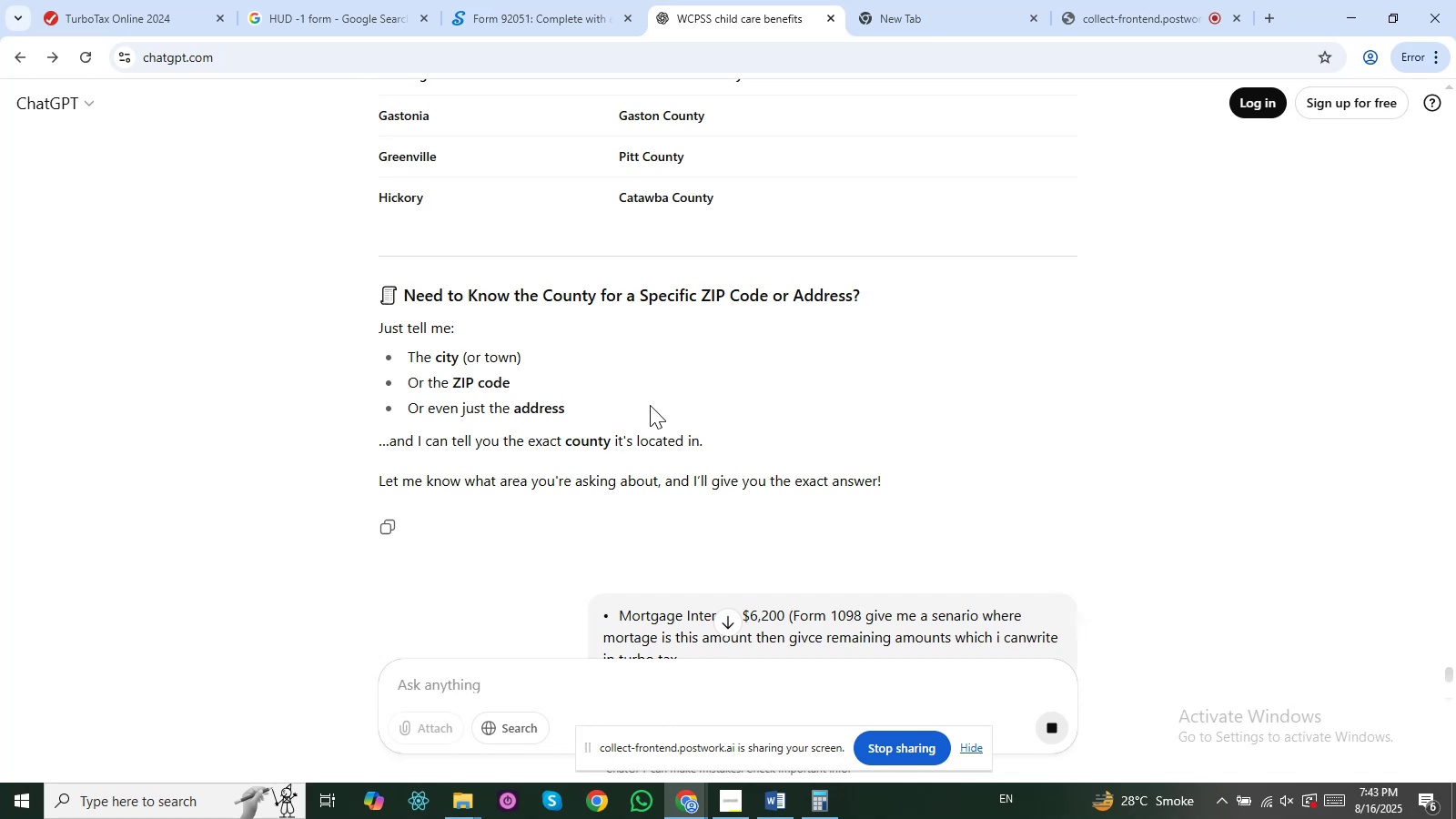 
scroll: coordinate [650, 405], scroll_direction: down, amount: 3.0
 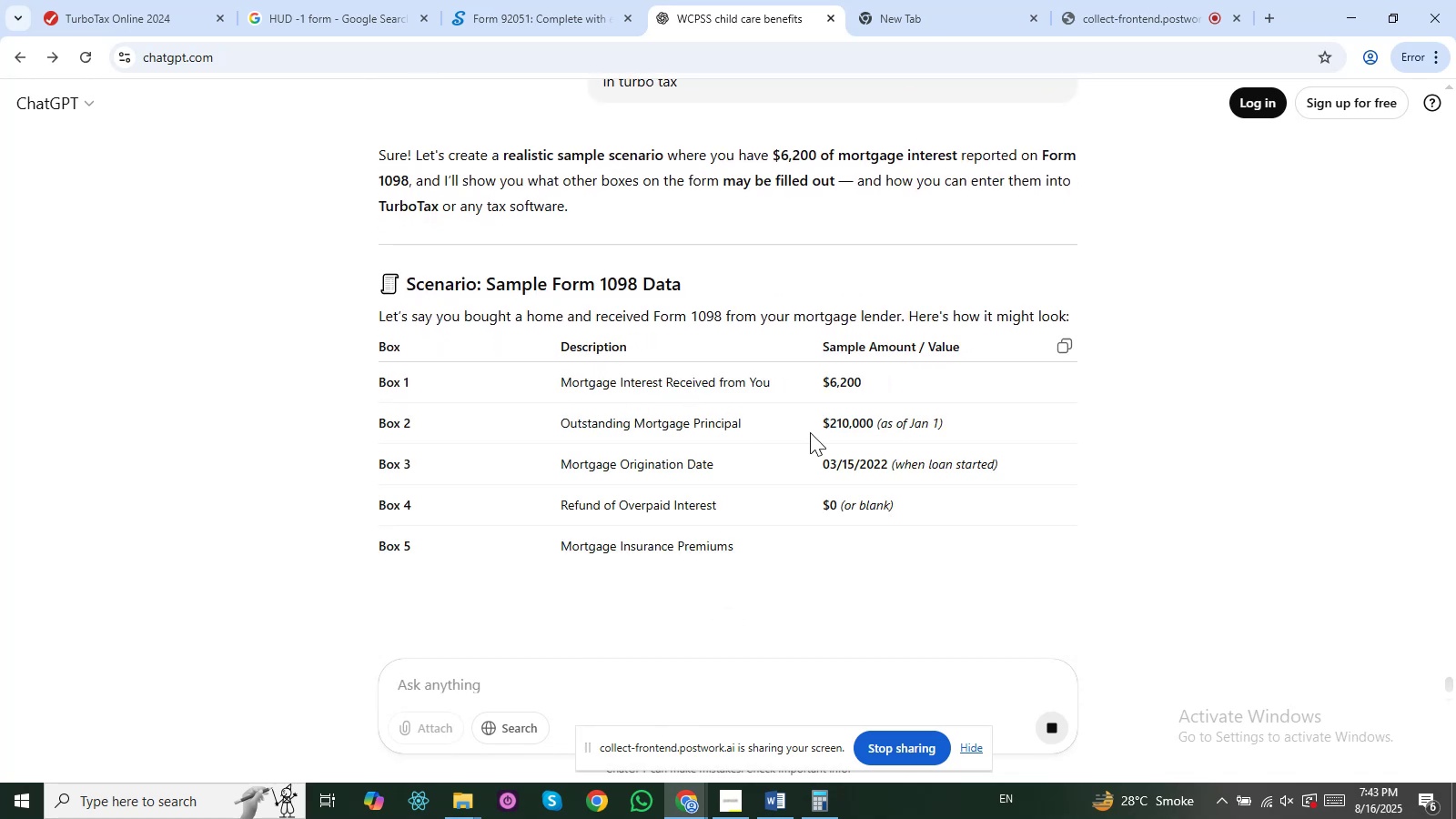 
left_click_drag(start_coordinate=[624, 415], to_coordinate=[702, 423])
 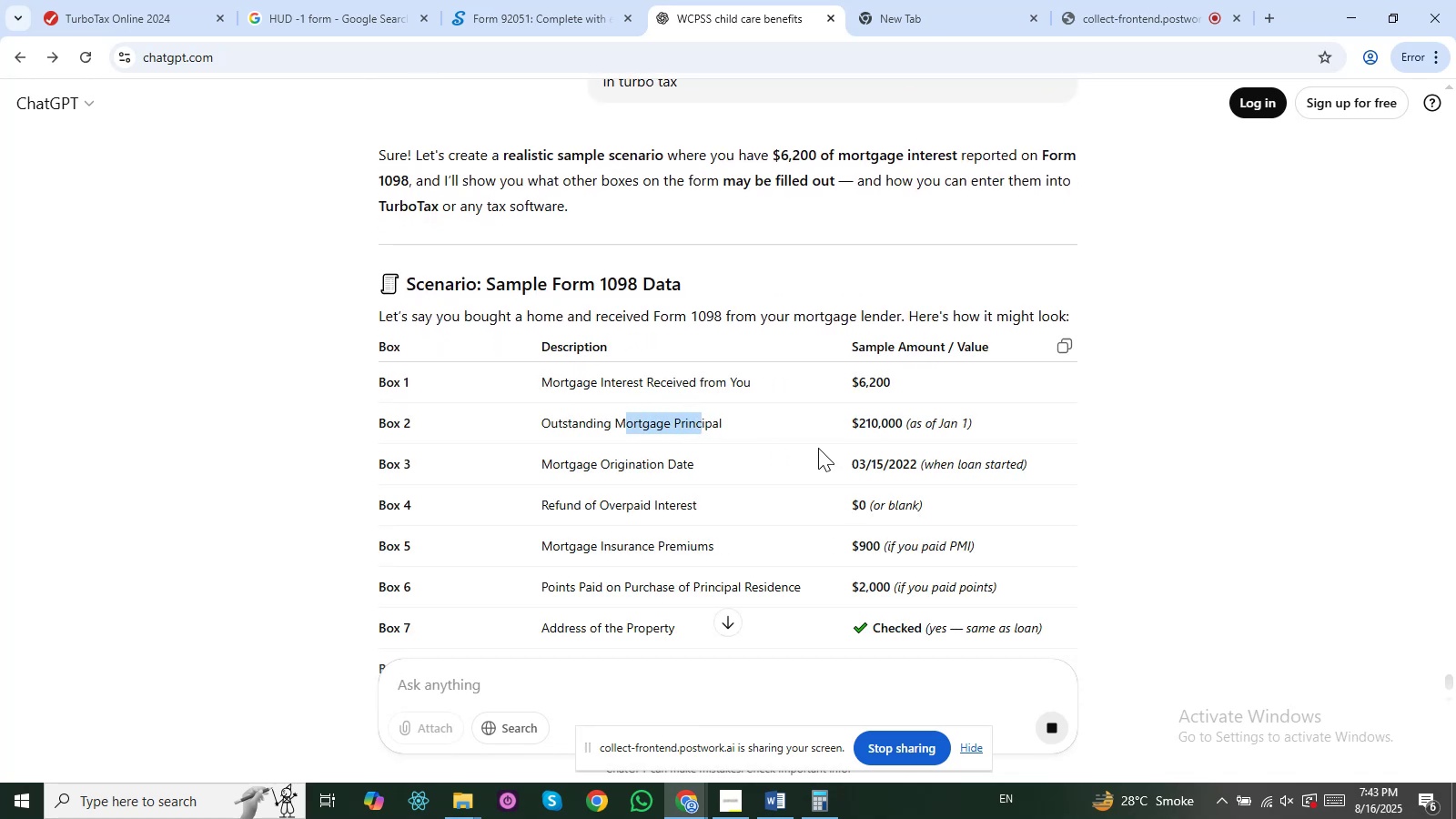 
left_click([776, 440])
 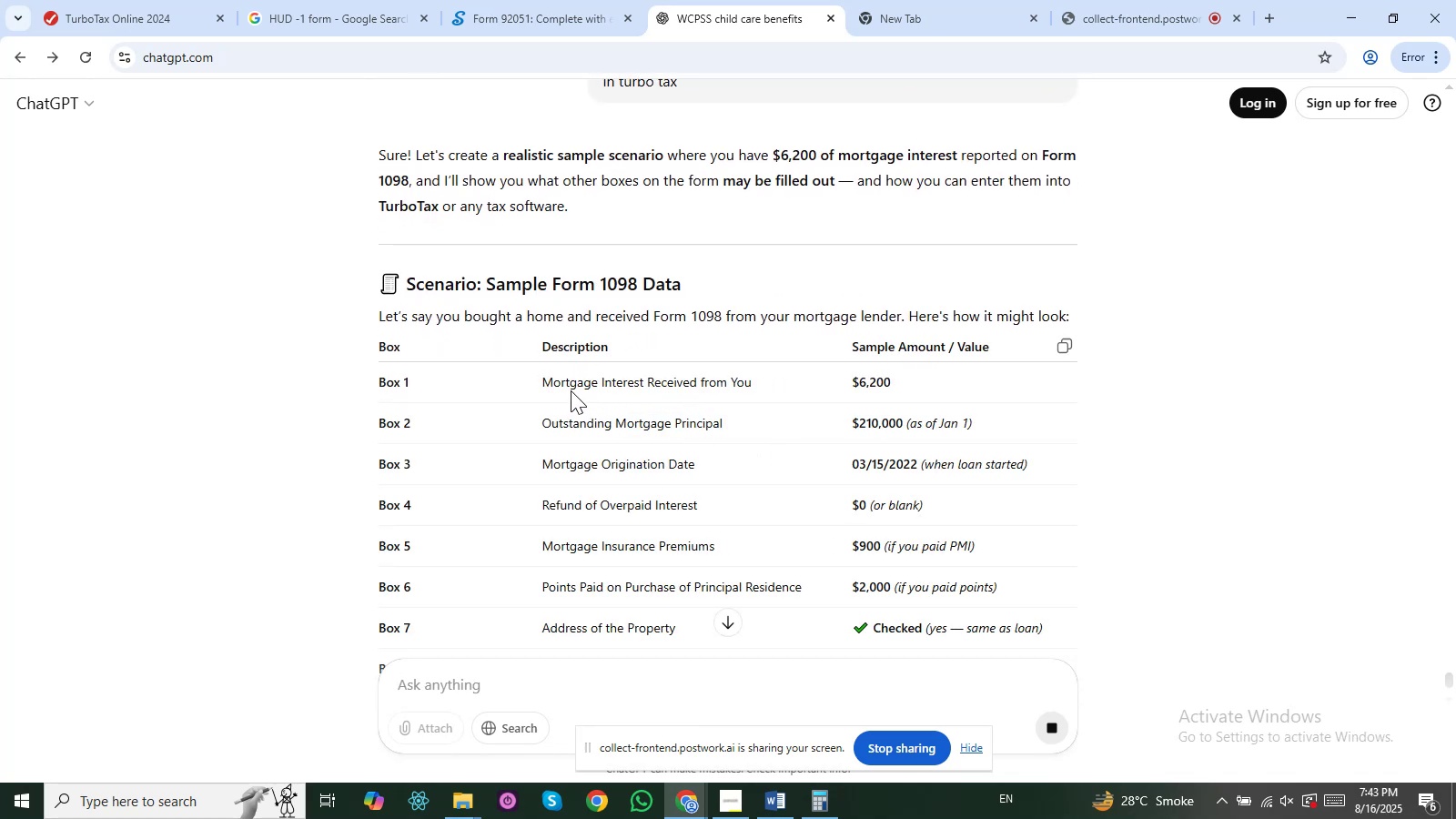 
left_click_drag(start_coordinate=[566, 383], to_coordinate=[804, 417])
 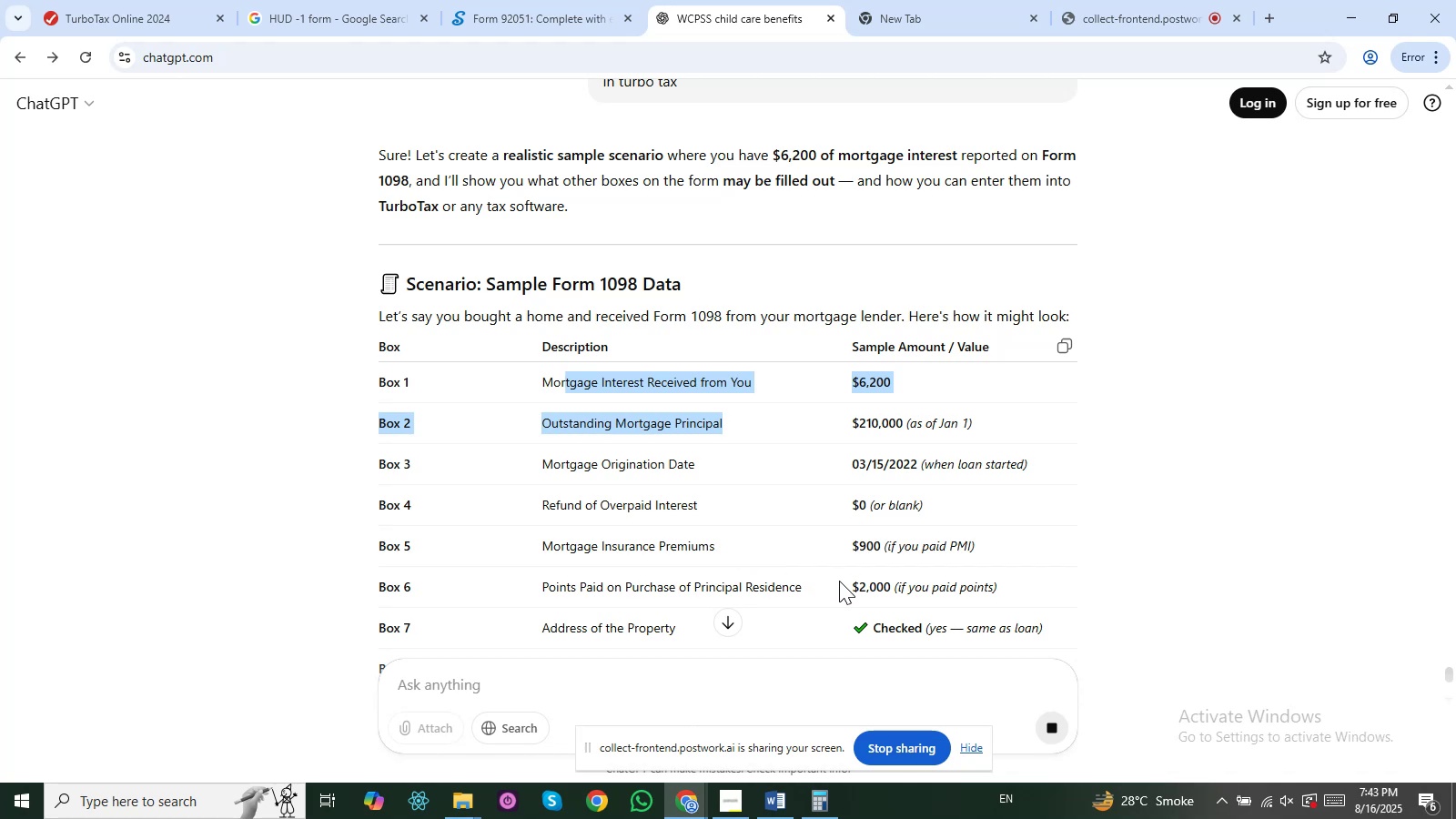 
scroll: coordinate [836, 589], scroll_direction: down, amount: 1.0
 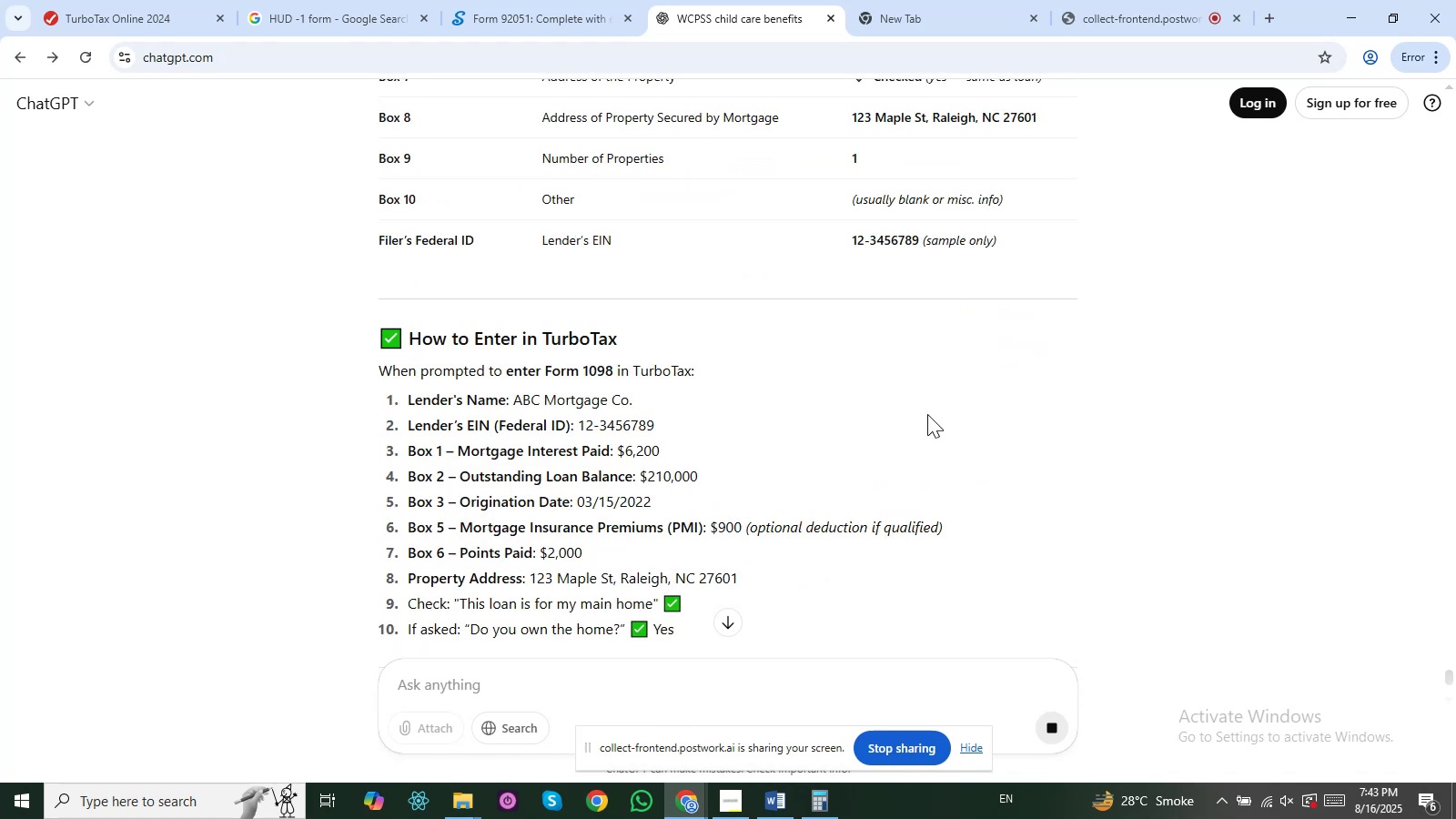 
left_click([721, 413])
 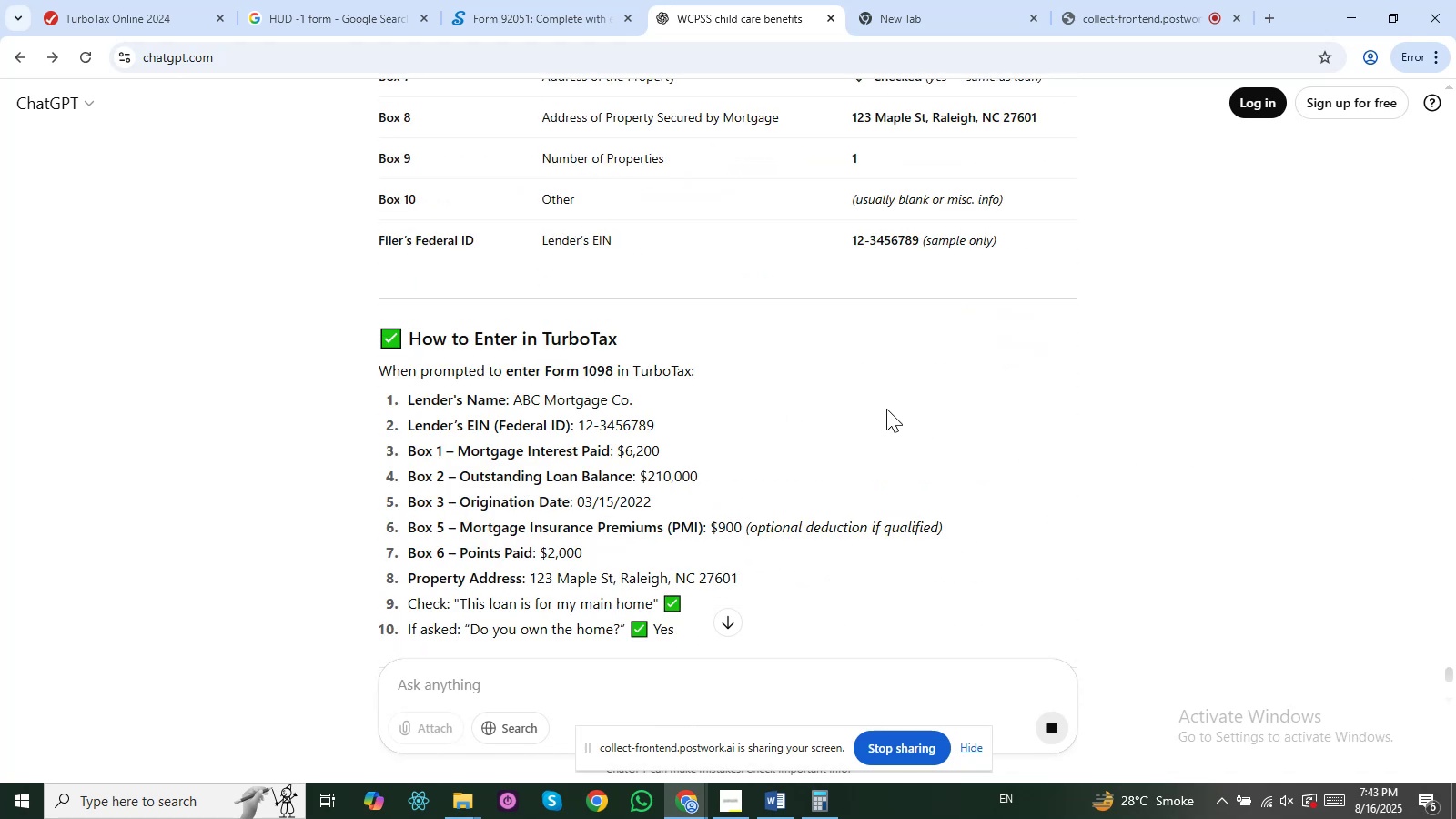 
scroll: coordinate [852, 394], scroll_direction: up, amount: 1.0
 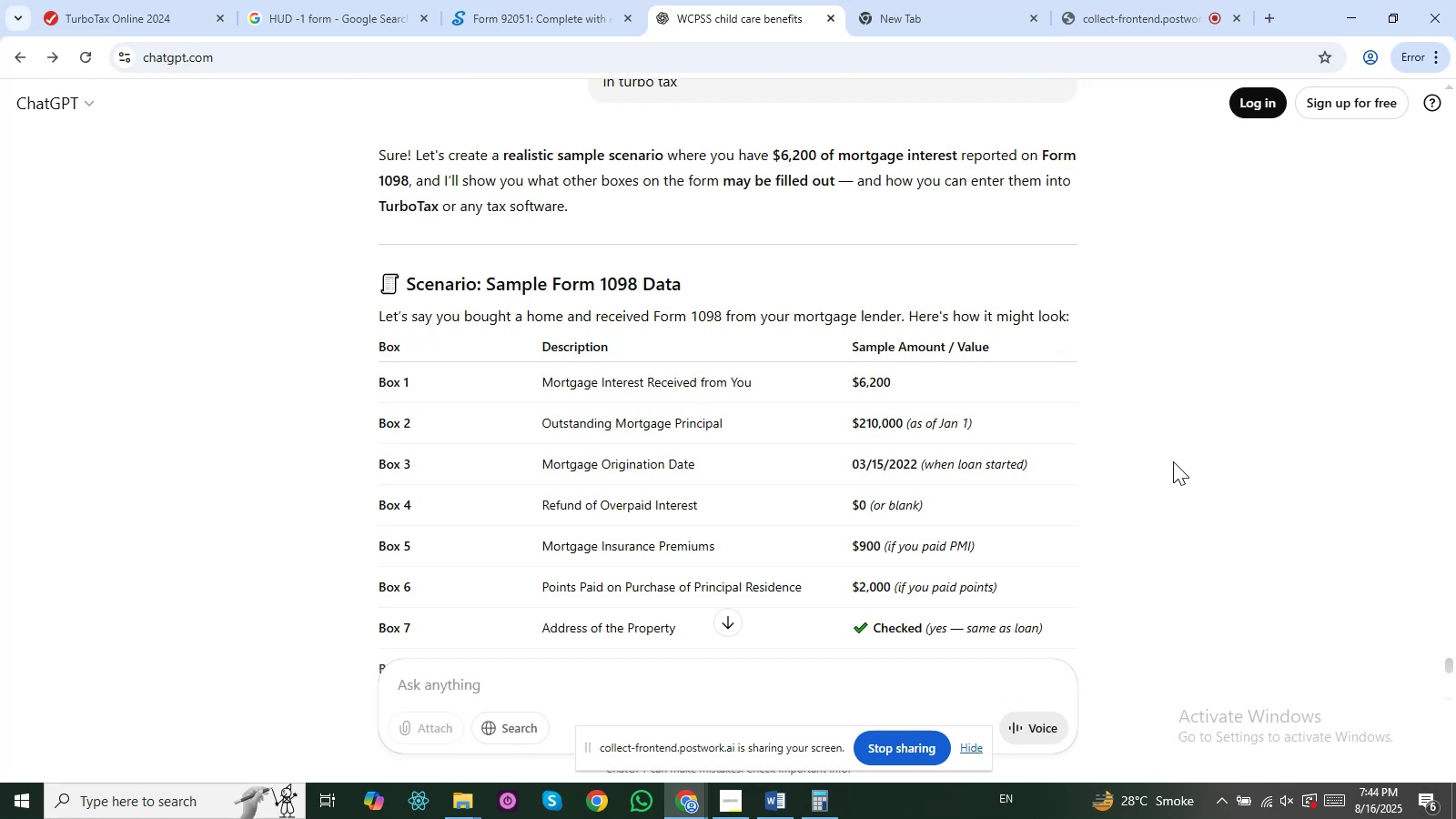 
wait(12.78)
 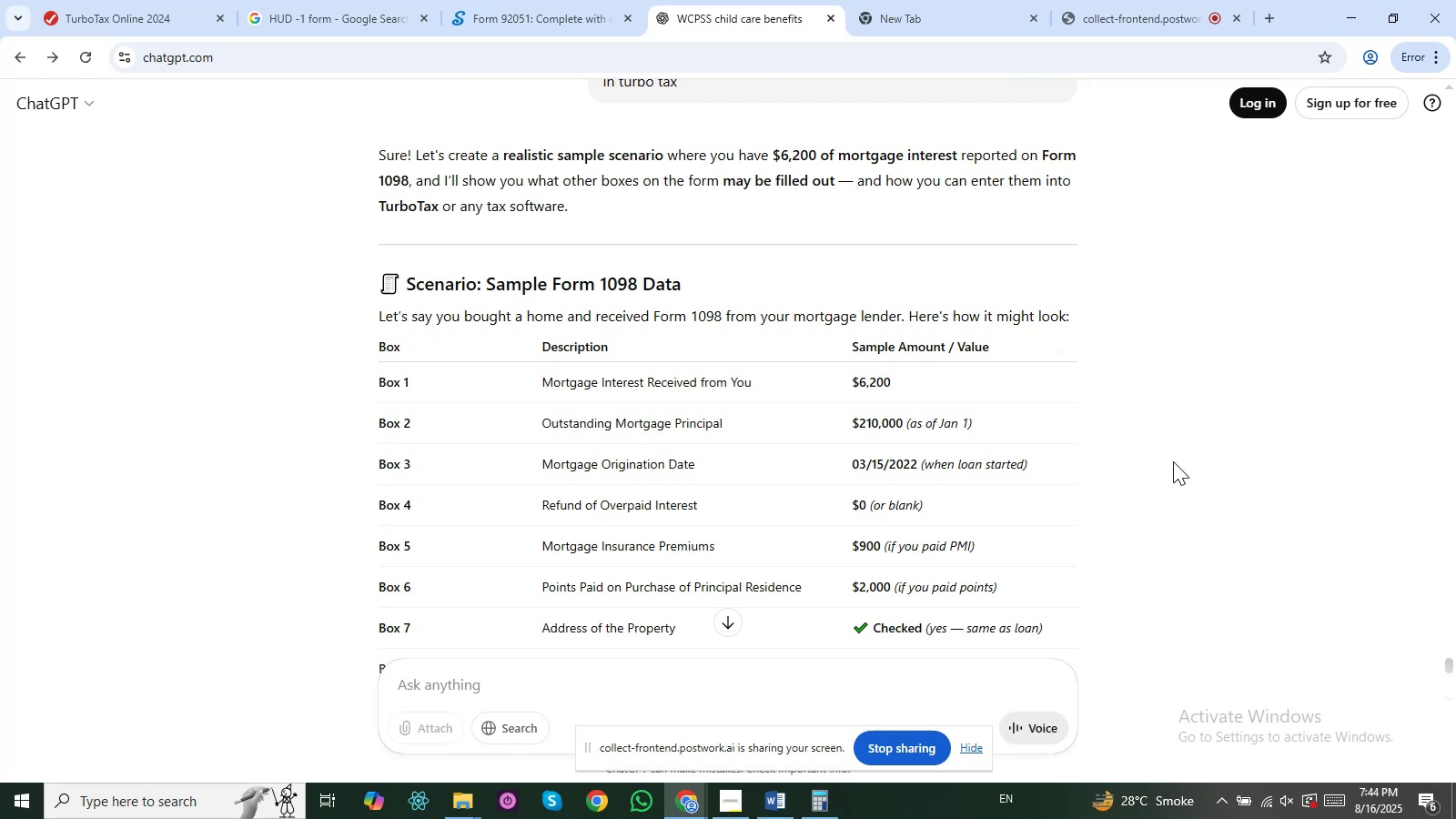 
key(Alt+AltLeft)
 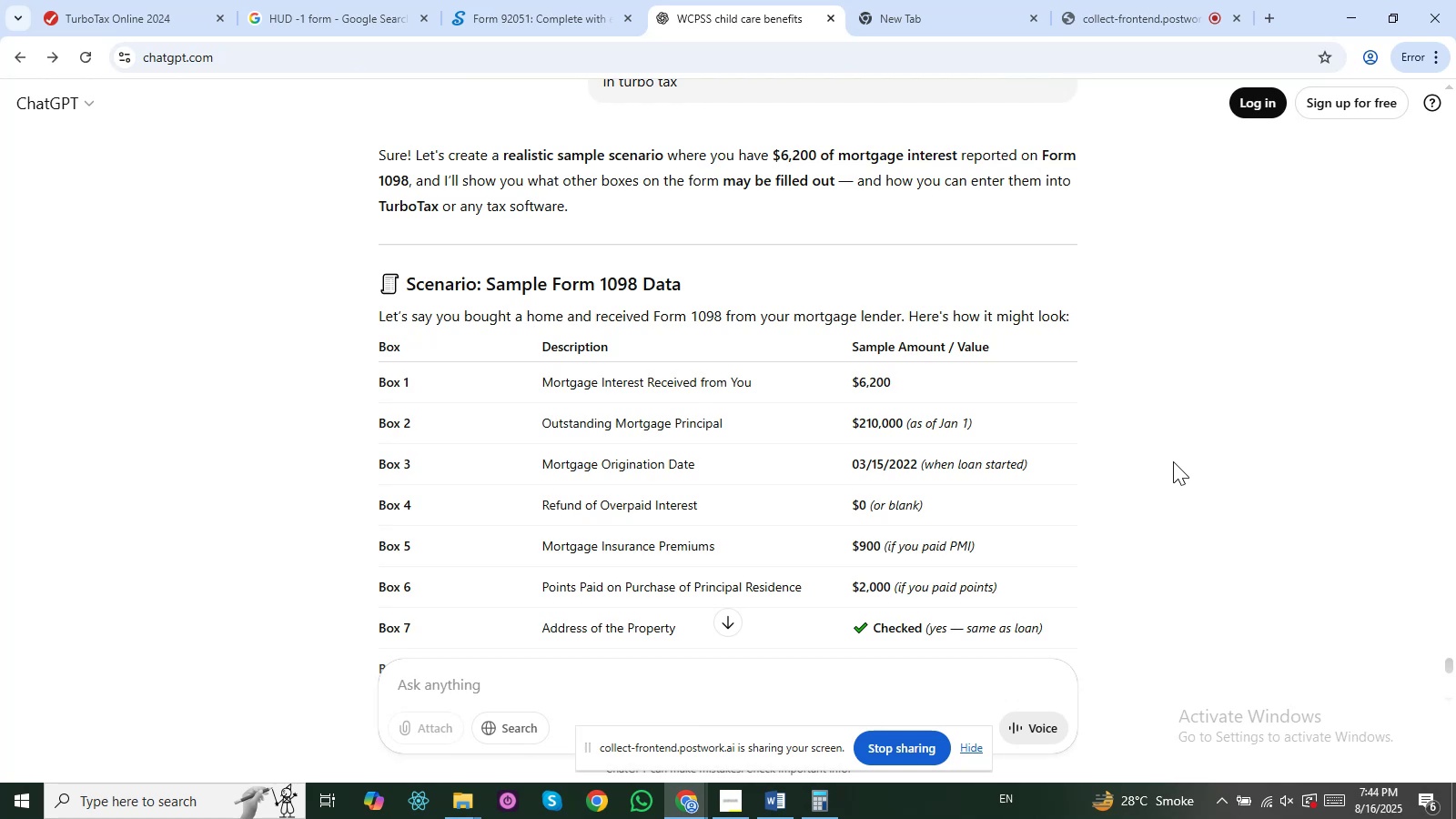 
key(Alt+Tab)
 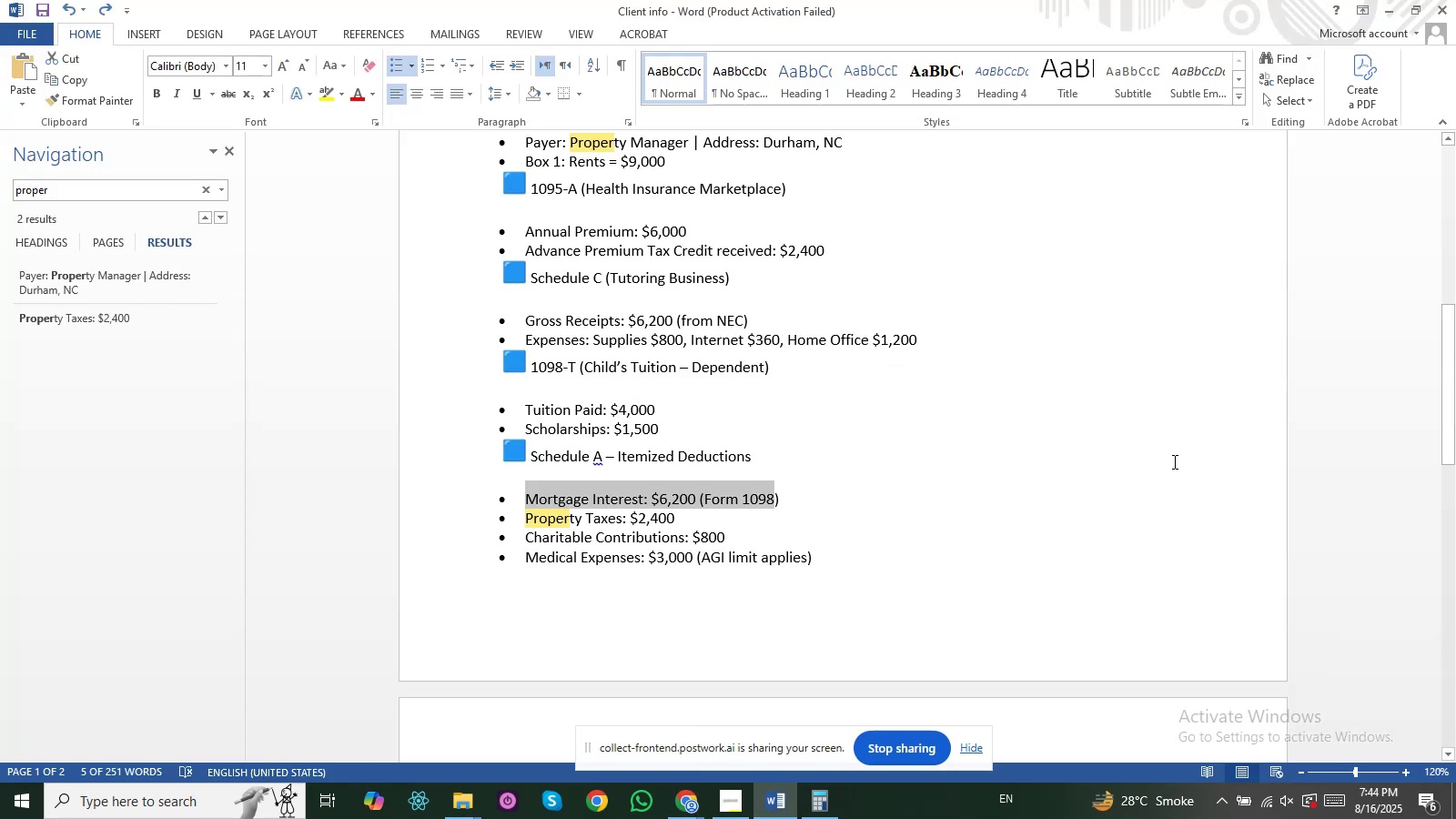 
key(Alt+Tab)
 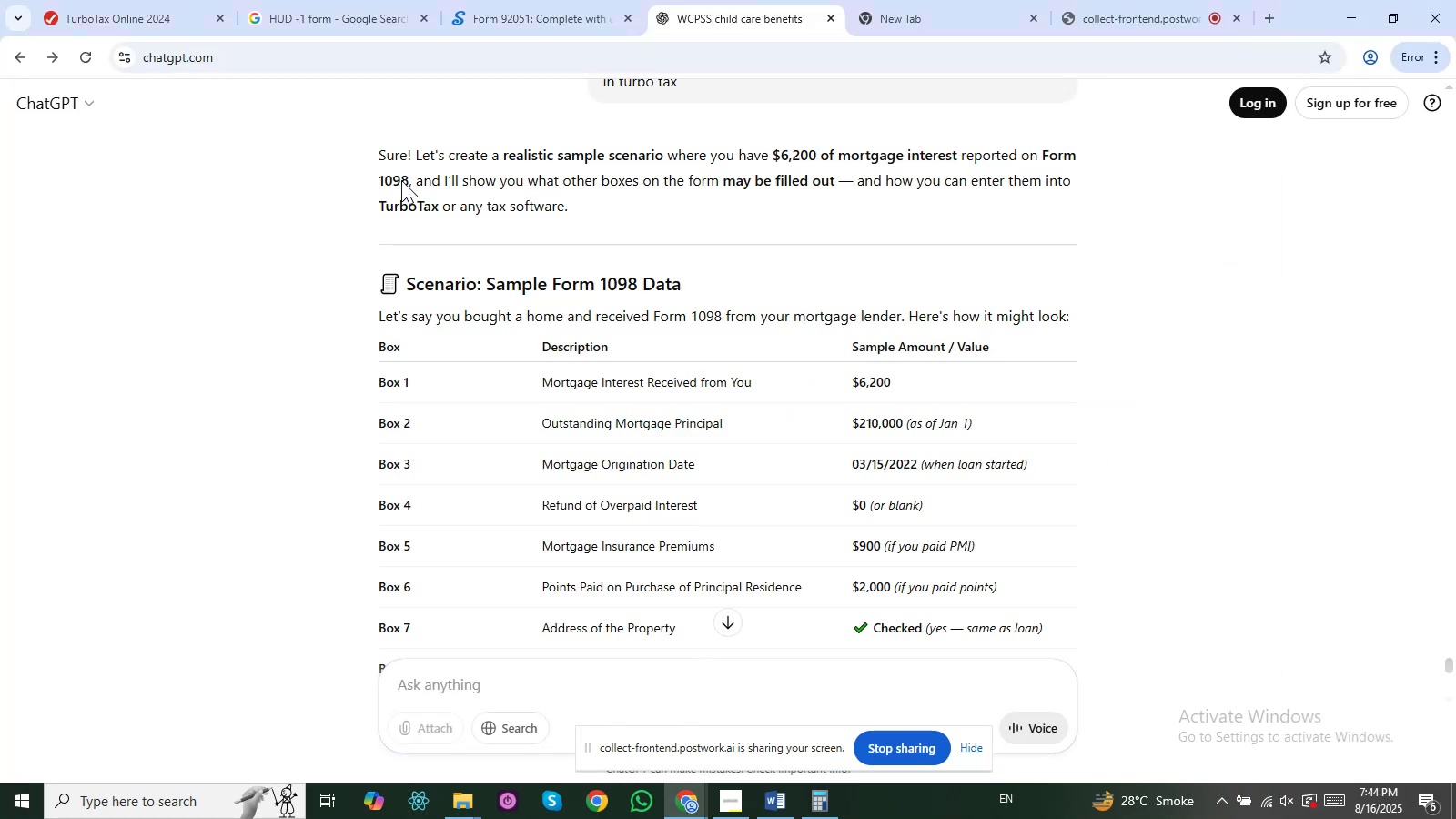 
left_click([75, 5])
 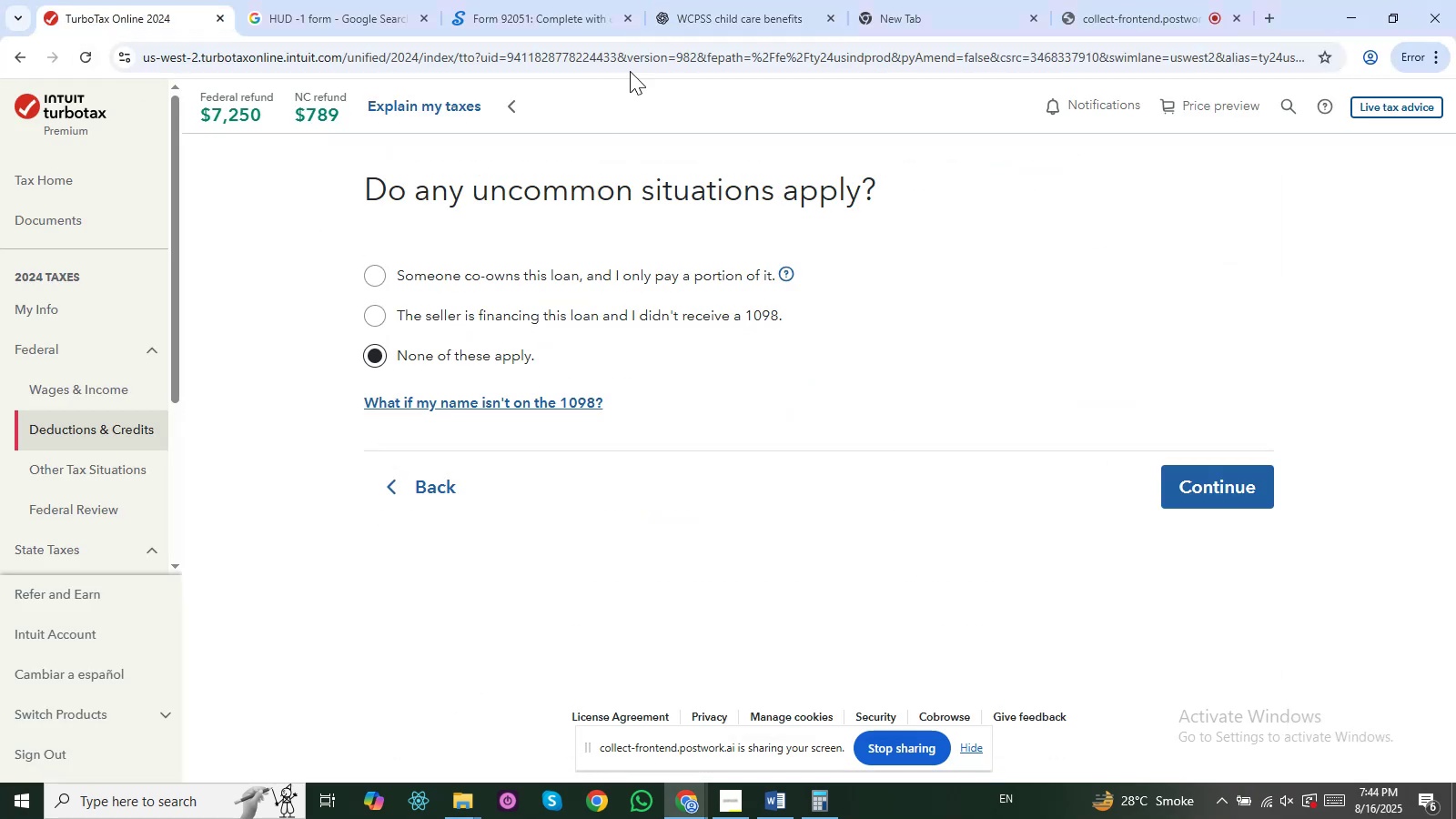 
left_click_drag(start_coordinate=[733, 25], to_coordinate=[714, 186])
 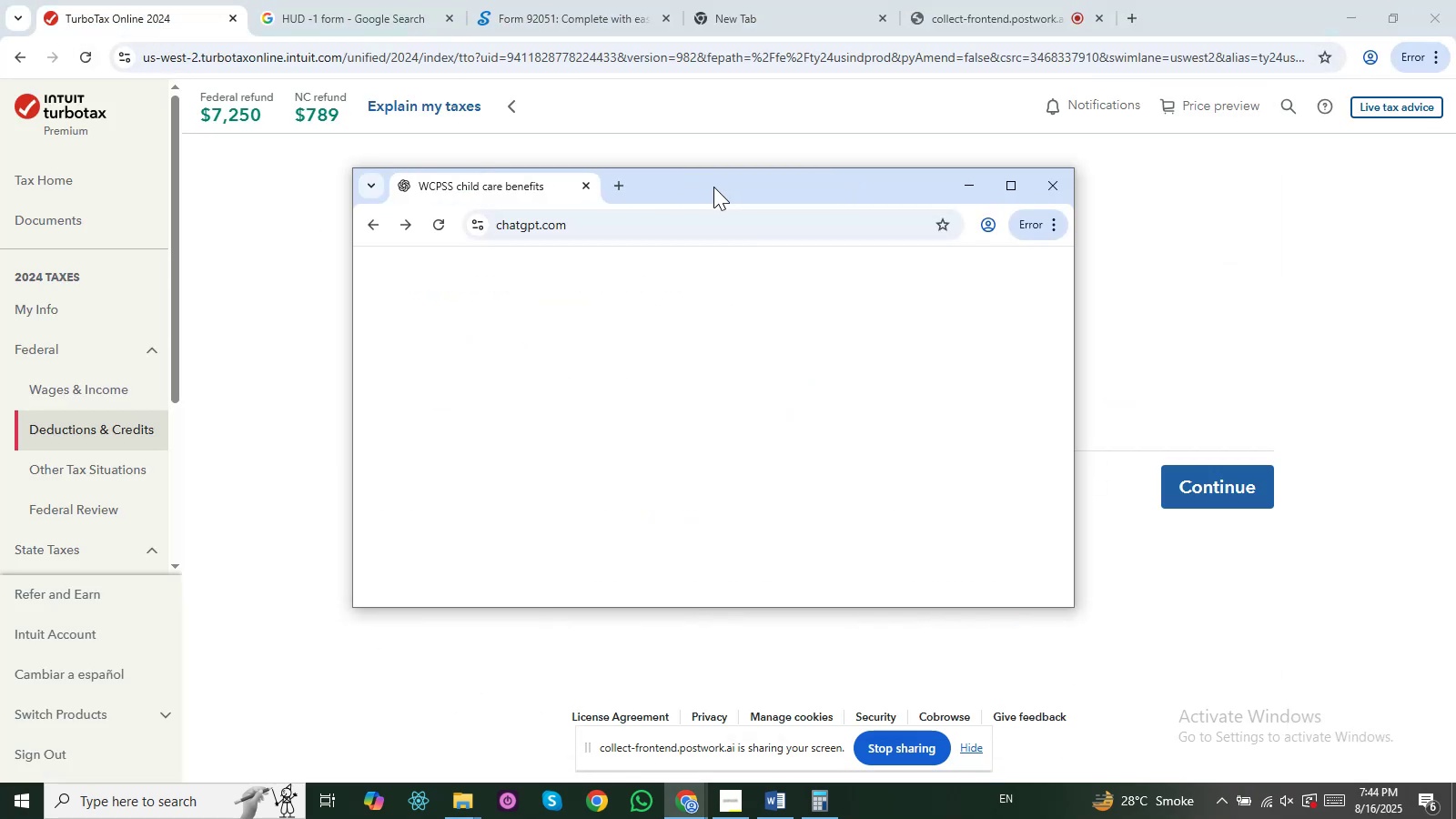 
double_click([713, 187])
 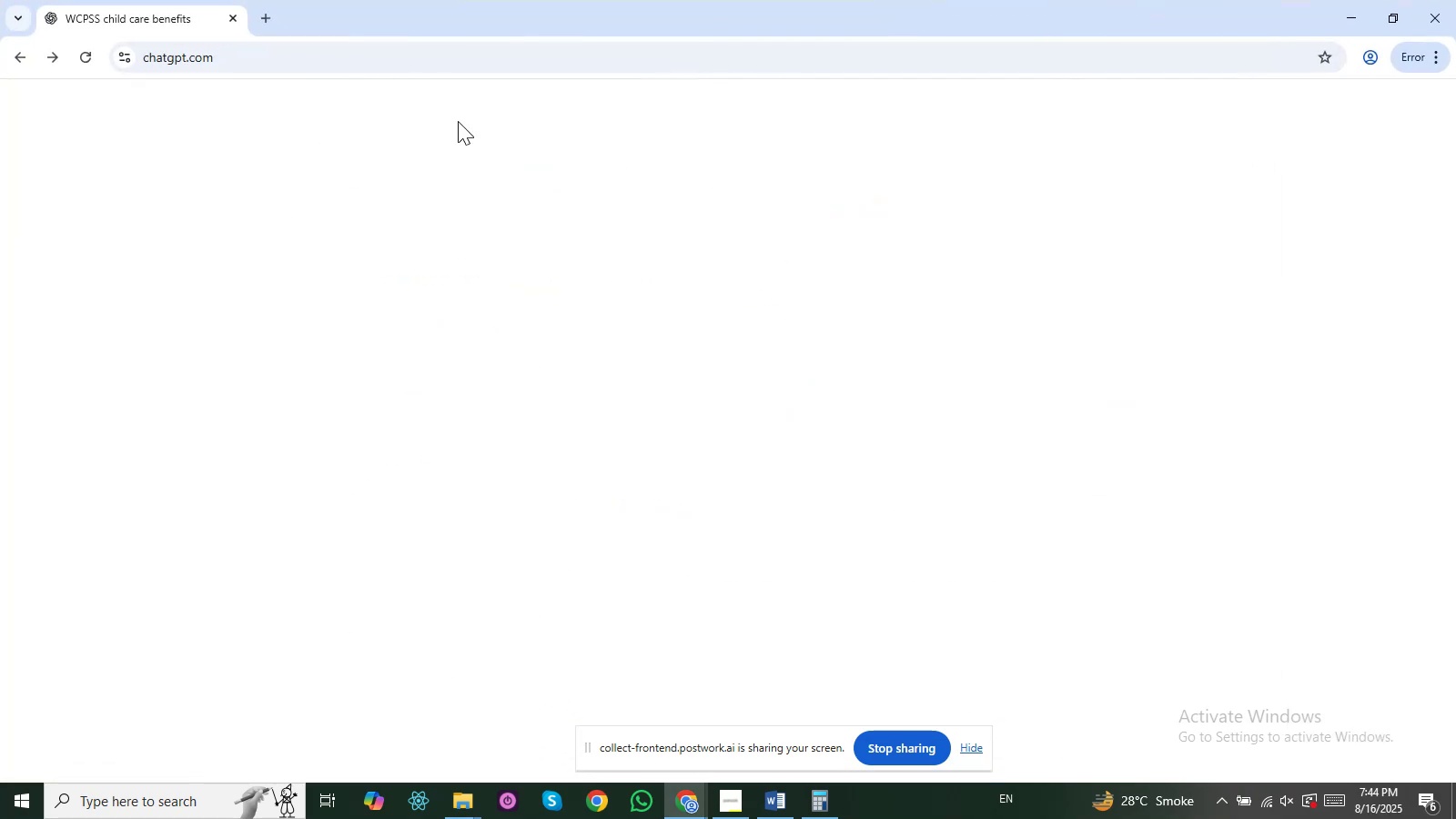 
key(Alt+AltLeft)
 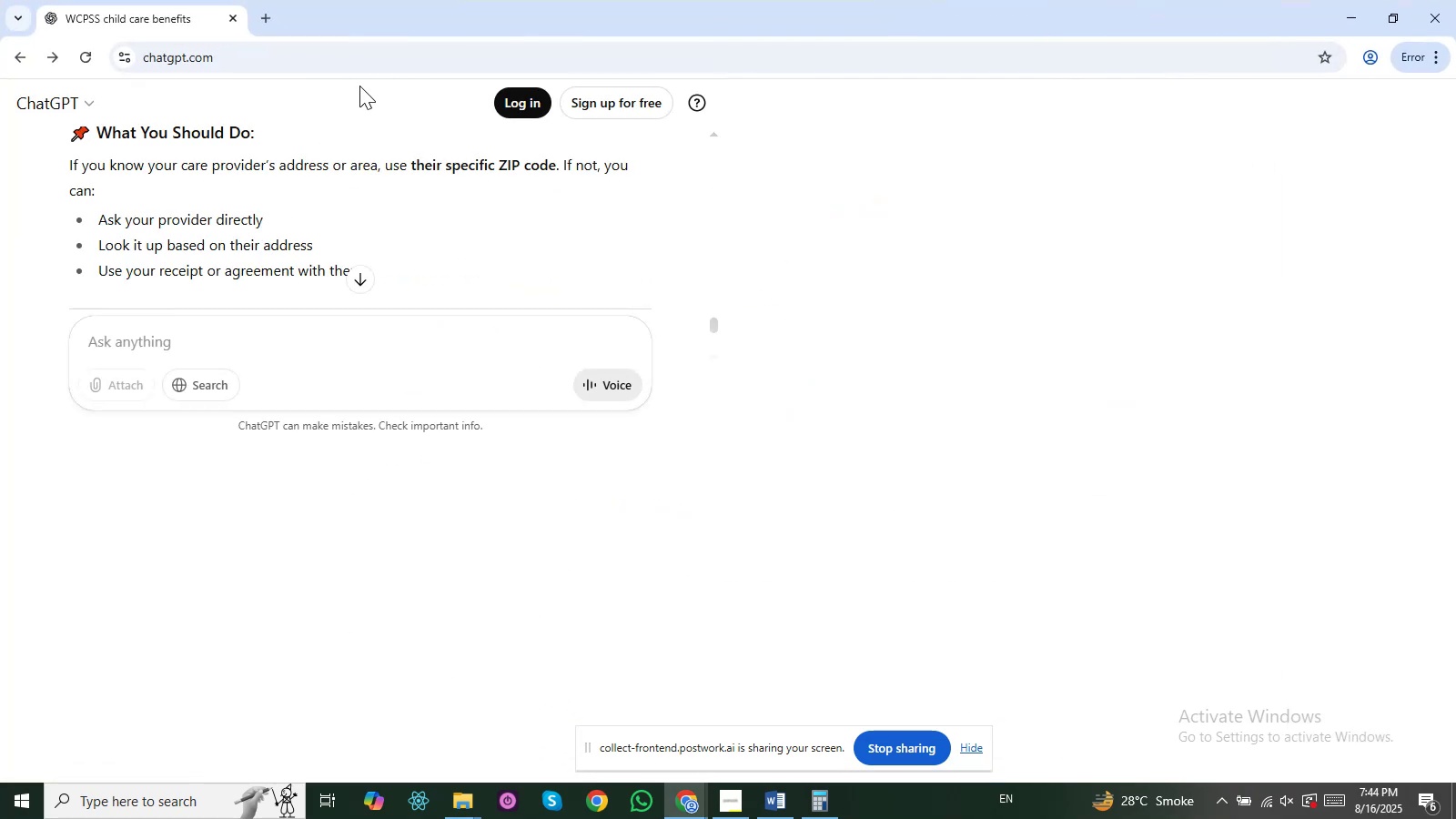 
hold_key(key=Tab, duration=0.36)
 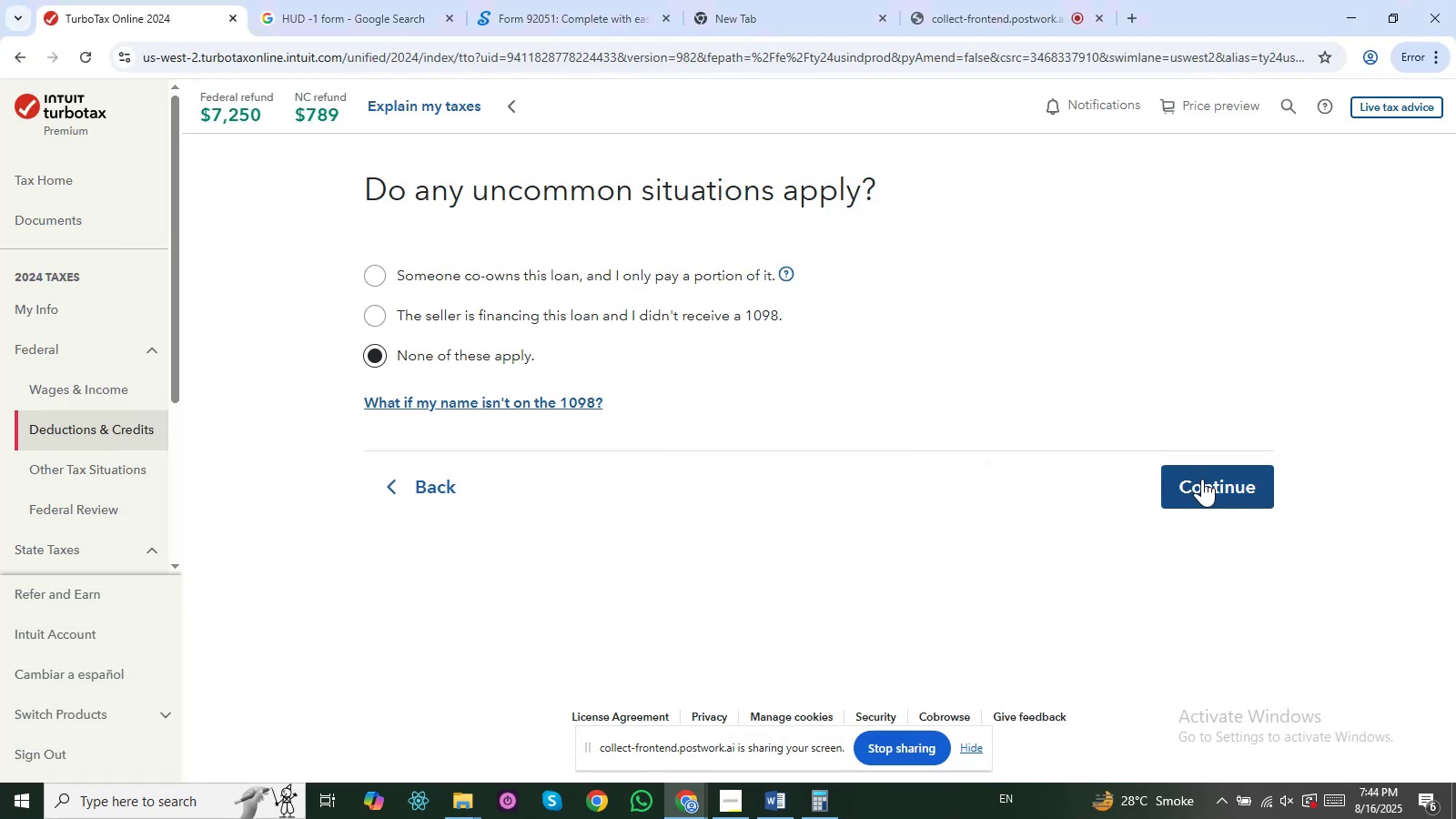 
left_click_drag(start_coordinate=[350, 192], to_coordinate=[676, 369])
 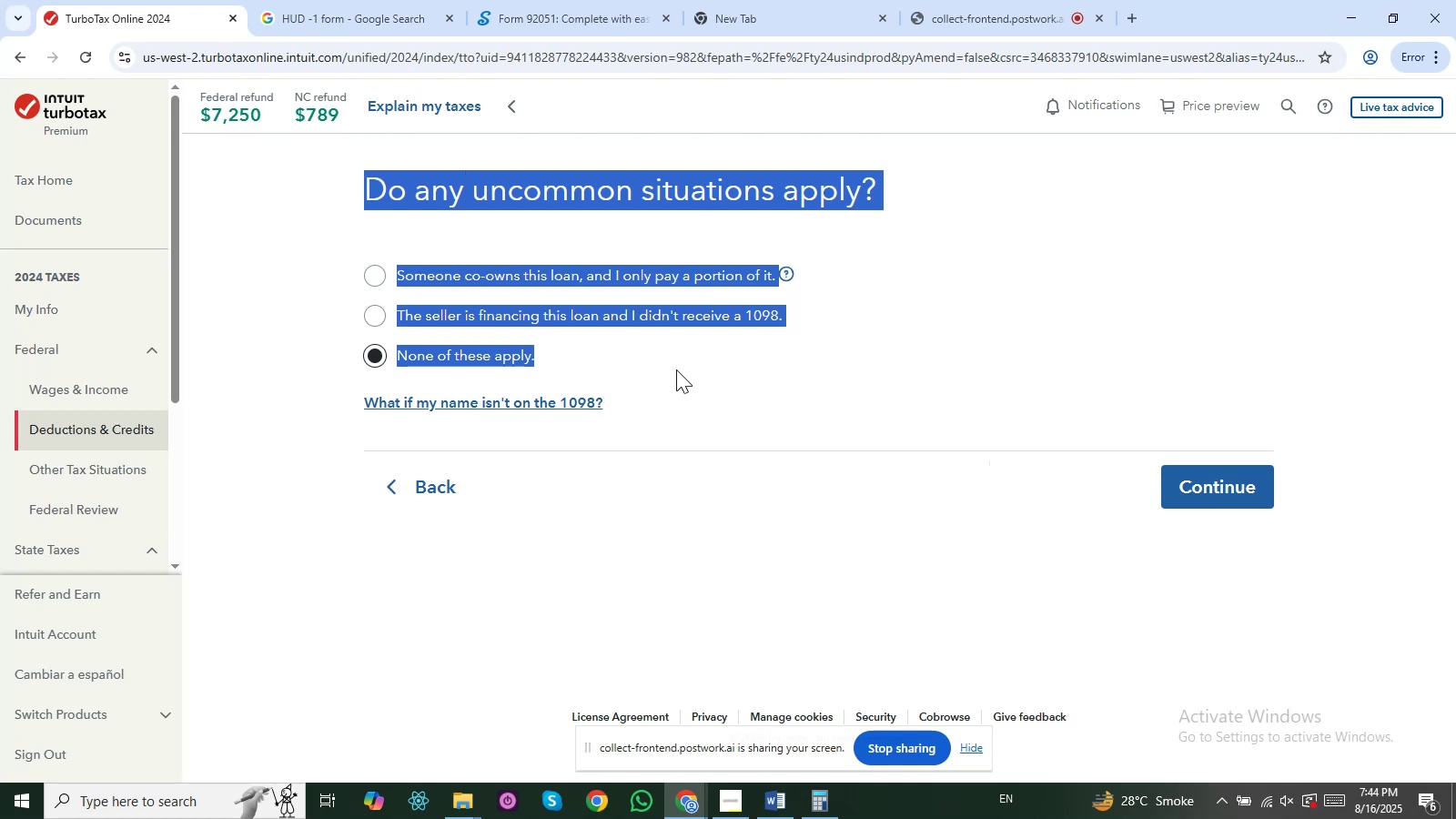 
key(Control+C)
 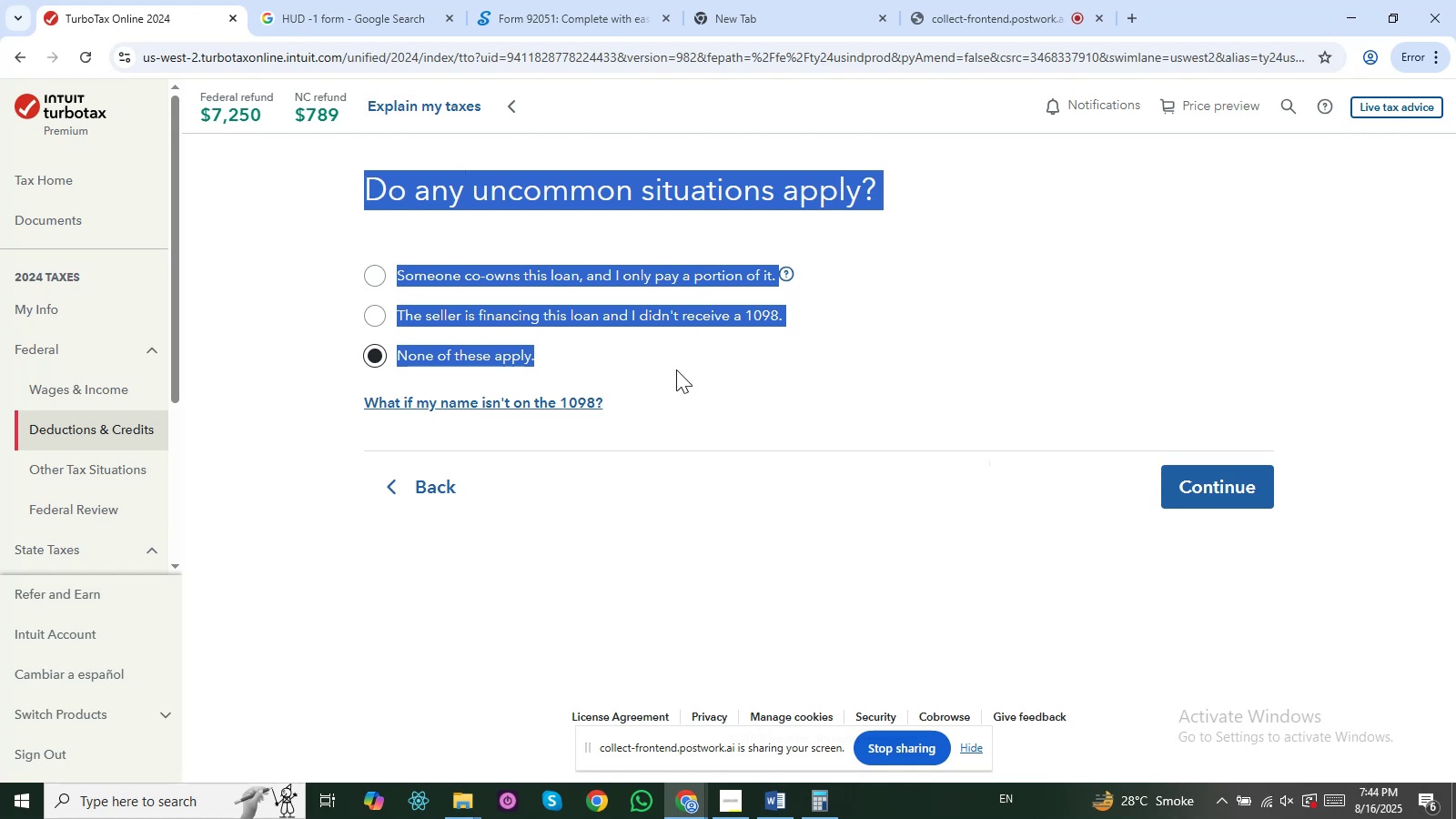 
key(Alt+Tab)
 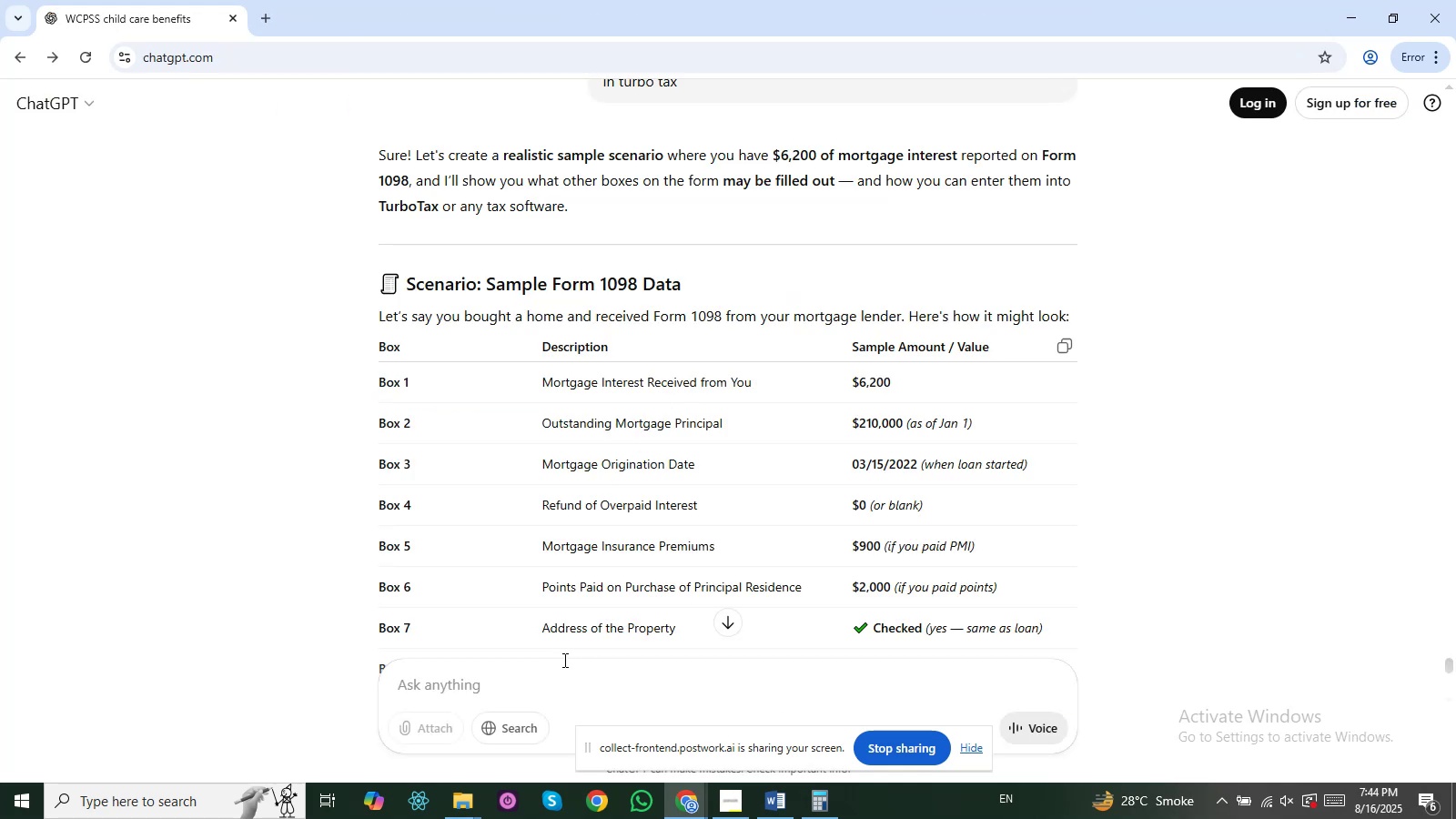 
left_click([559, 679])
 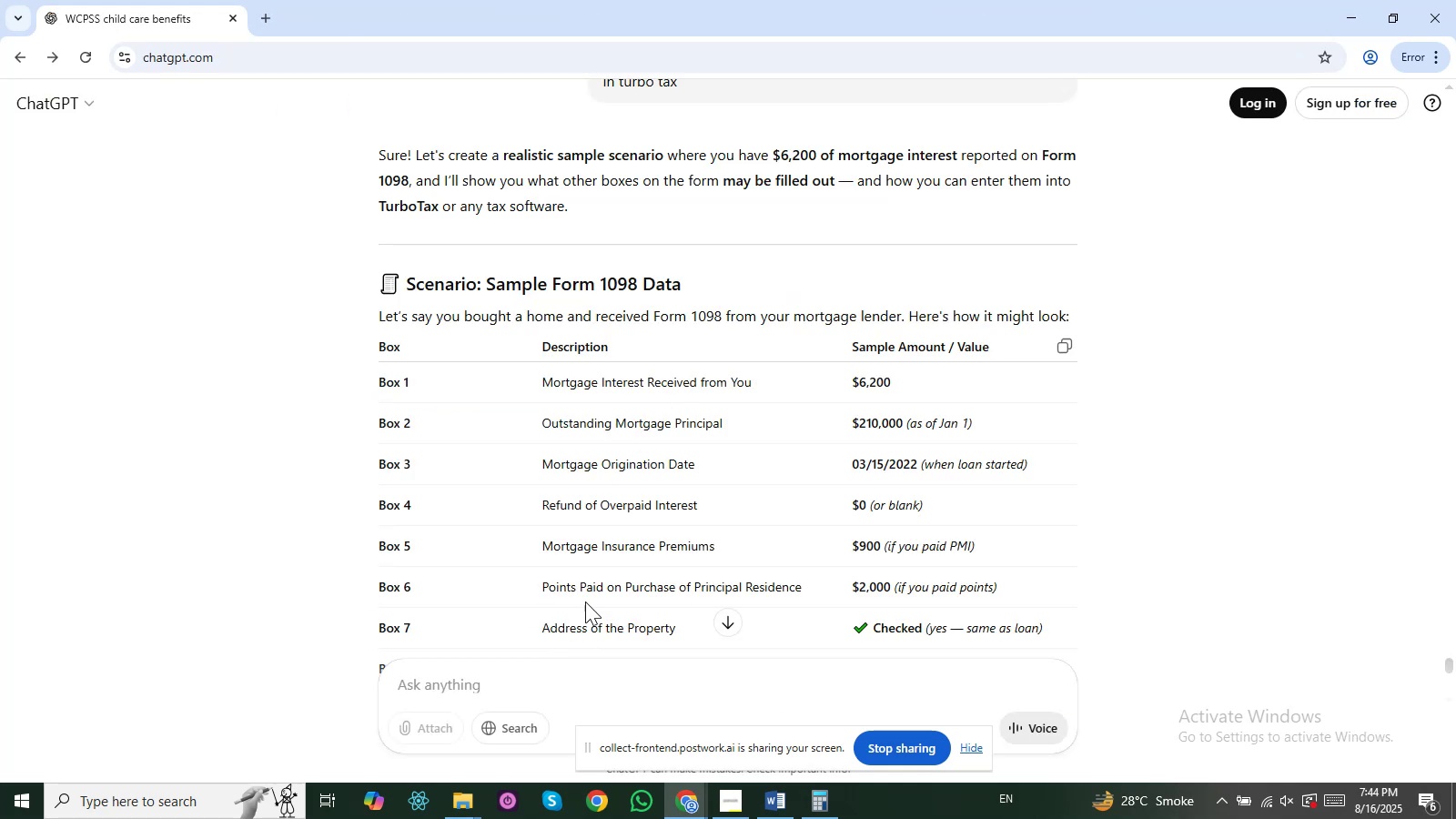 
key(Control+V)
 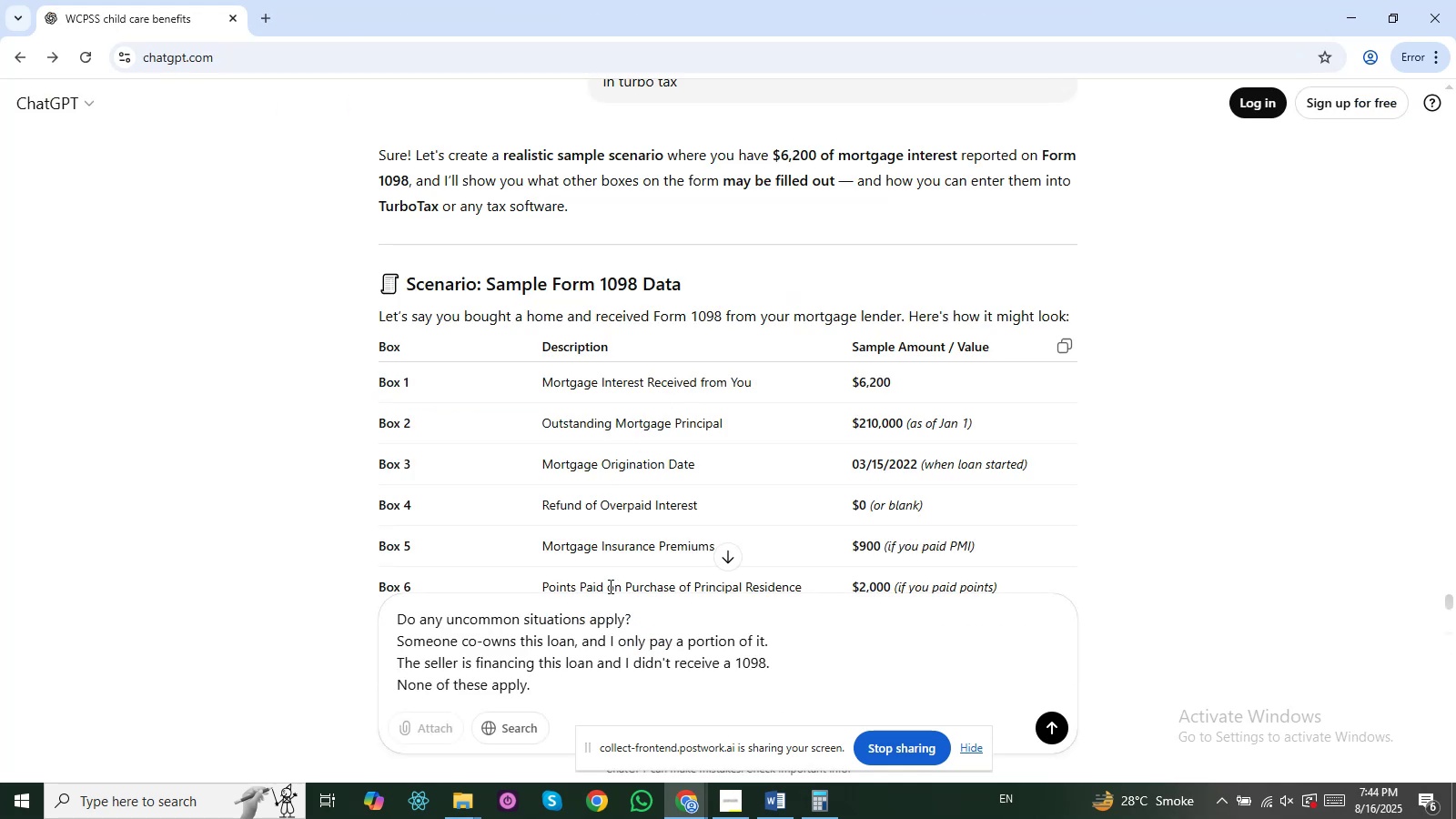 
key(Shift+Slash)
 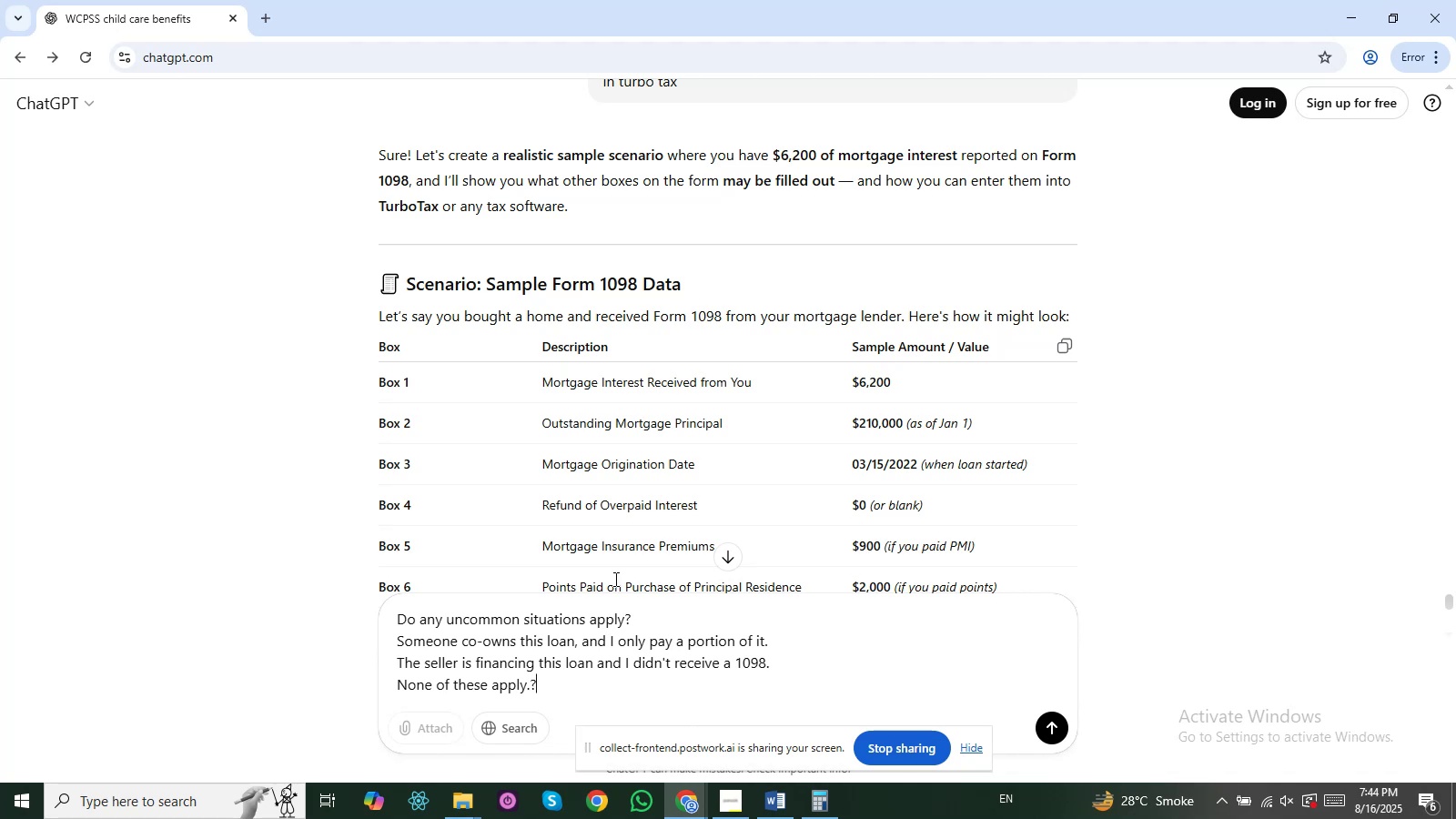 
key(NumpadEnter)
 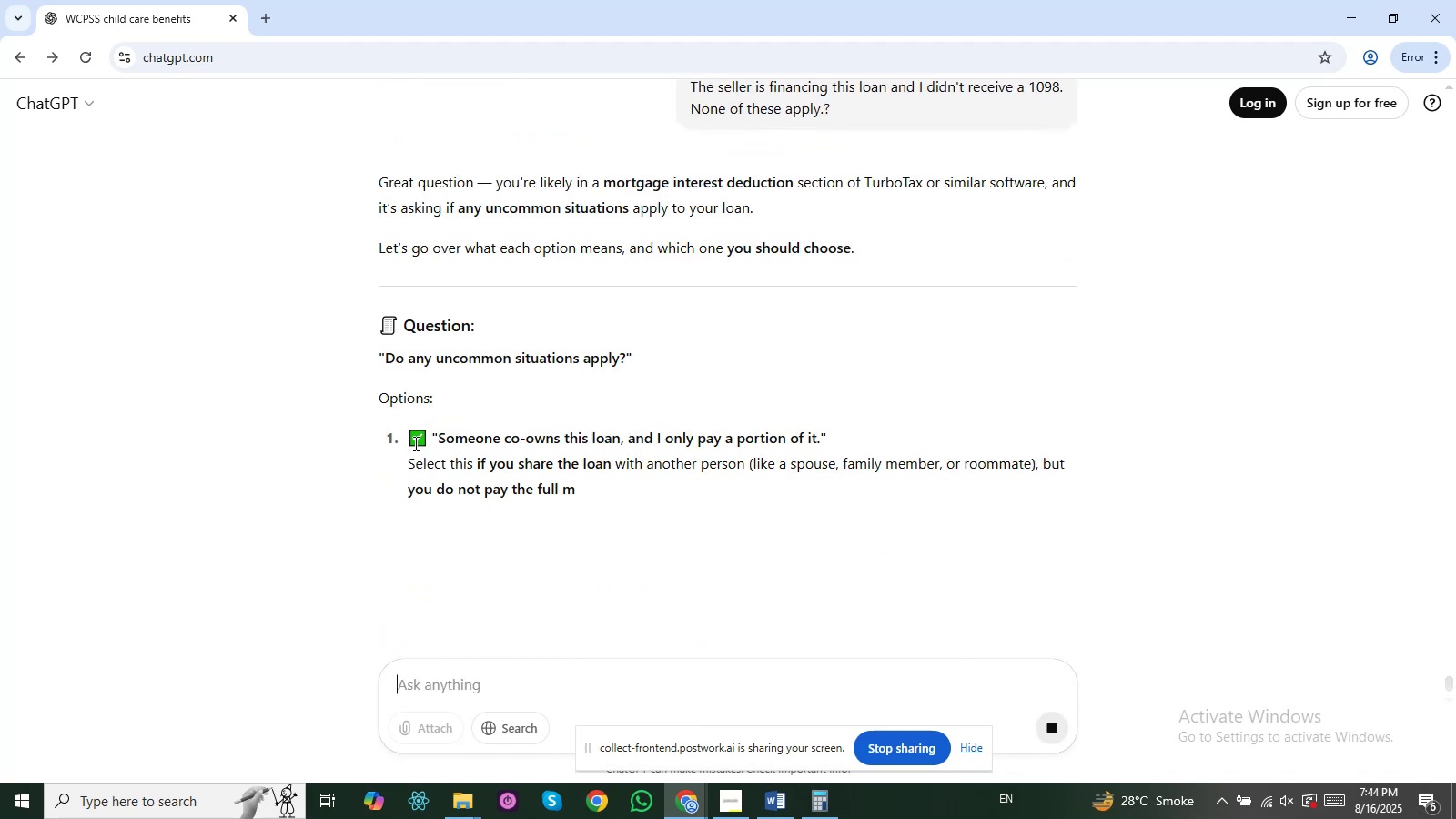 
wait(6.42)
 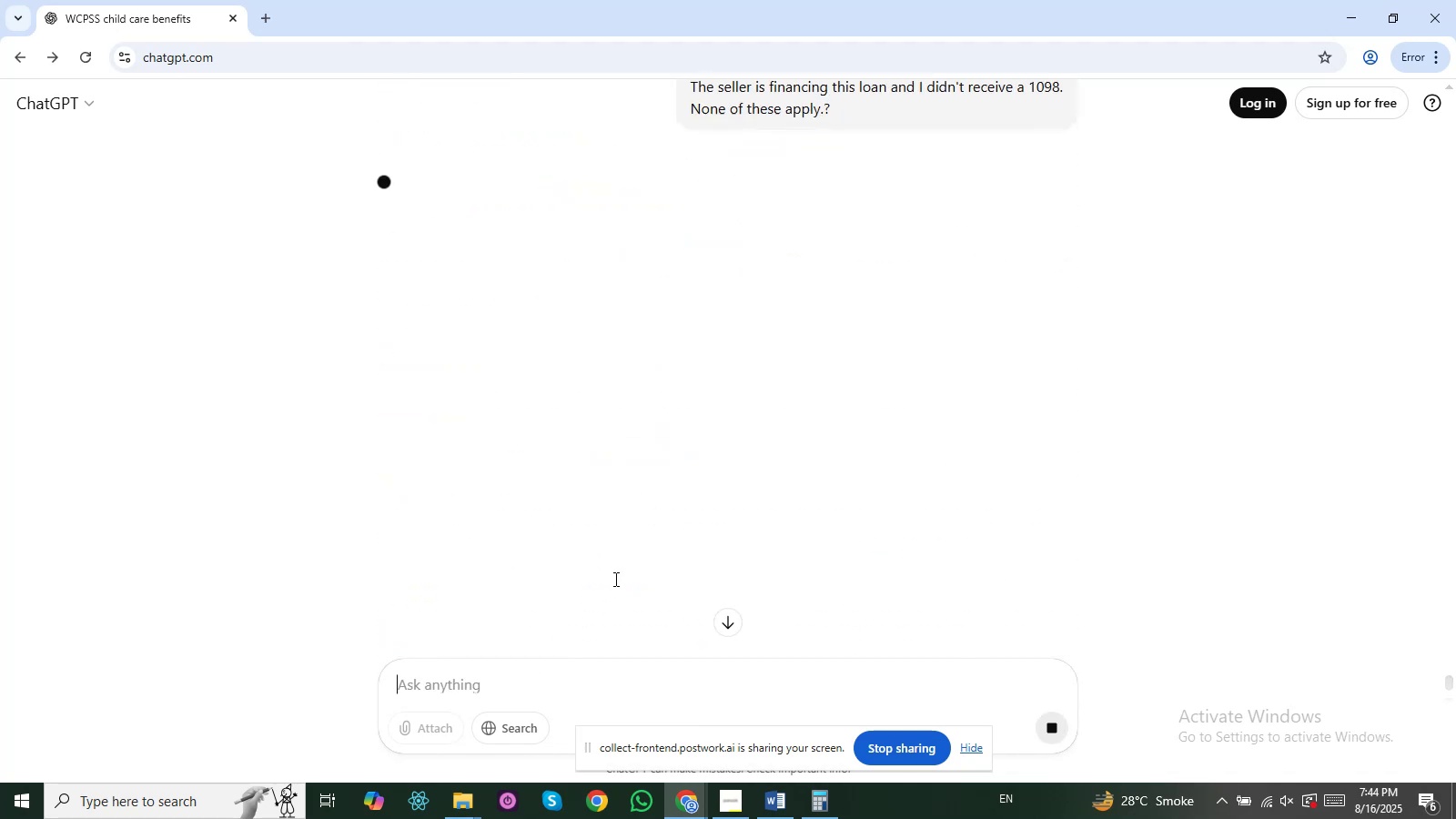 
left_click_drag(start_coordinate=[460, 440], to_coordinate=[670, 434])
 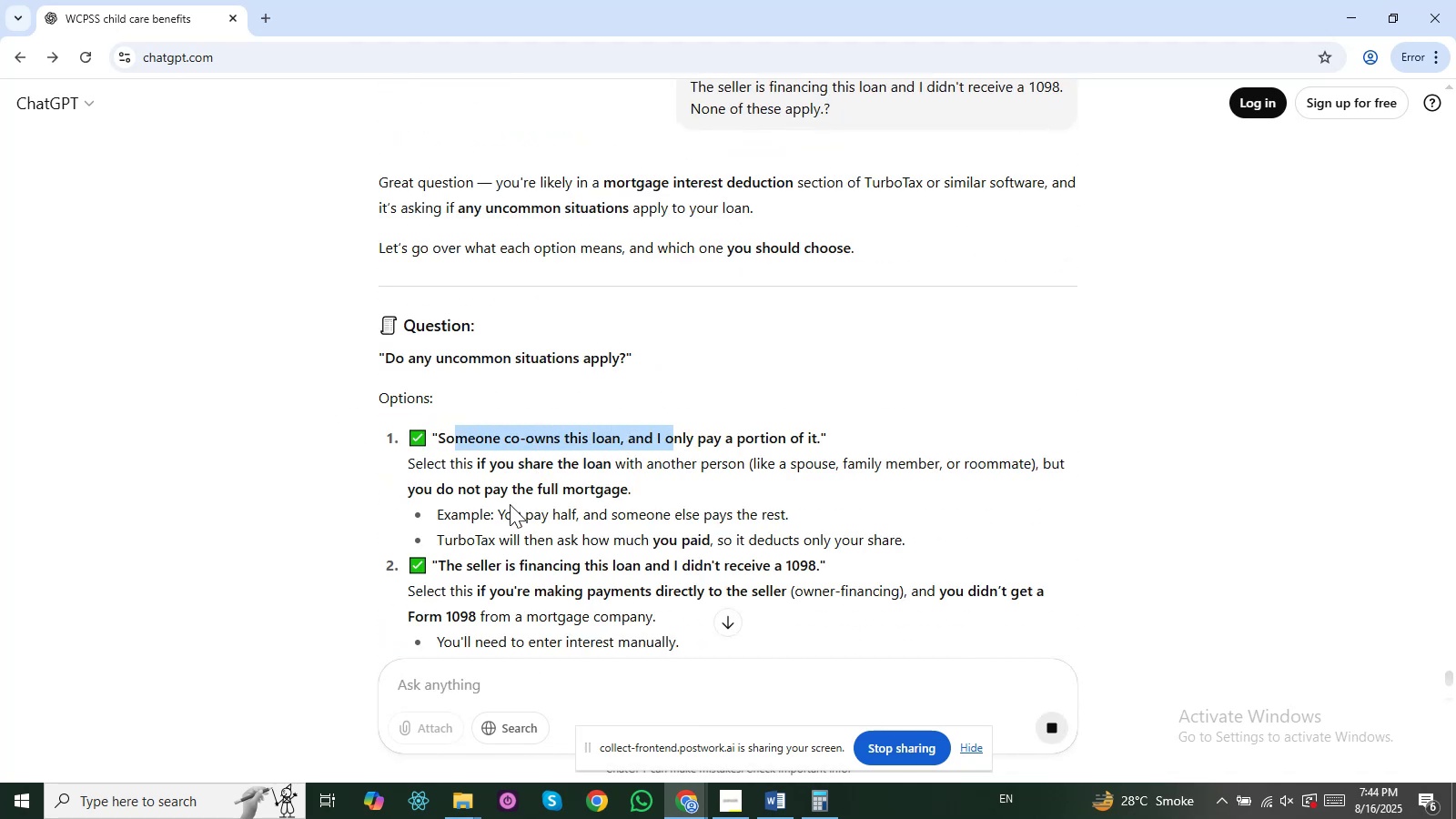 
left_click_drag(start_coordinate=[496, 513], to_coordinate=[581, 515])
 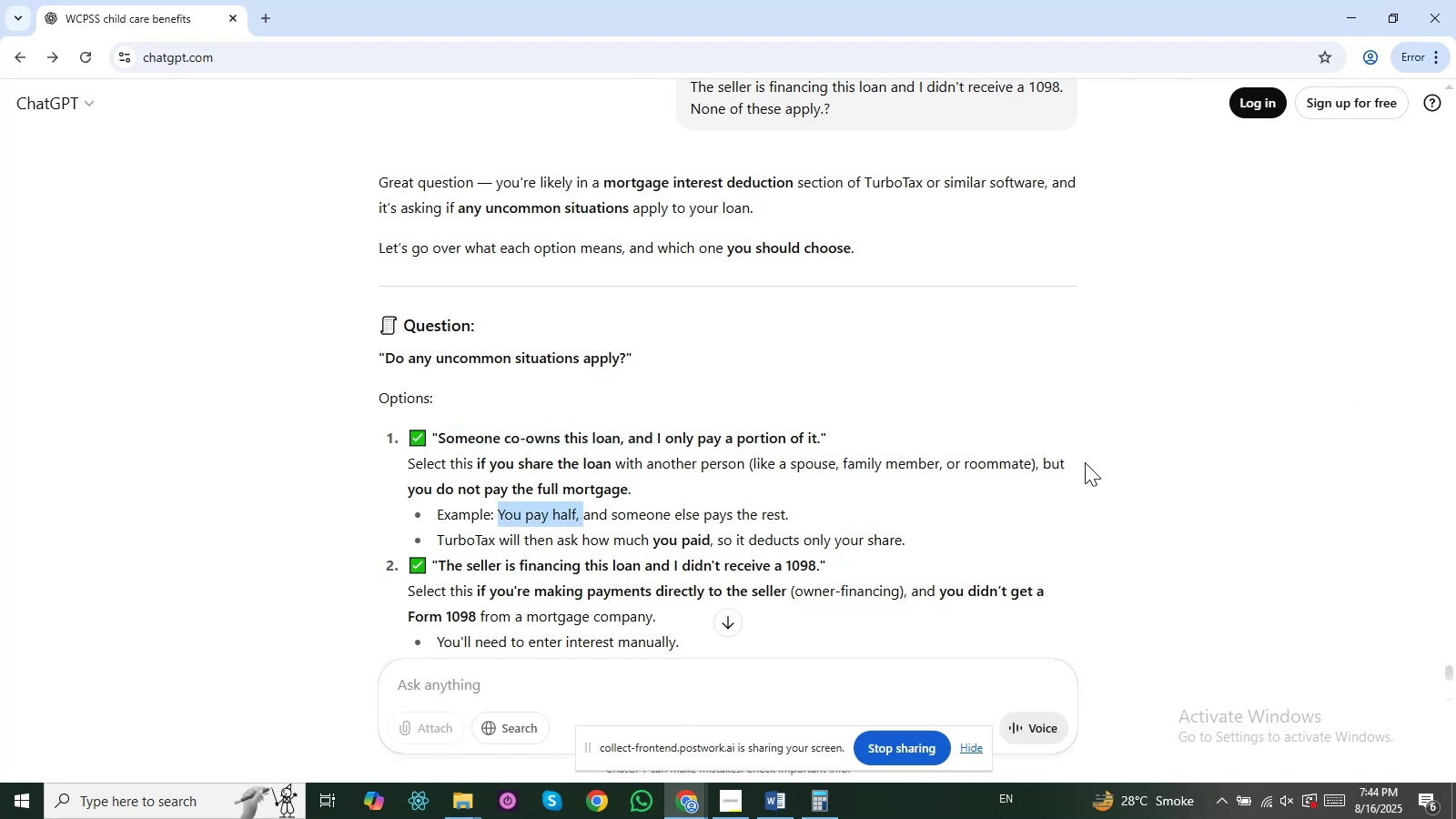 
scroll: coordinate [772, 530], scroll_direction: down, amount: 1.0
 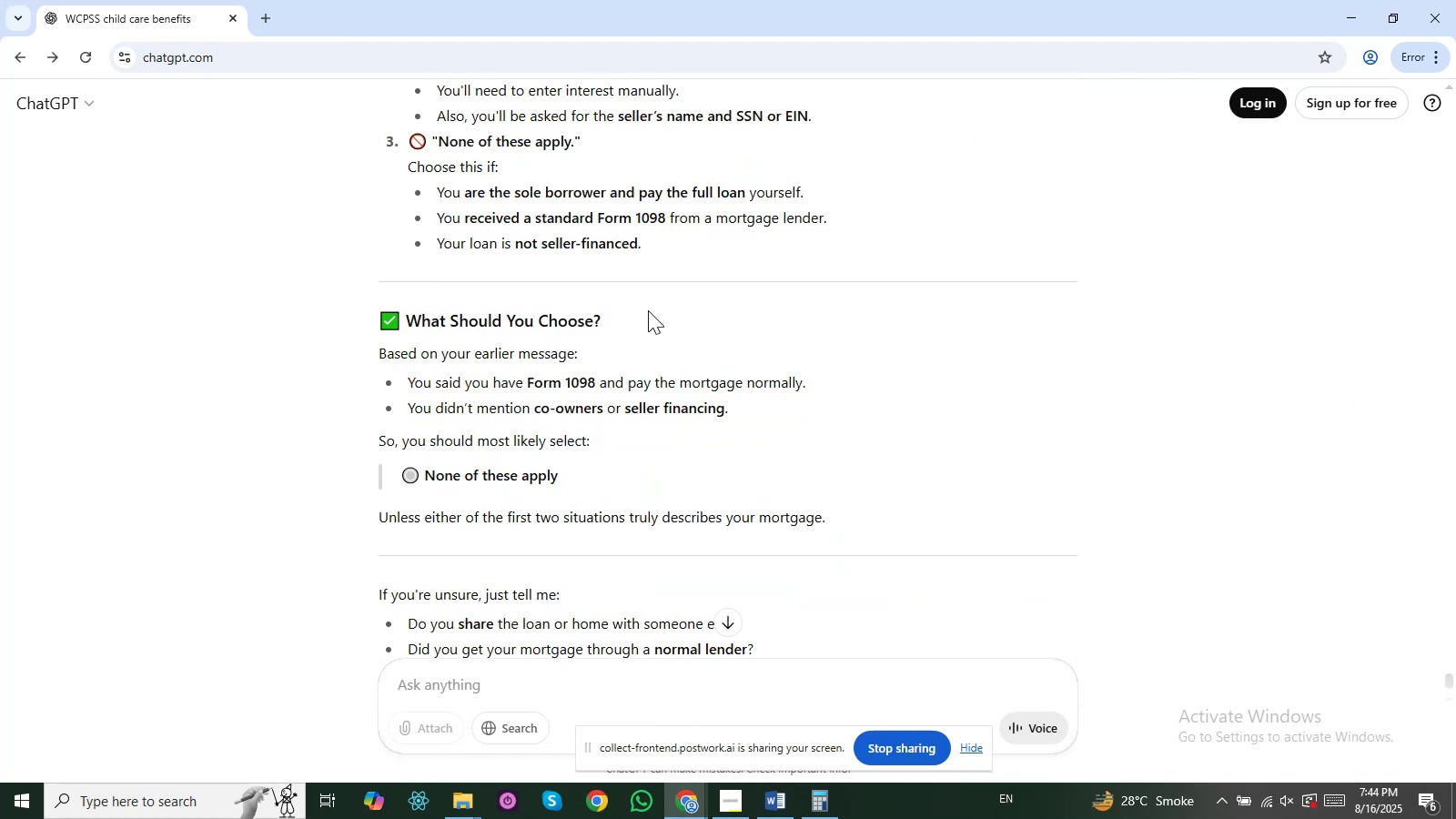 
scroll: coordinate [649, 311], scroll_direction: up, amount: 1.0
 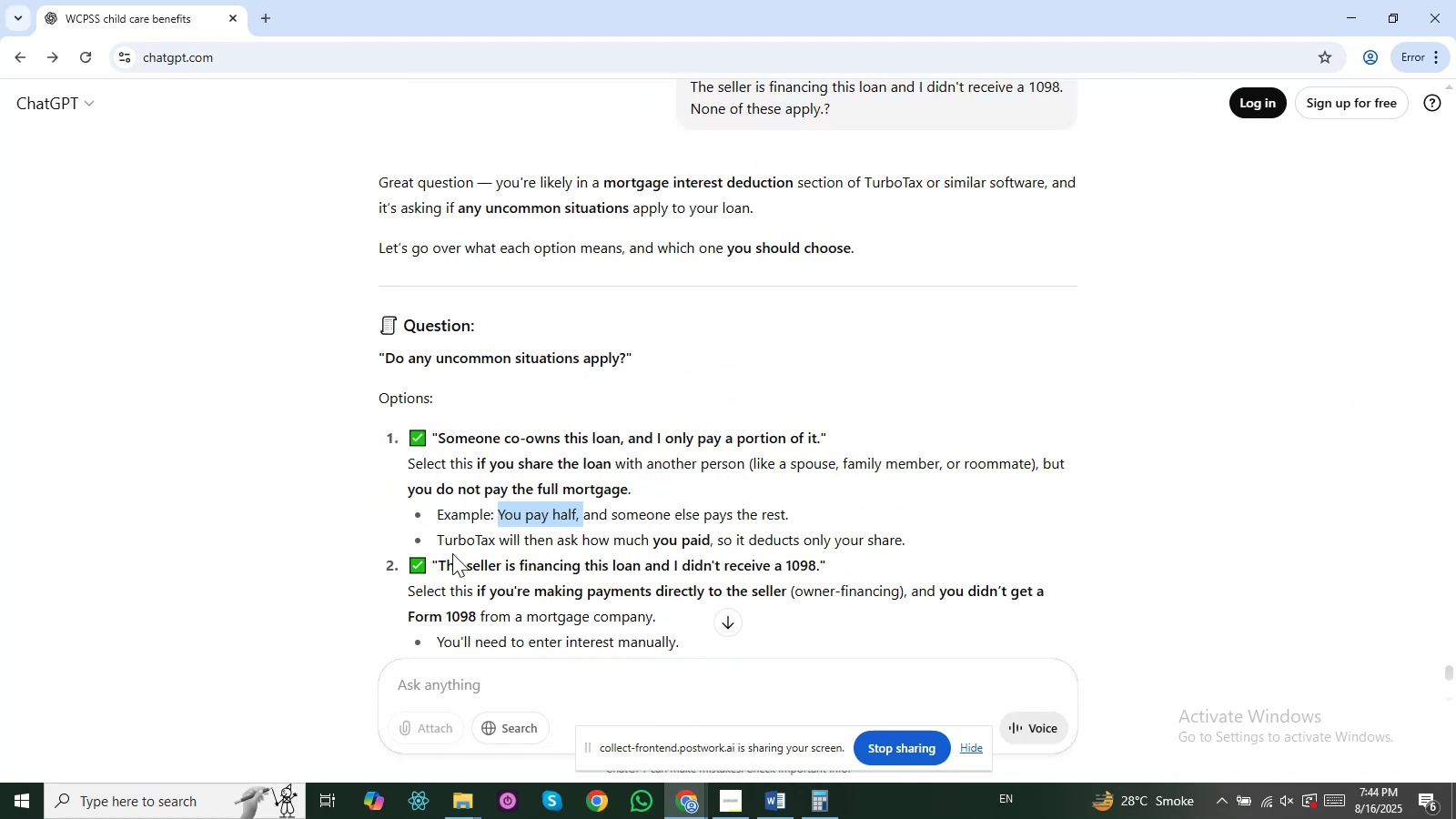 
left_click_drag(start_coordinate=[450, 562], to_coordinate=[814, 571])
 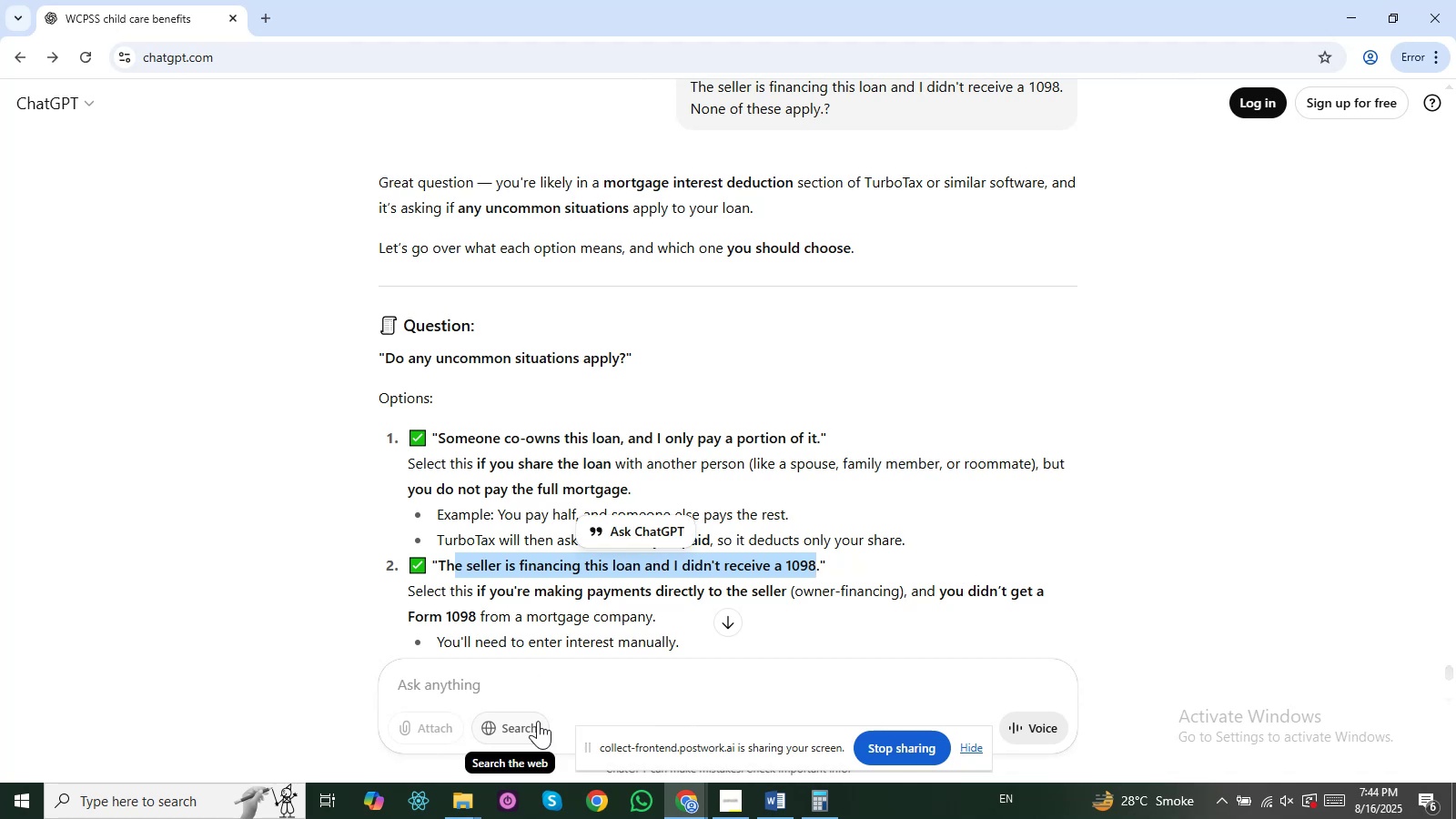 
key(Meta+MetaLeft)
 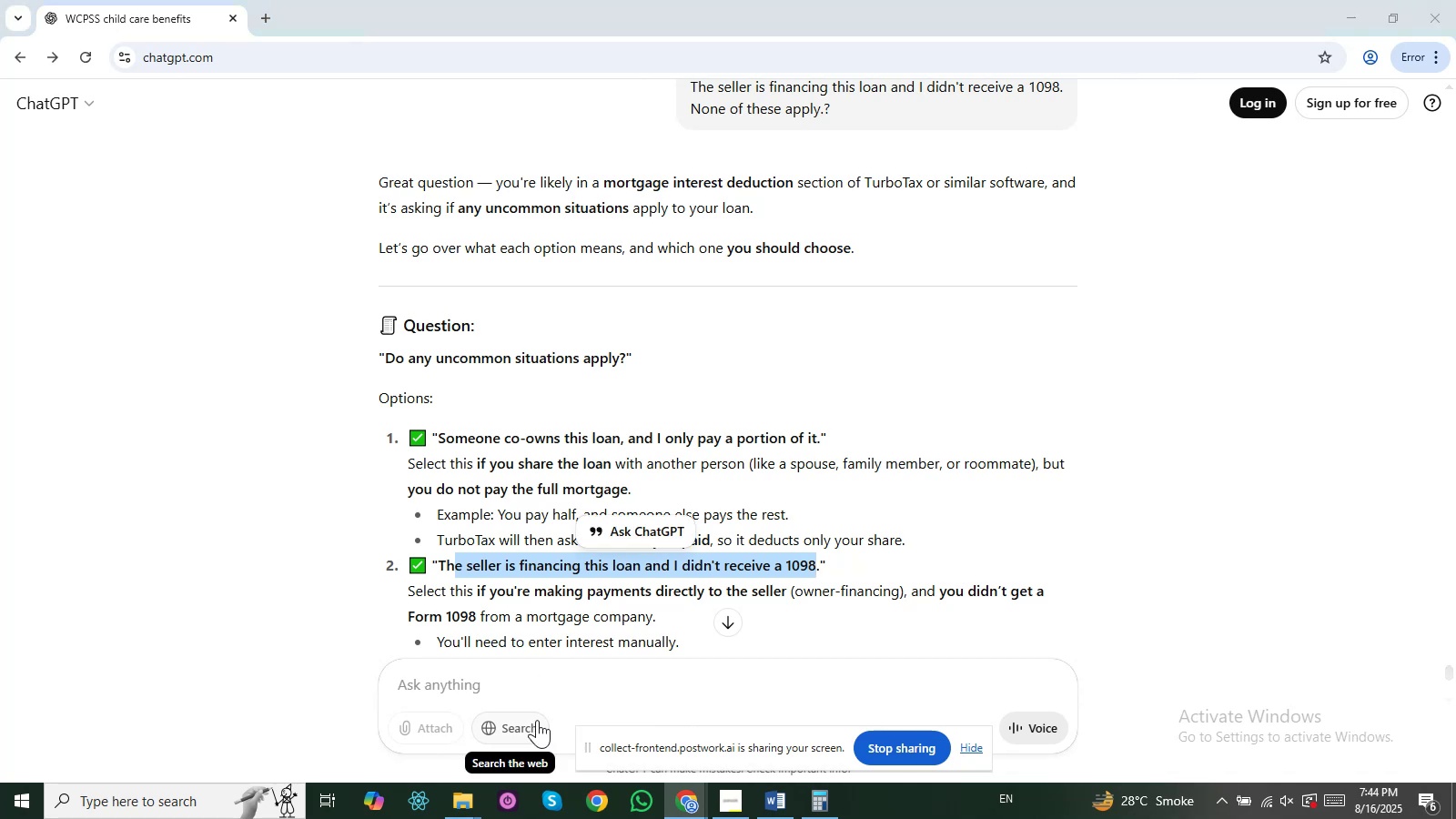 
type(se)
key(Backspace)
key(Backspace)
key(Backspace)
type(cur)
 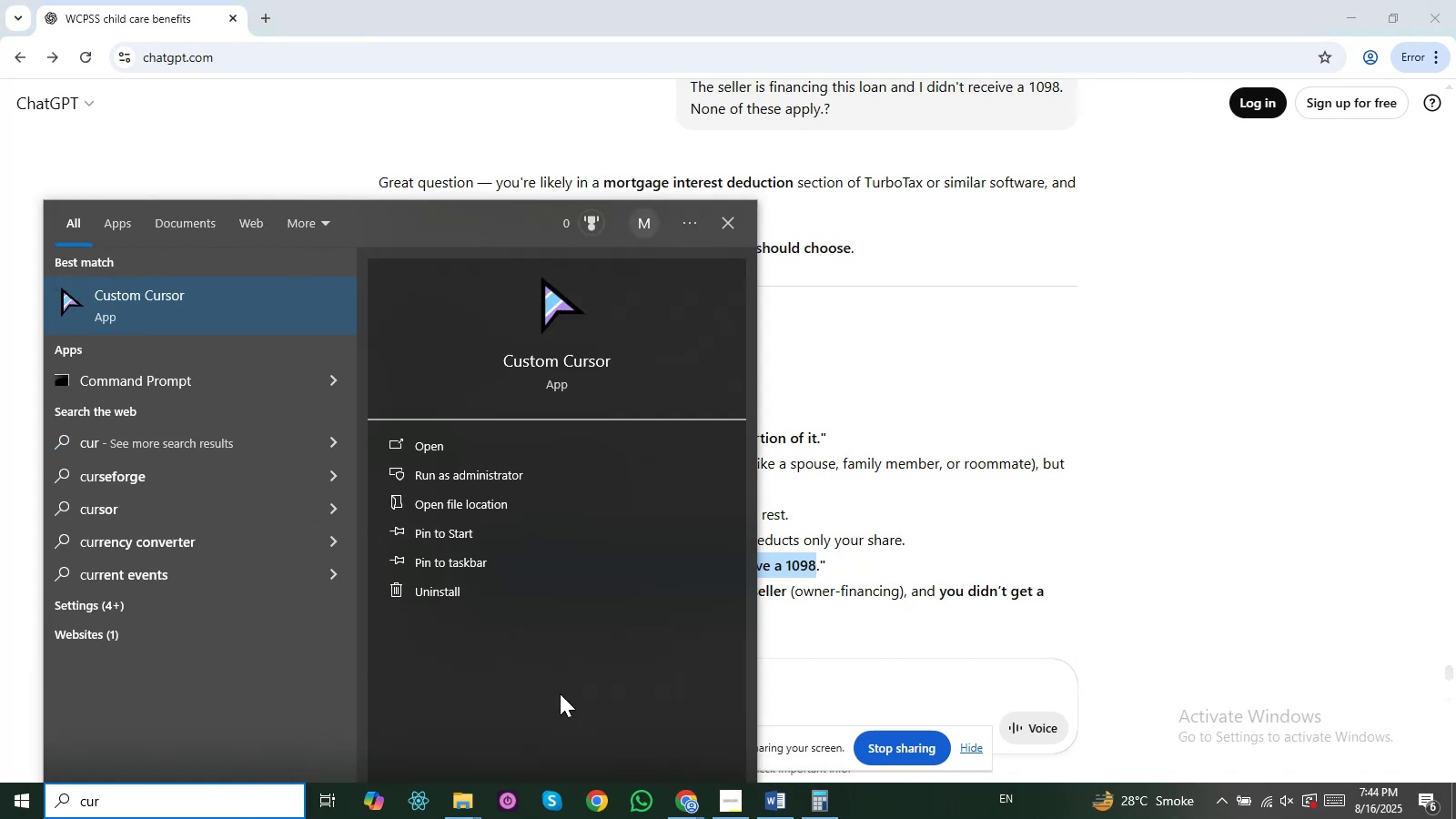 
key(Backspace)
key(Backspace)
key(Backspace)
key(Backspace)
type(mouse)
 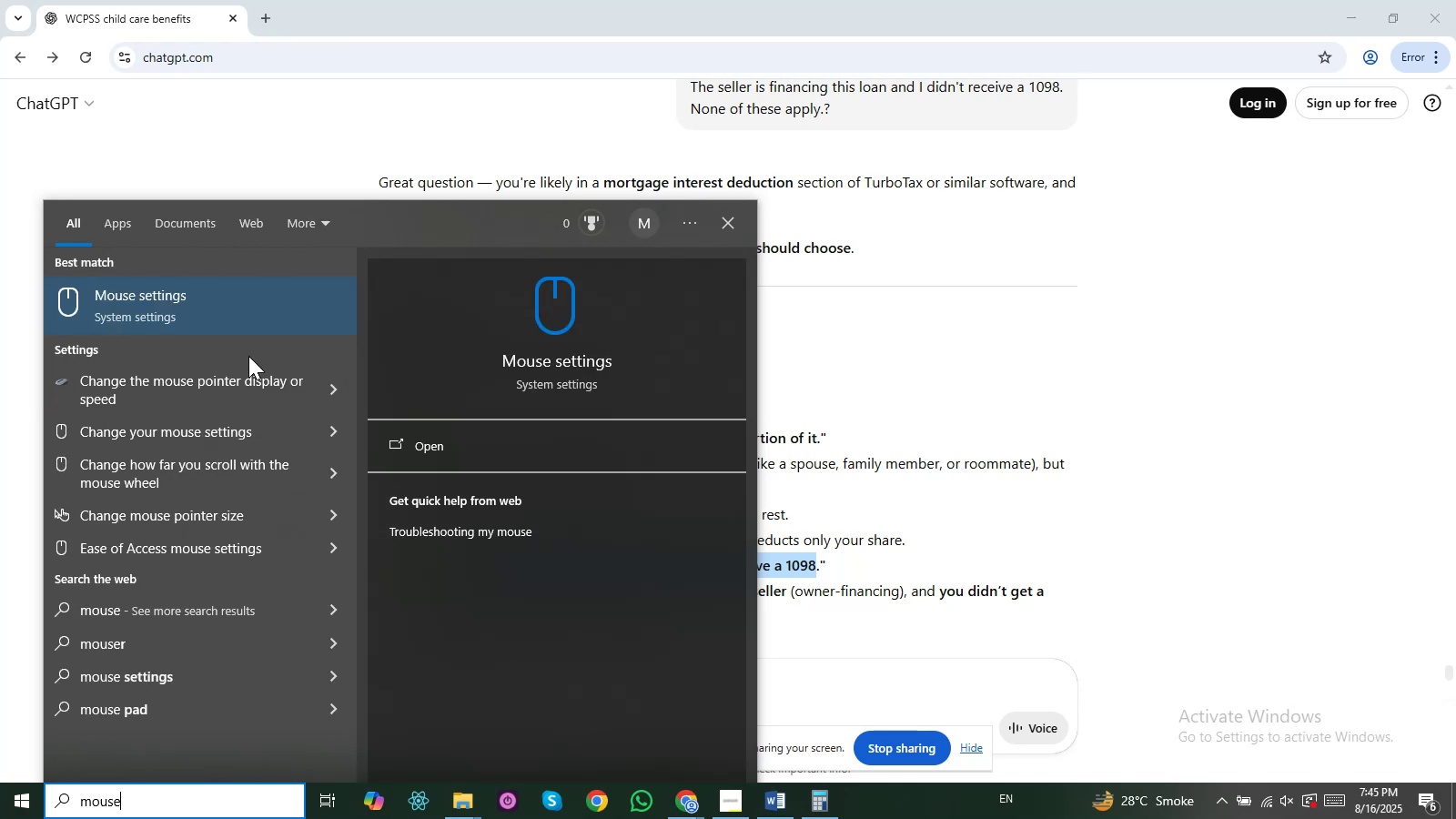 
left_click([247, 338])
 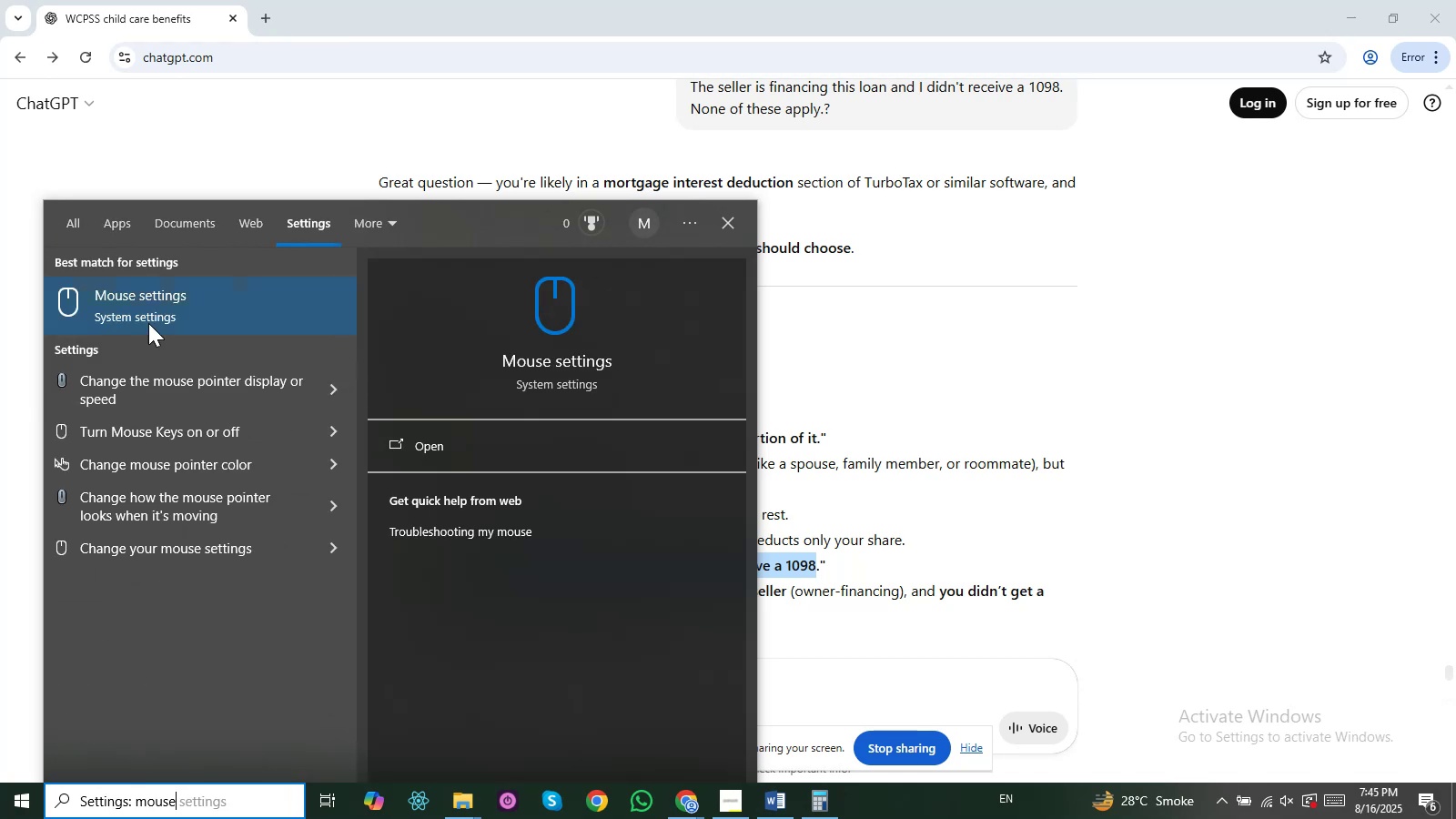 
left_click([148, 323])
 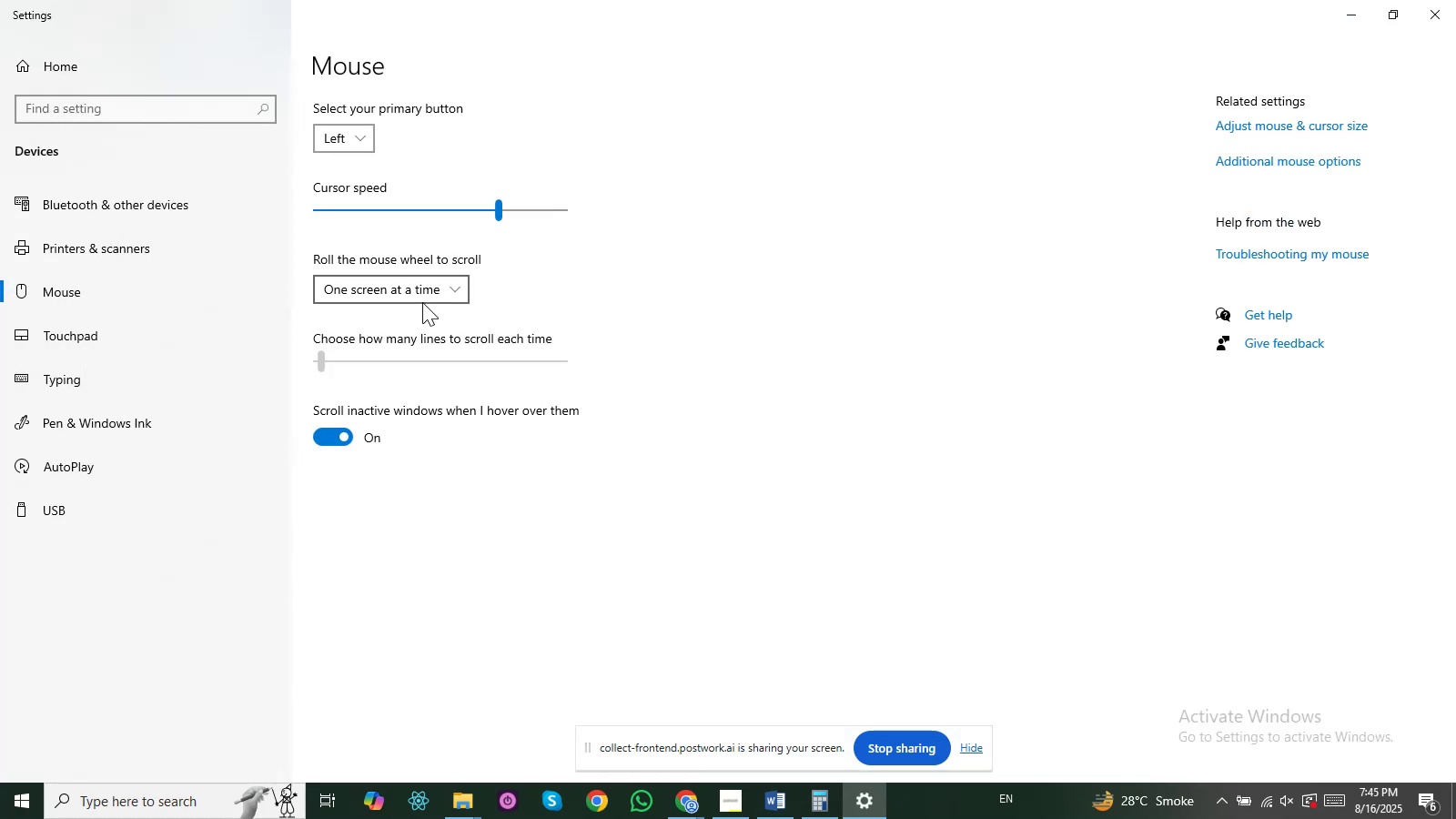 
left_click_drag(start_coordinate=[483, 205], to_coordinate=[406, 201])
 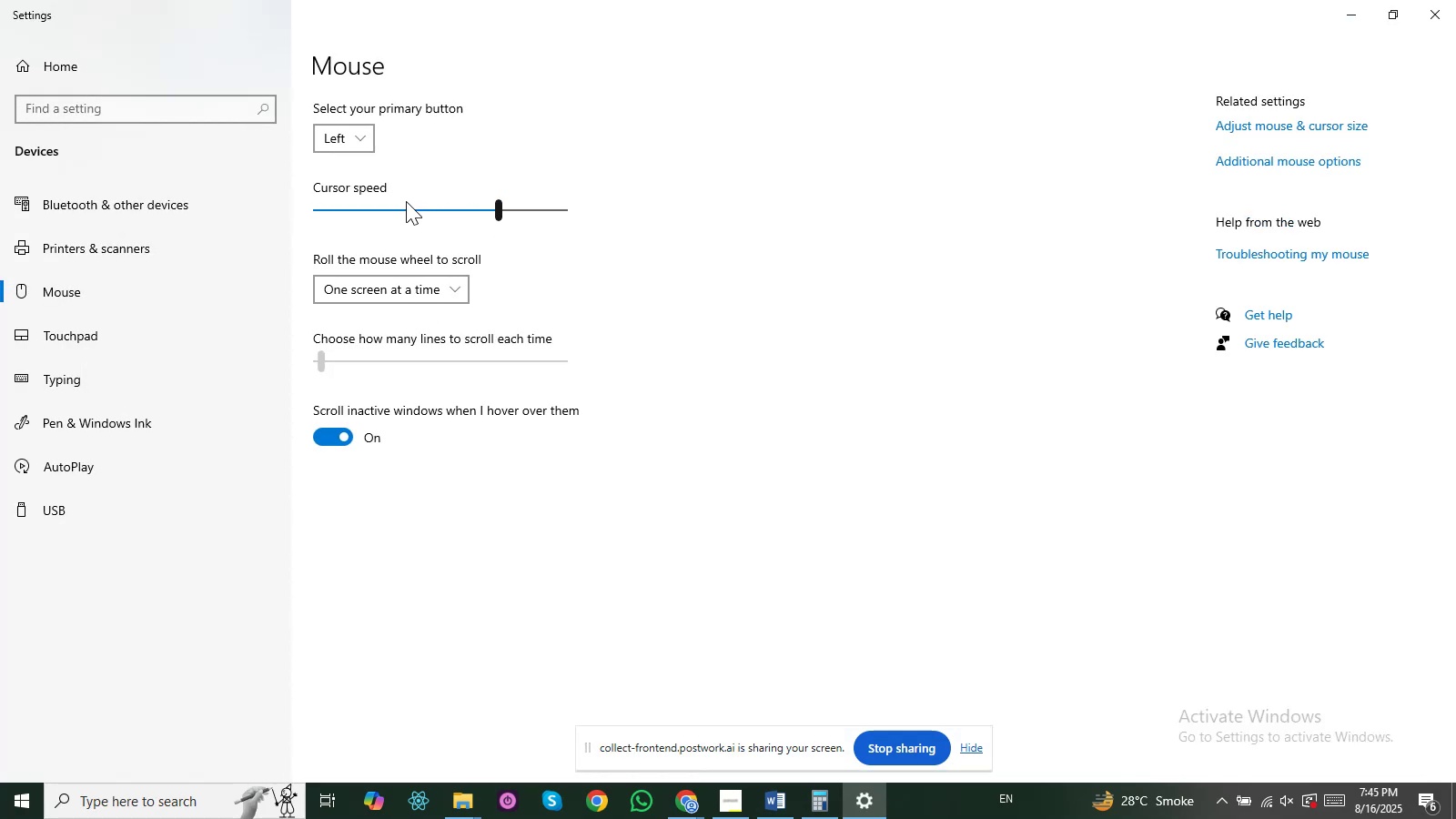 
left_click_drag(start_coordinate=[406, 201], to_coordinate=[373, 201])
 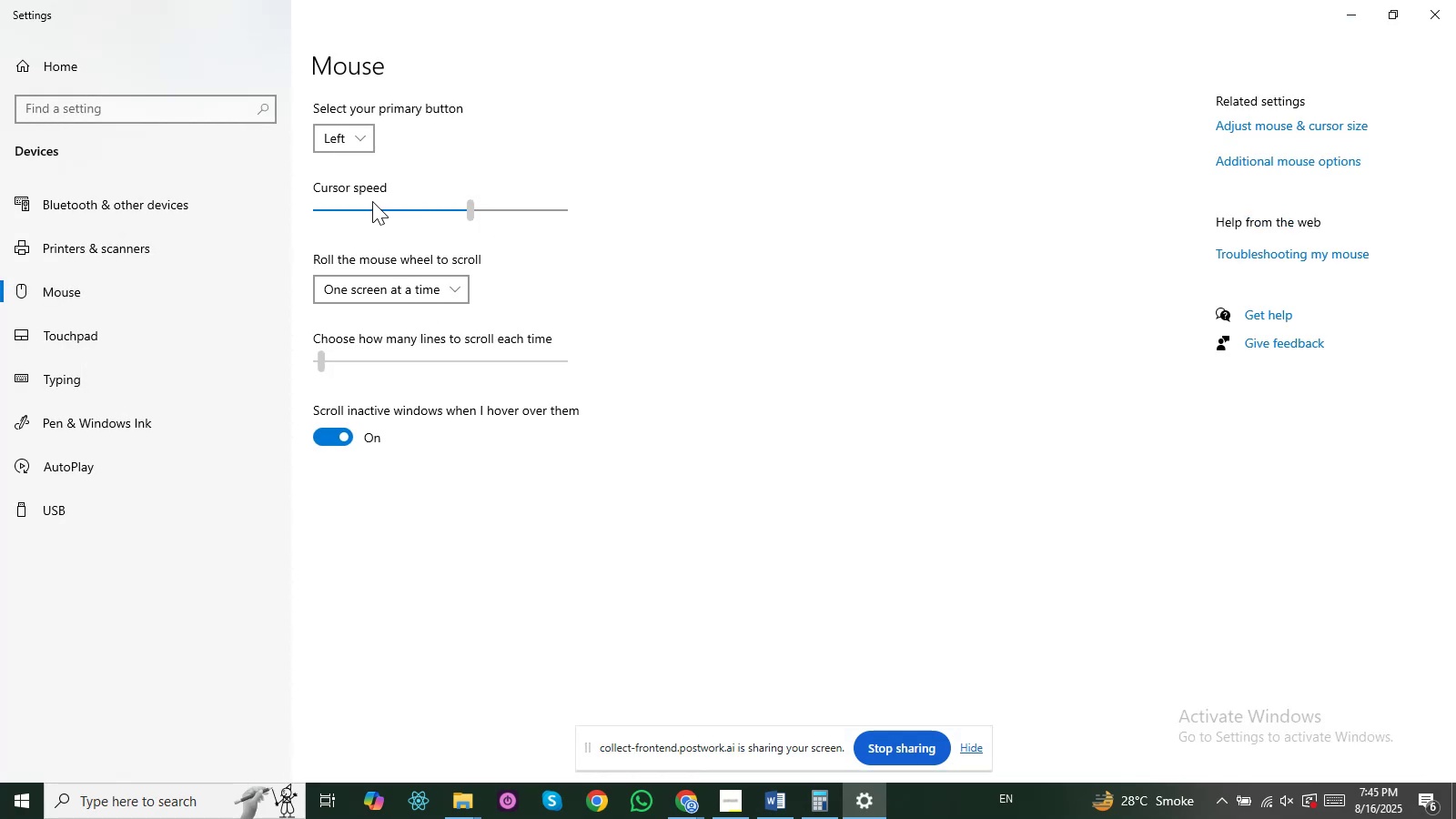 
double_click([372, 201])
 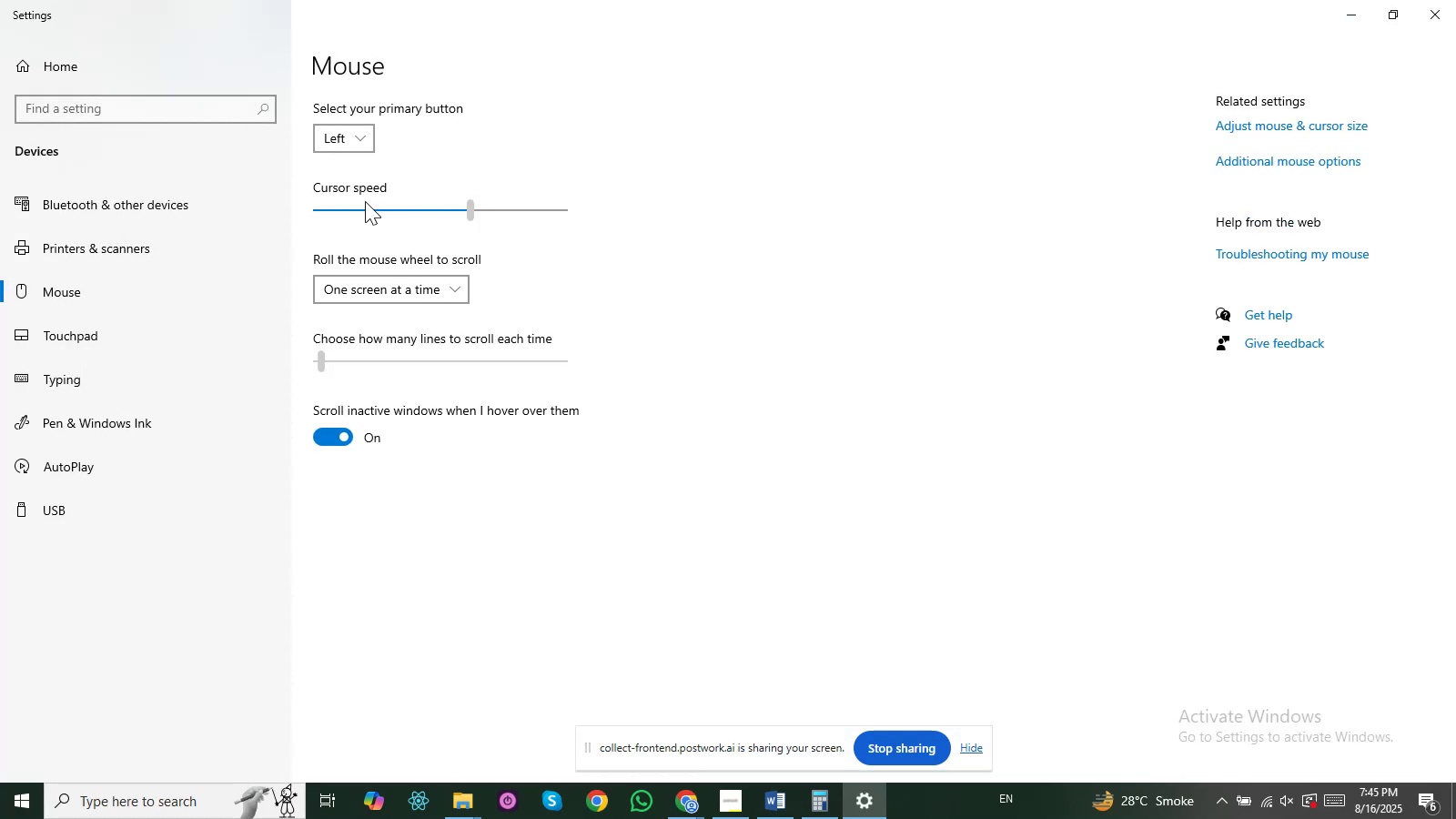 
triple_click([365, 201])
 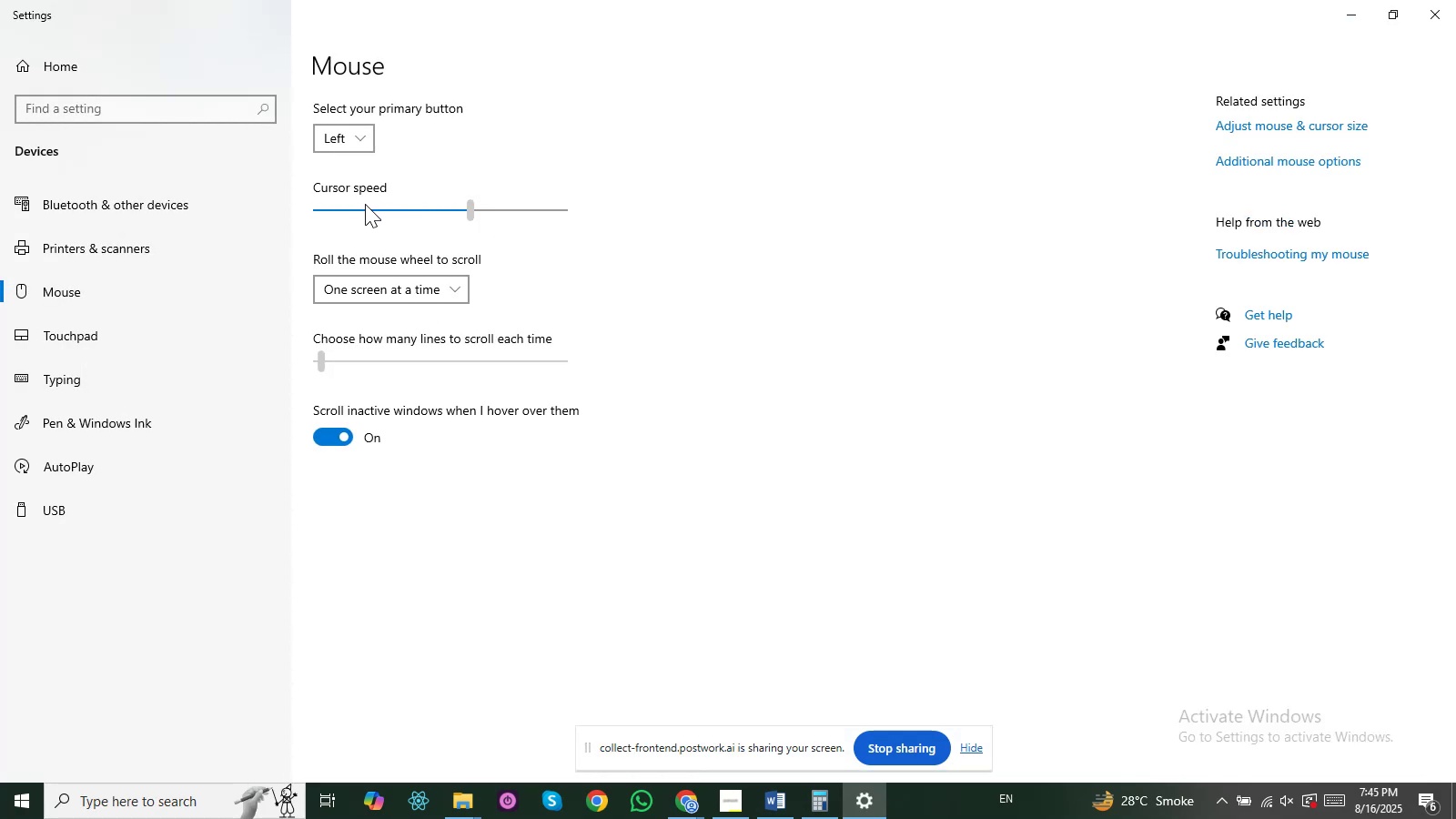 
left_click_drag(start_coordinate=[381, 204], to_coordinate=[365, 205])
 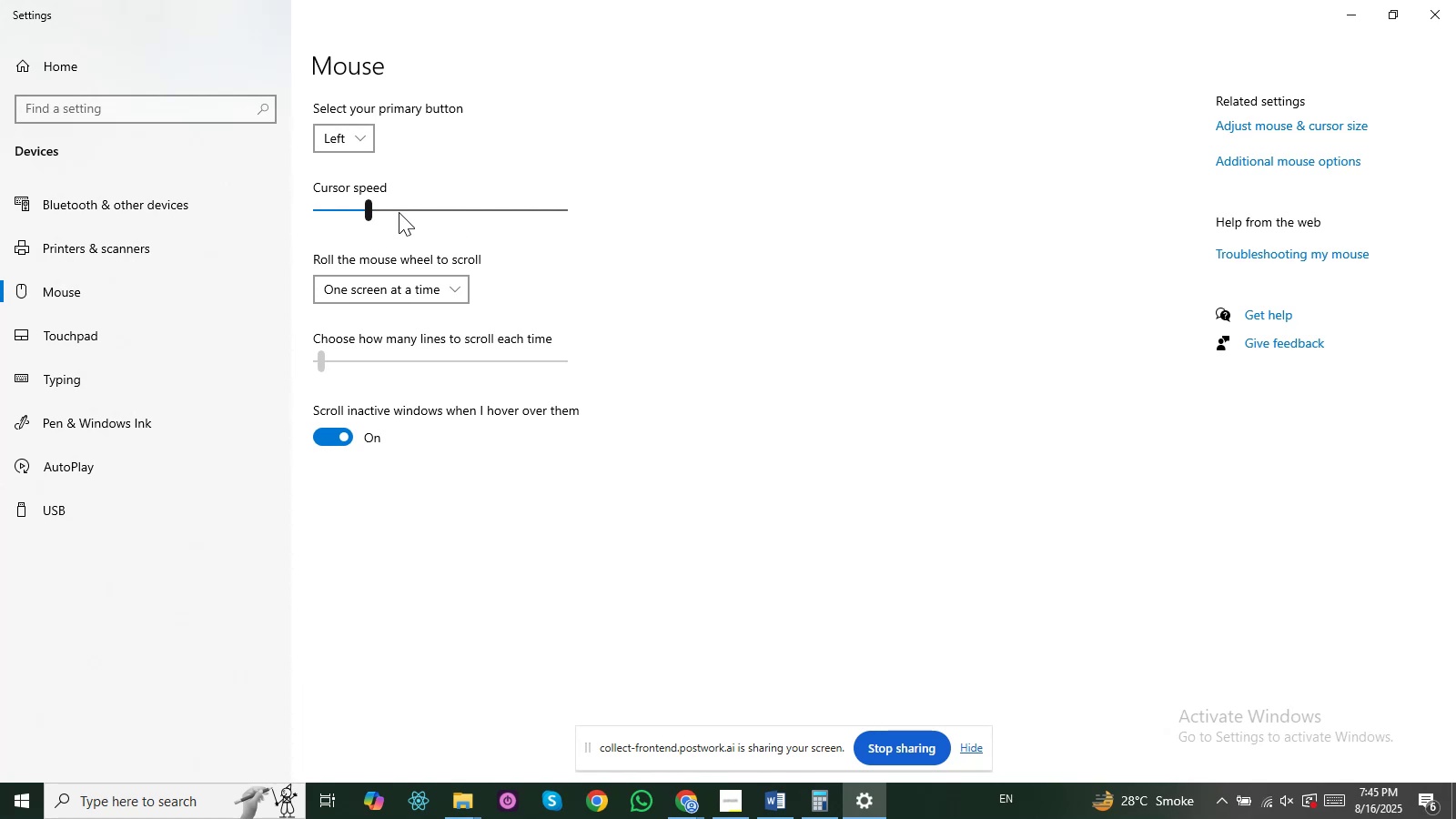 
left_click_drag(start_coordinate=[371, 211], to_coordinate=[500, 212])
 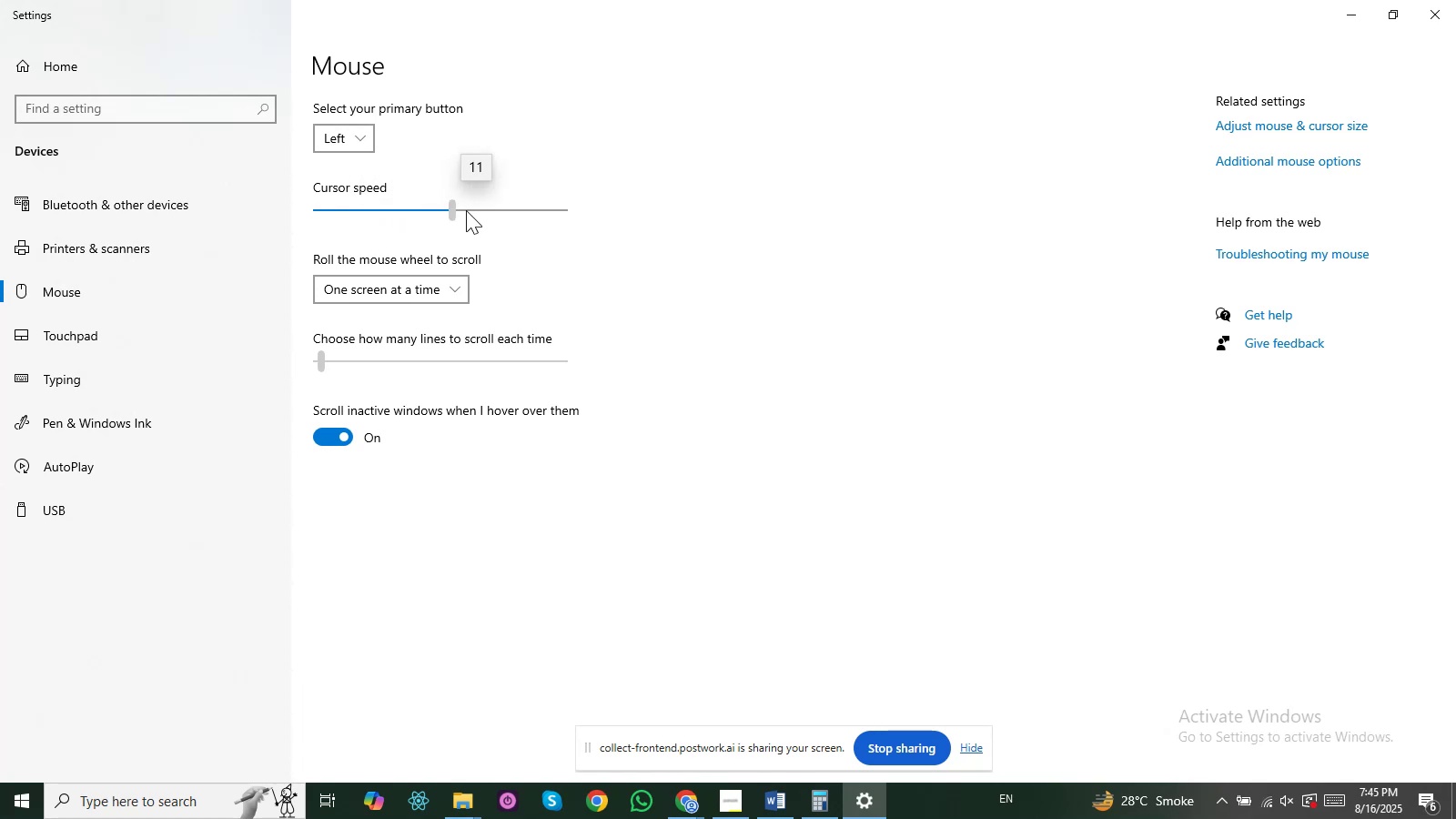 
left_click_drag(start_coordinate=[470, 208], to_coordinate=[488, 208])
 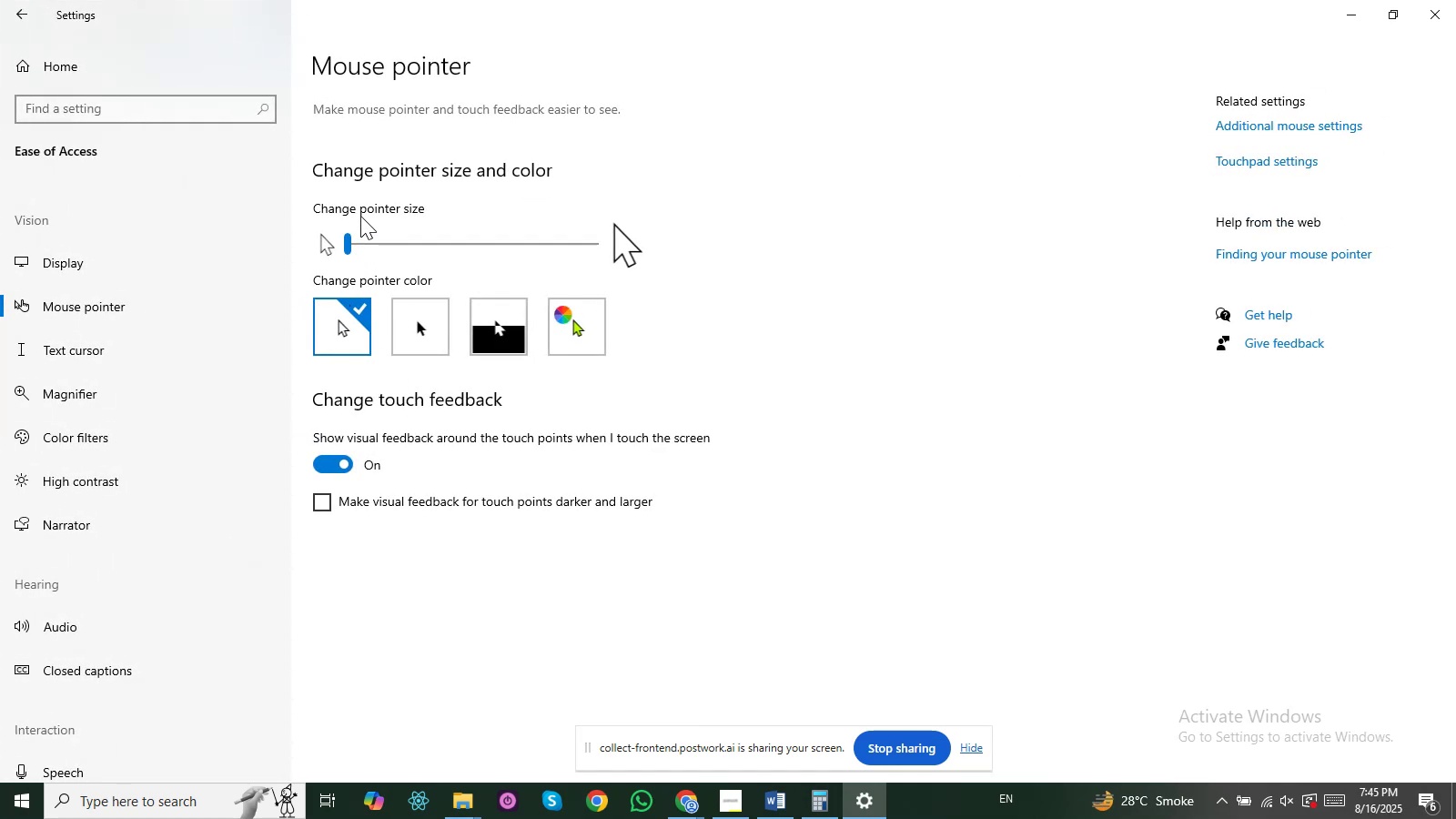 
wait(14.32)
 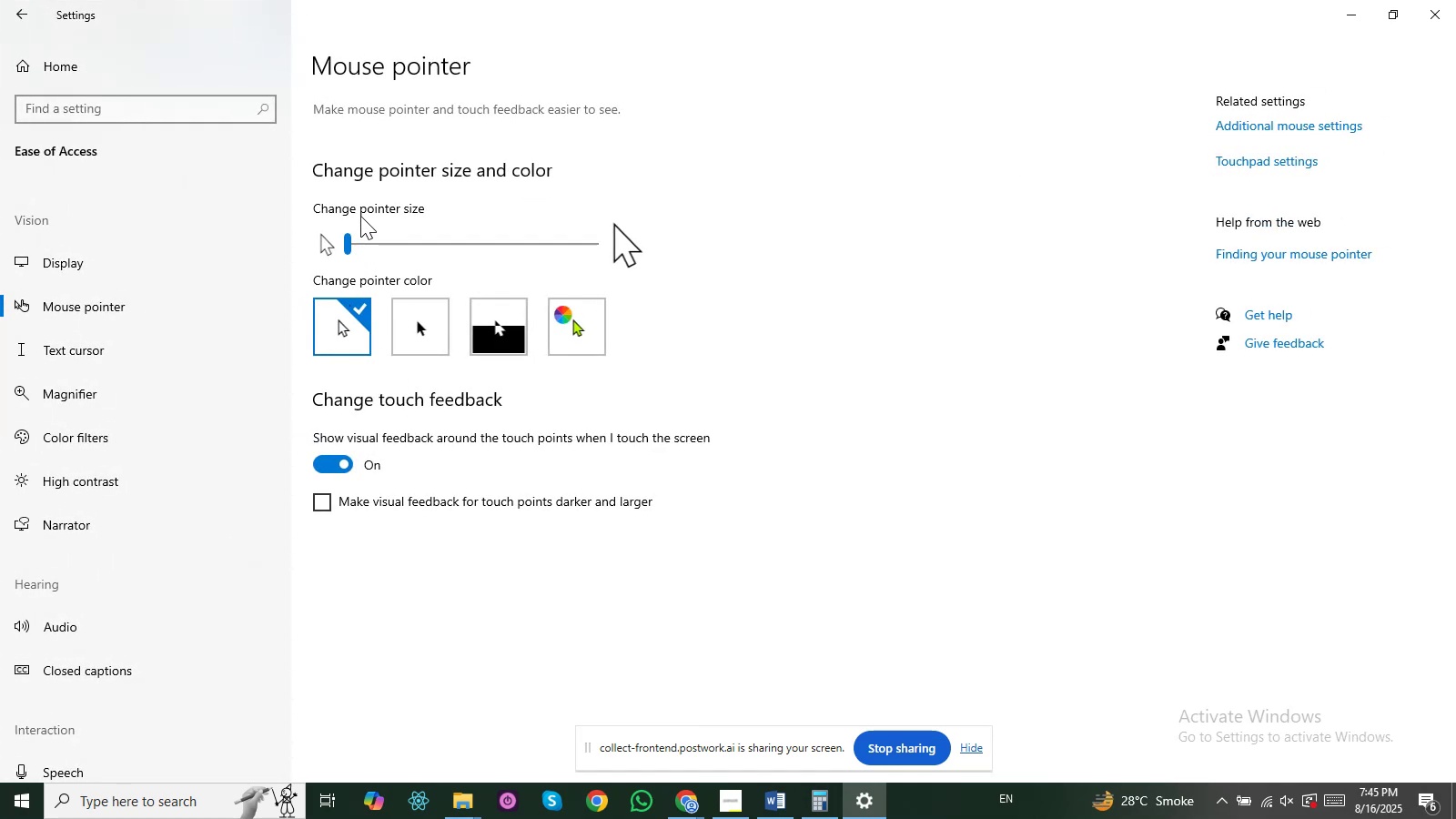 
left_click([1264, 129])
 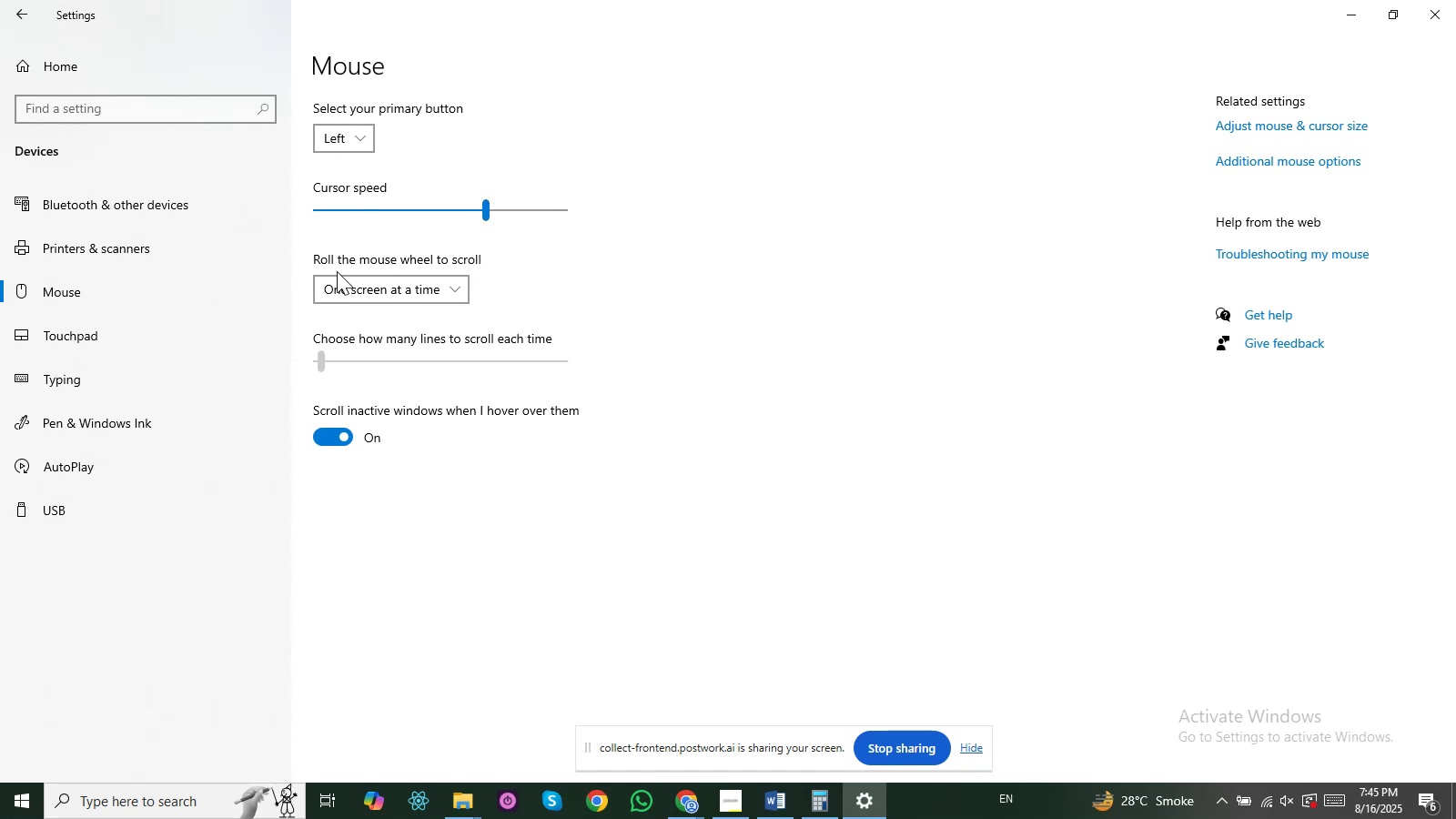 
left_click([430, 291])
 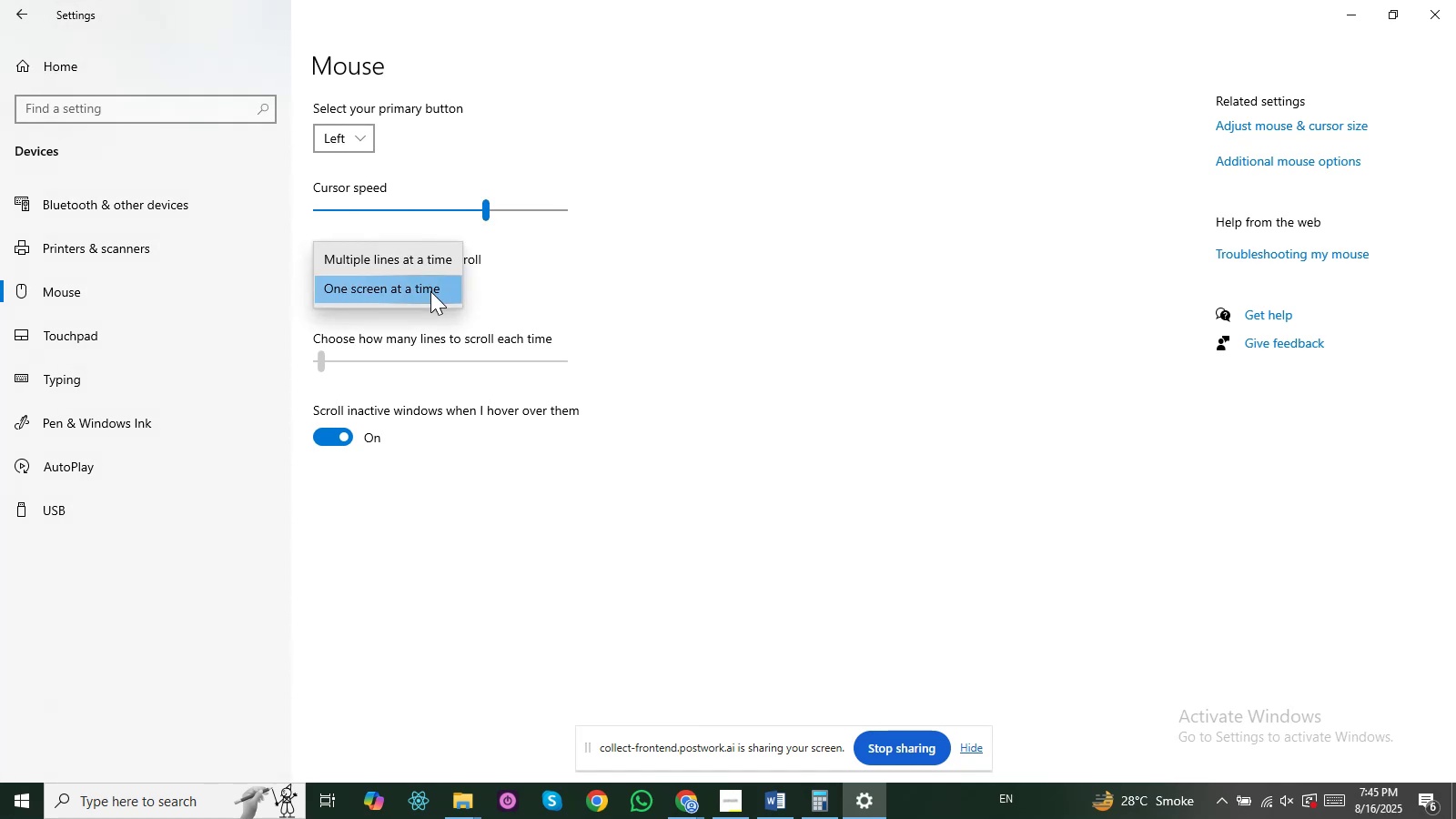 
left_click([430, 291])
 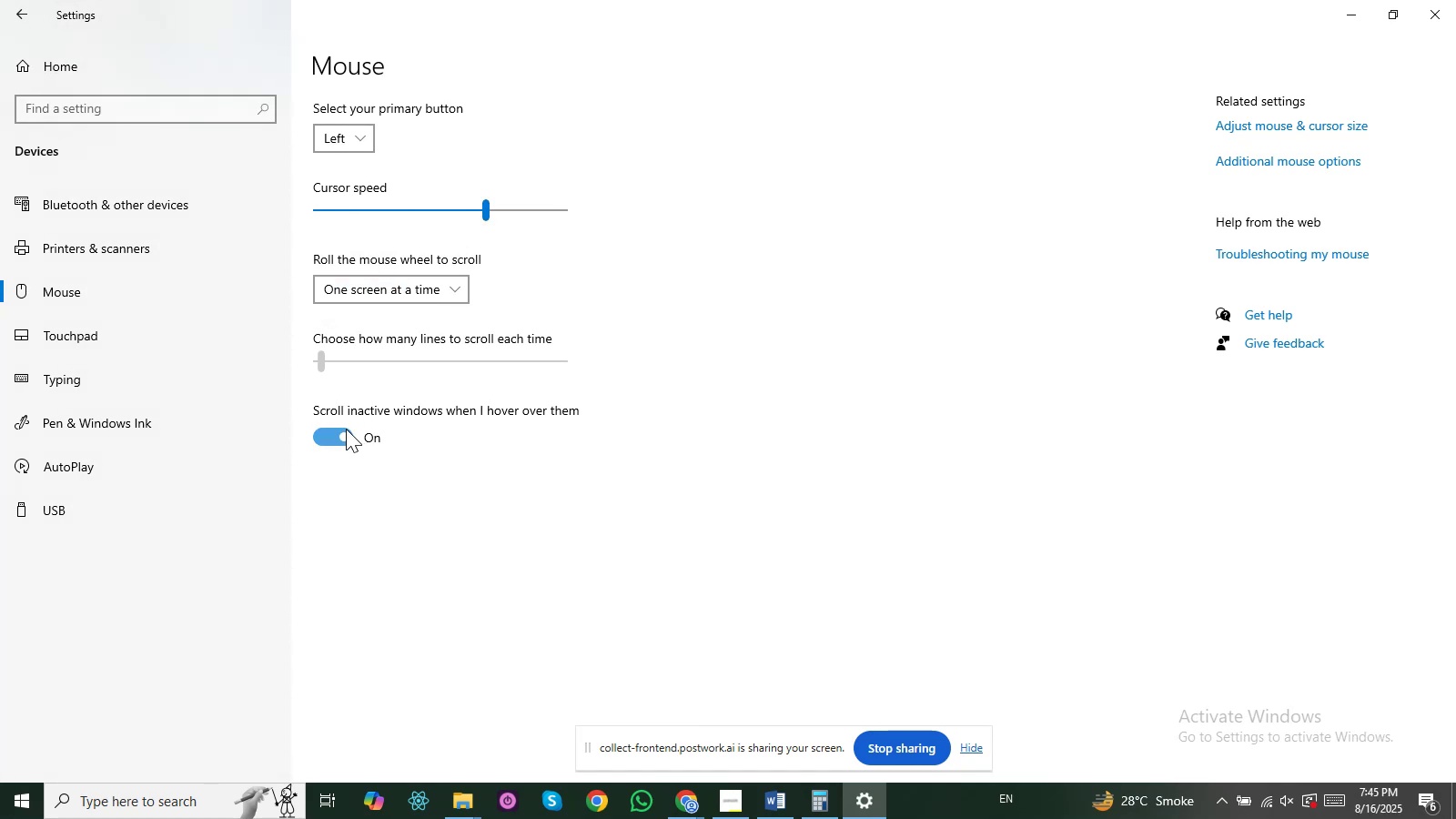 
left_click([343, 430])
 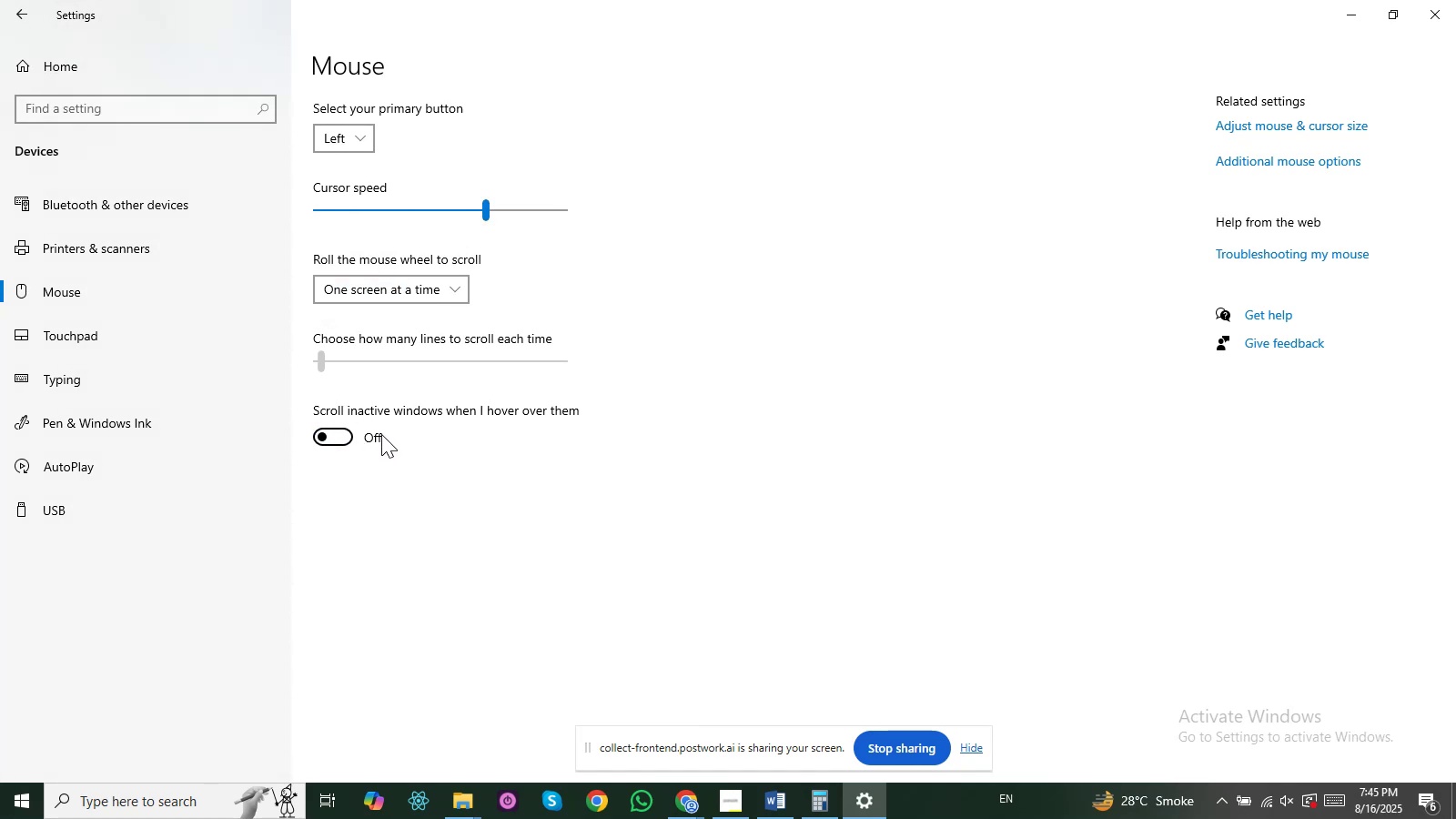 
scroll: coordinate [386, 437], scroll_direction: down, amount: 4.0
 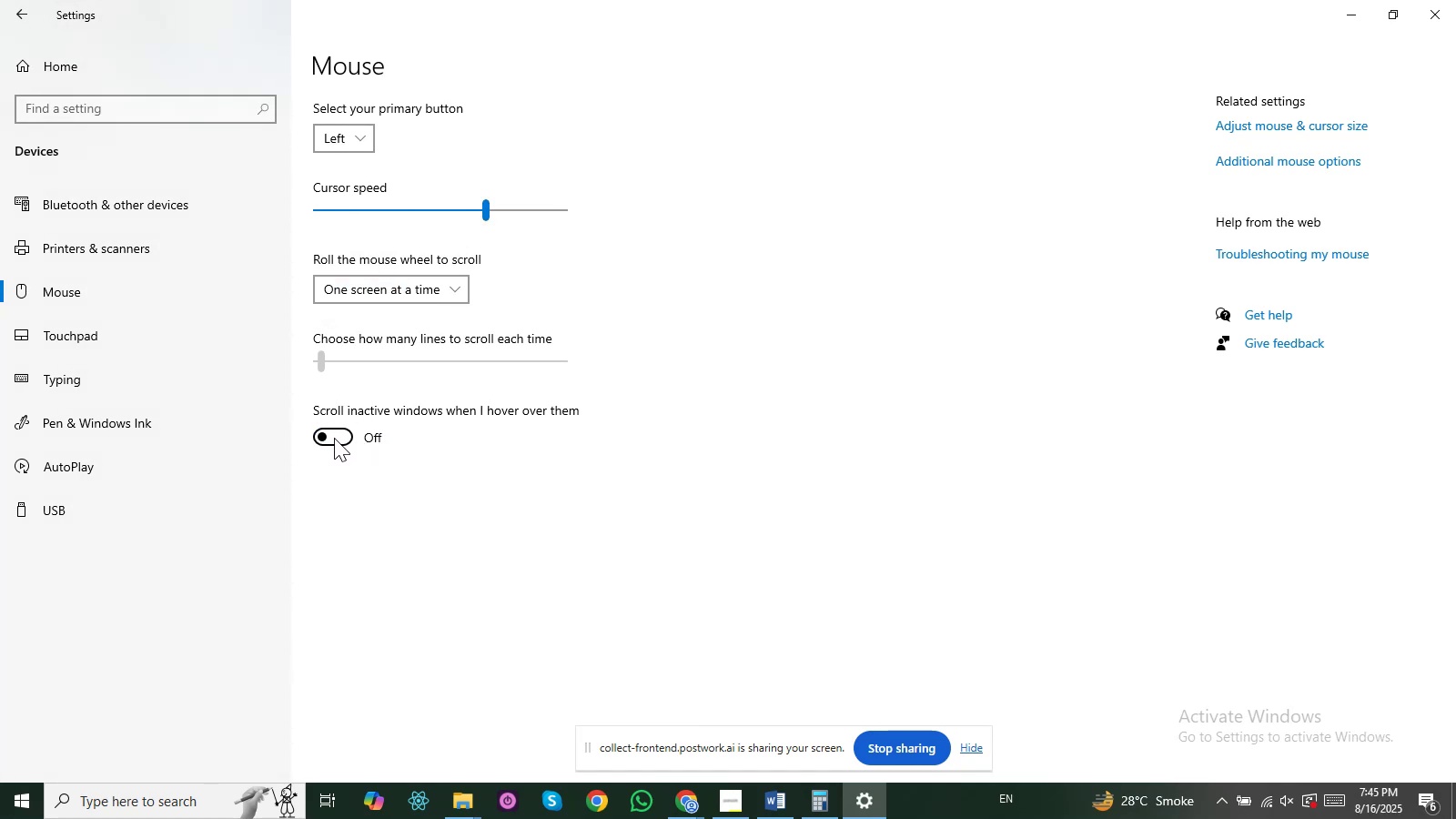 
left_click([334, 438])
 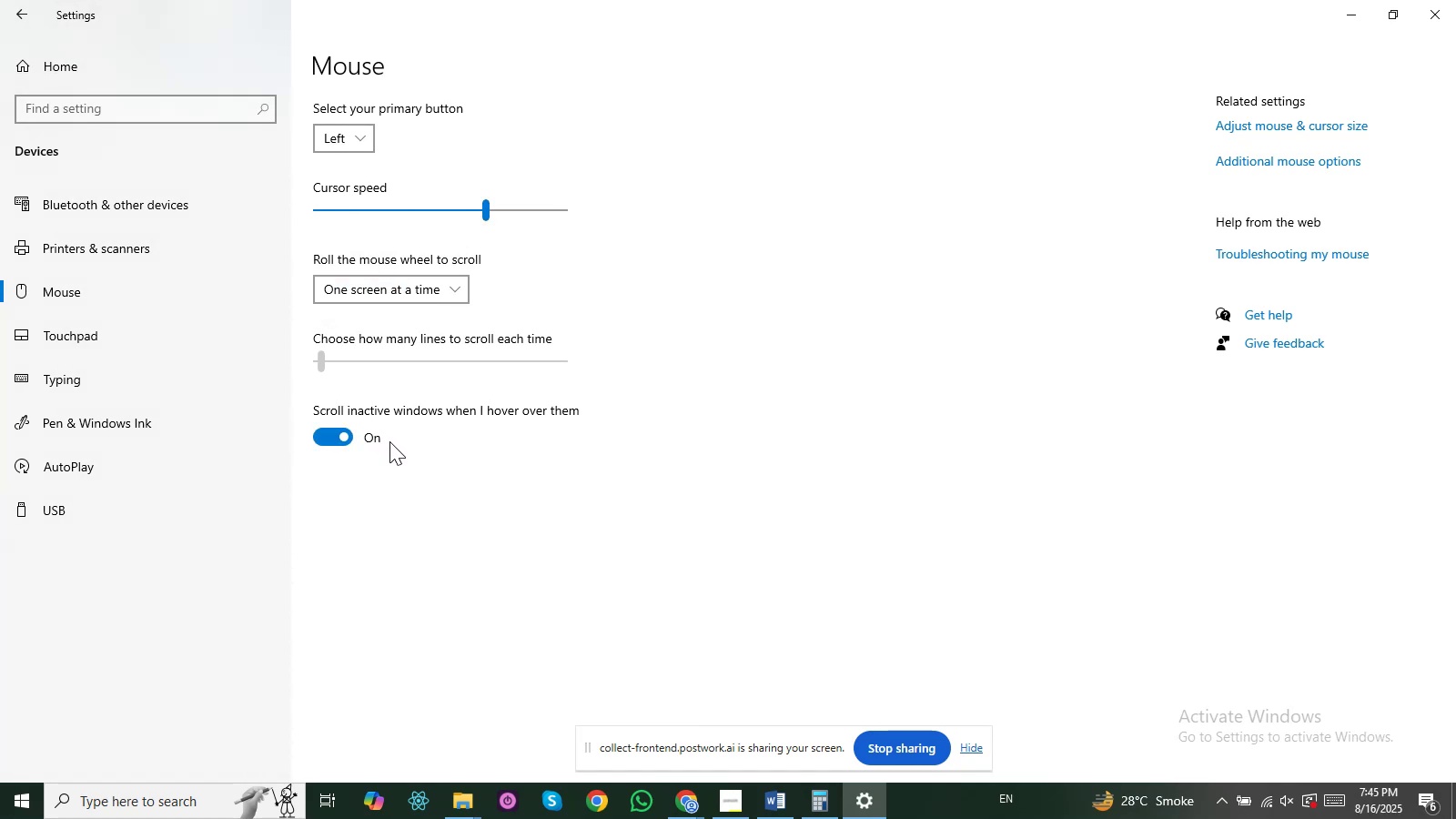 
key(X)
 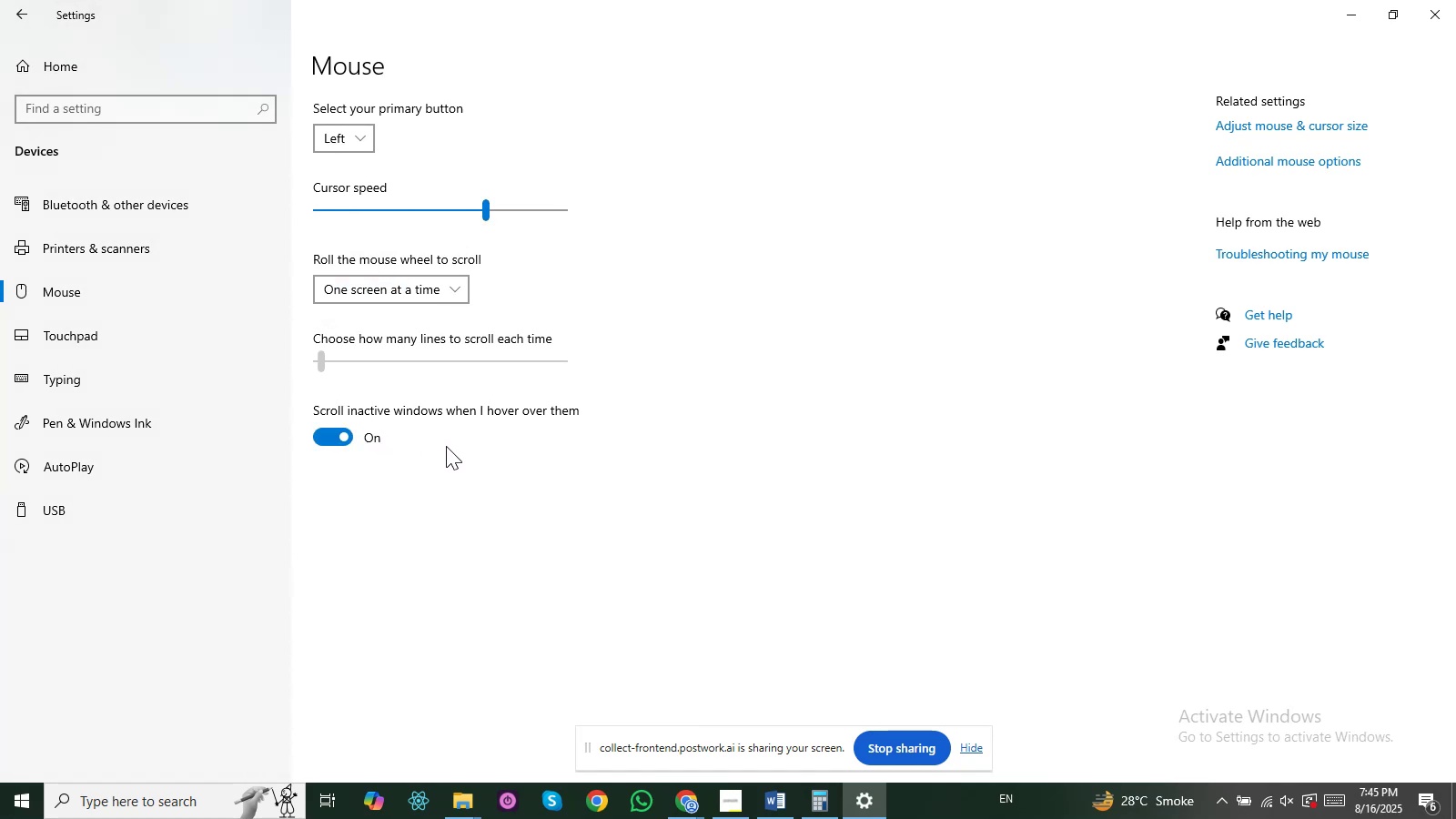 
key(Backquote)
 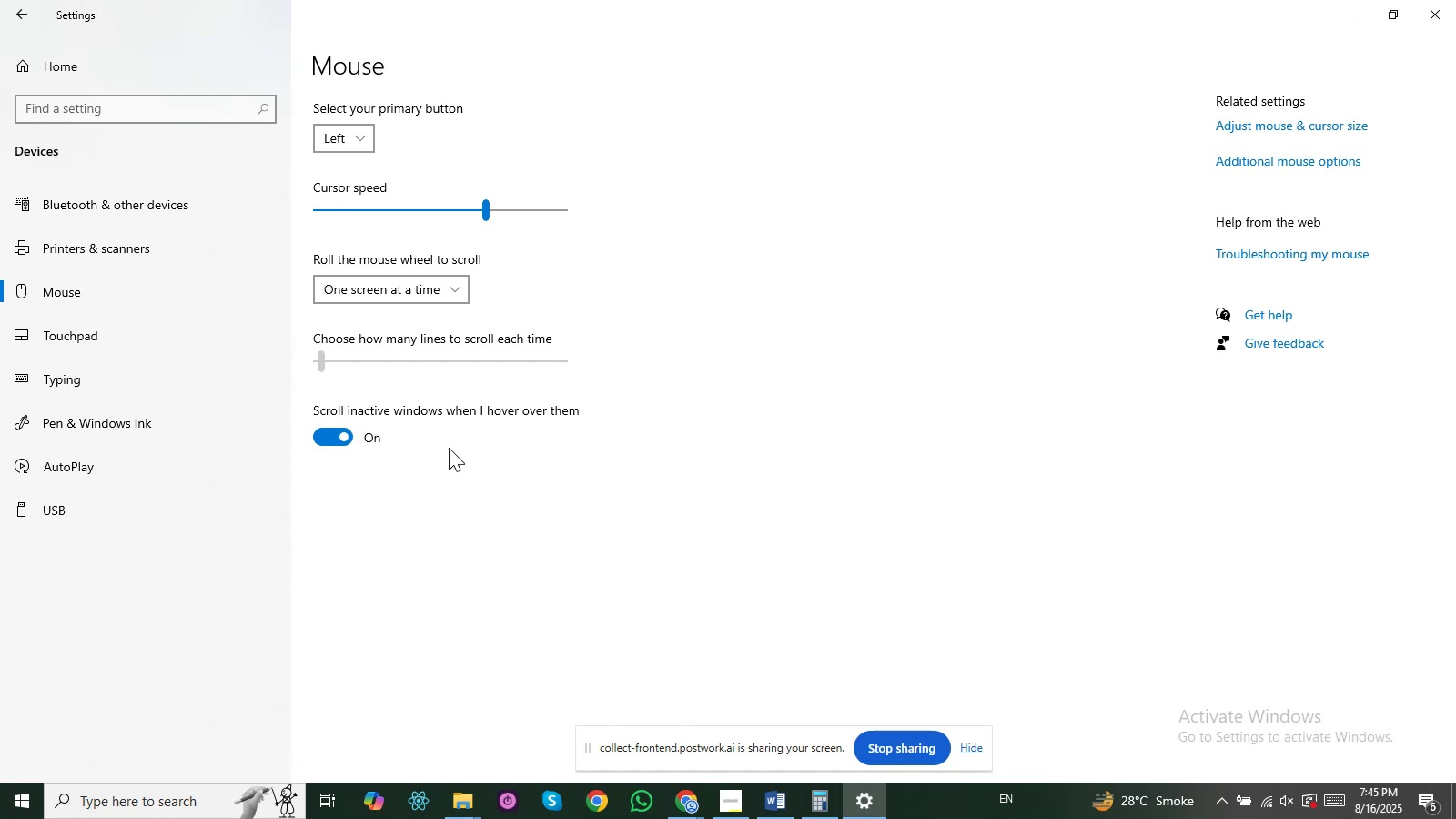 
key(Alt+Tab)
 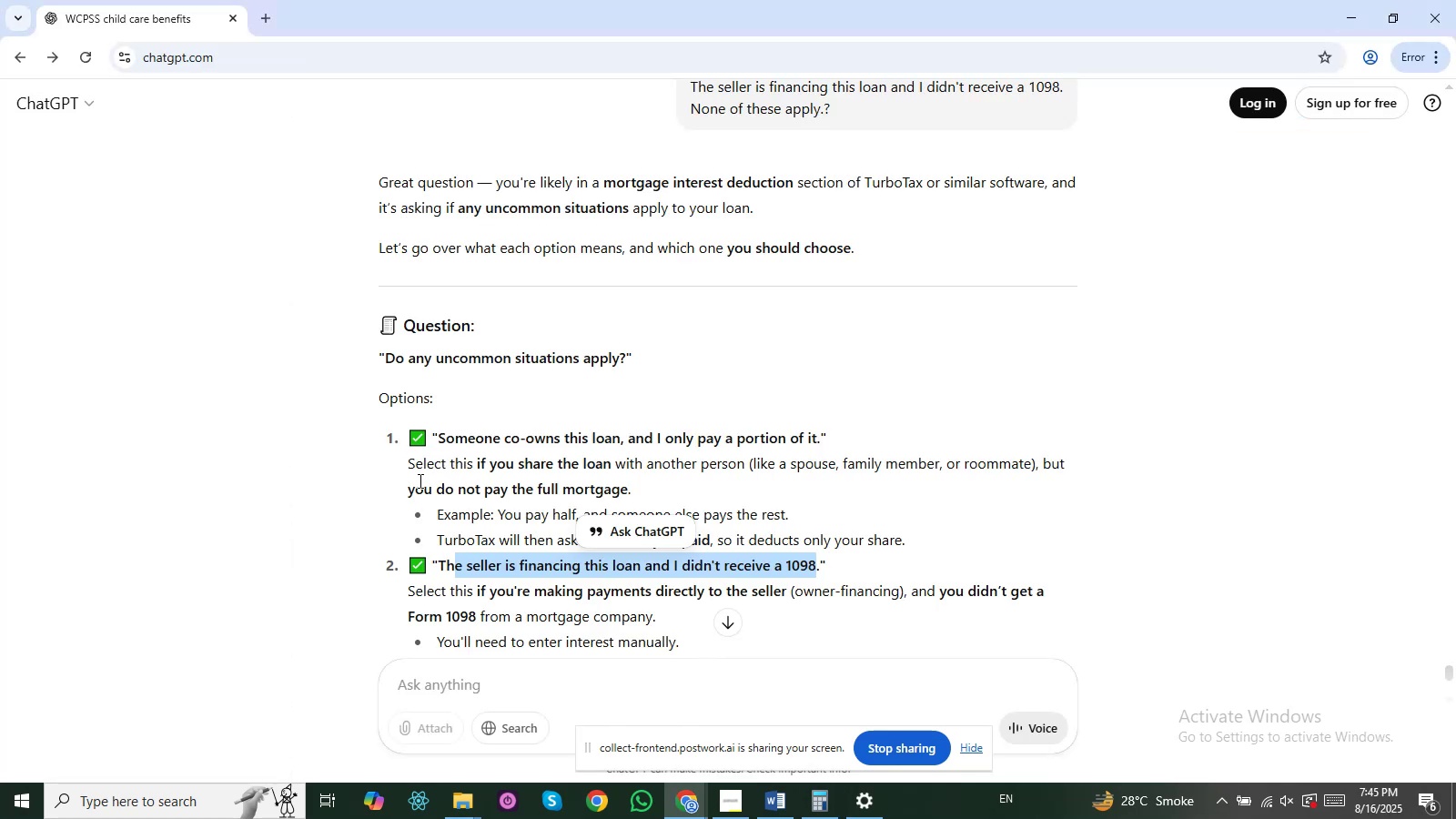 
scroll: coordinate [486, 514], scroll_direction: down, amount: 1.0
 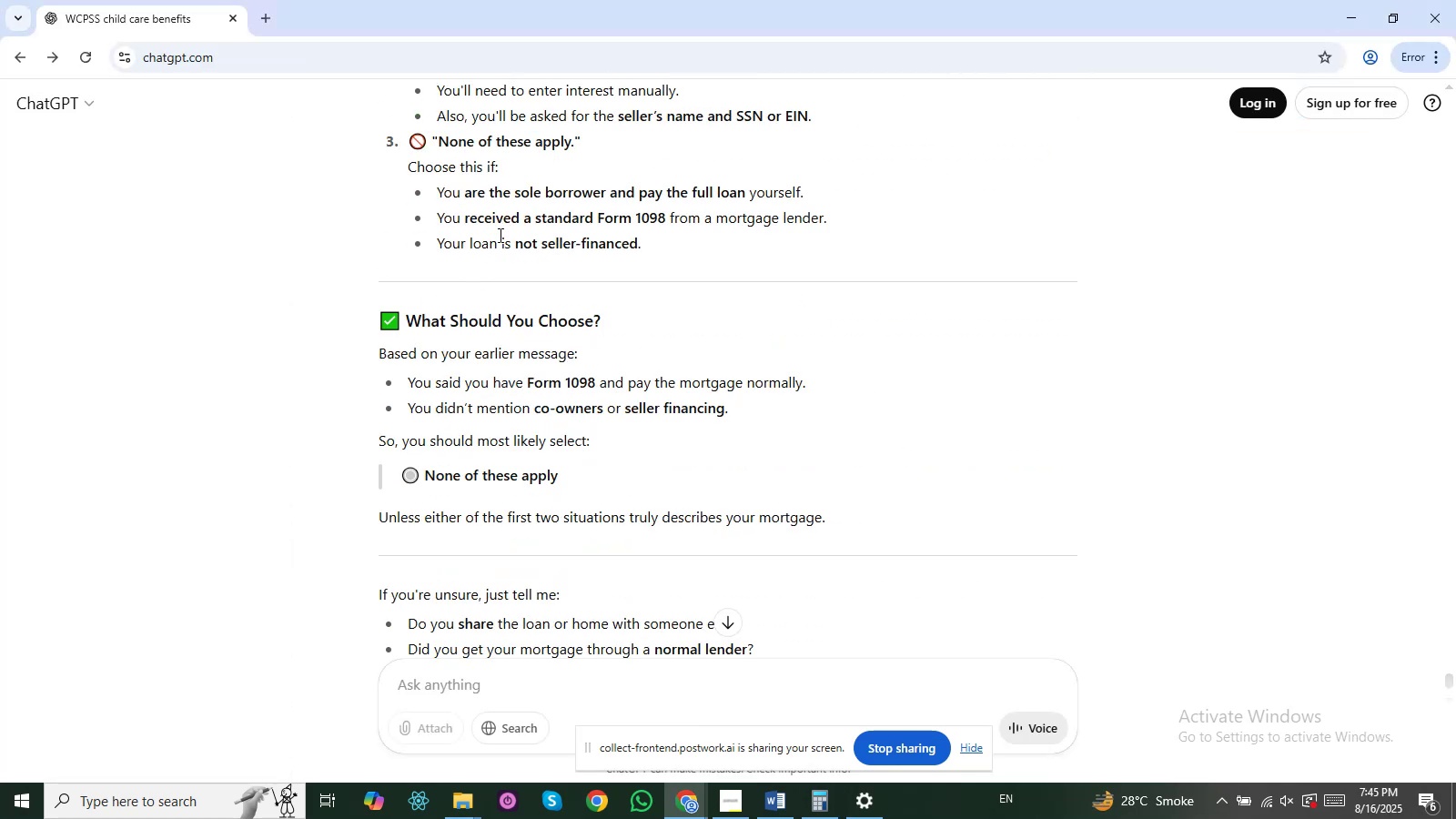 
left_click_drag(start_coordinate=[436, 387], to_coordinate=[593, 387])
 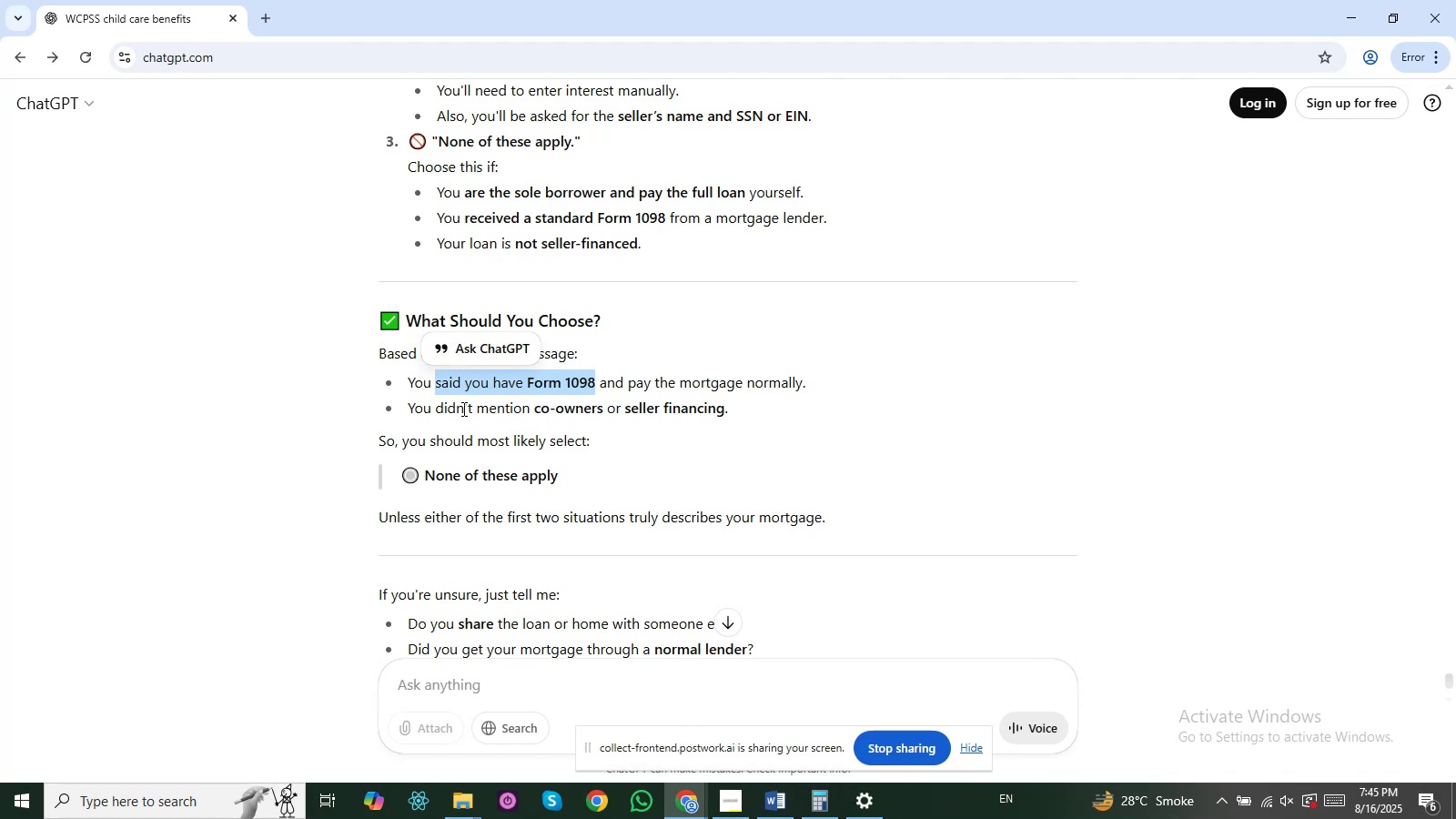 
left_click_drag(start_coordinate=[444, 409], to_coordinate=[614, 406])
 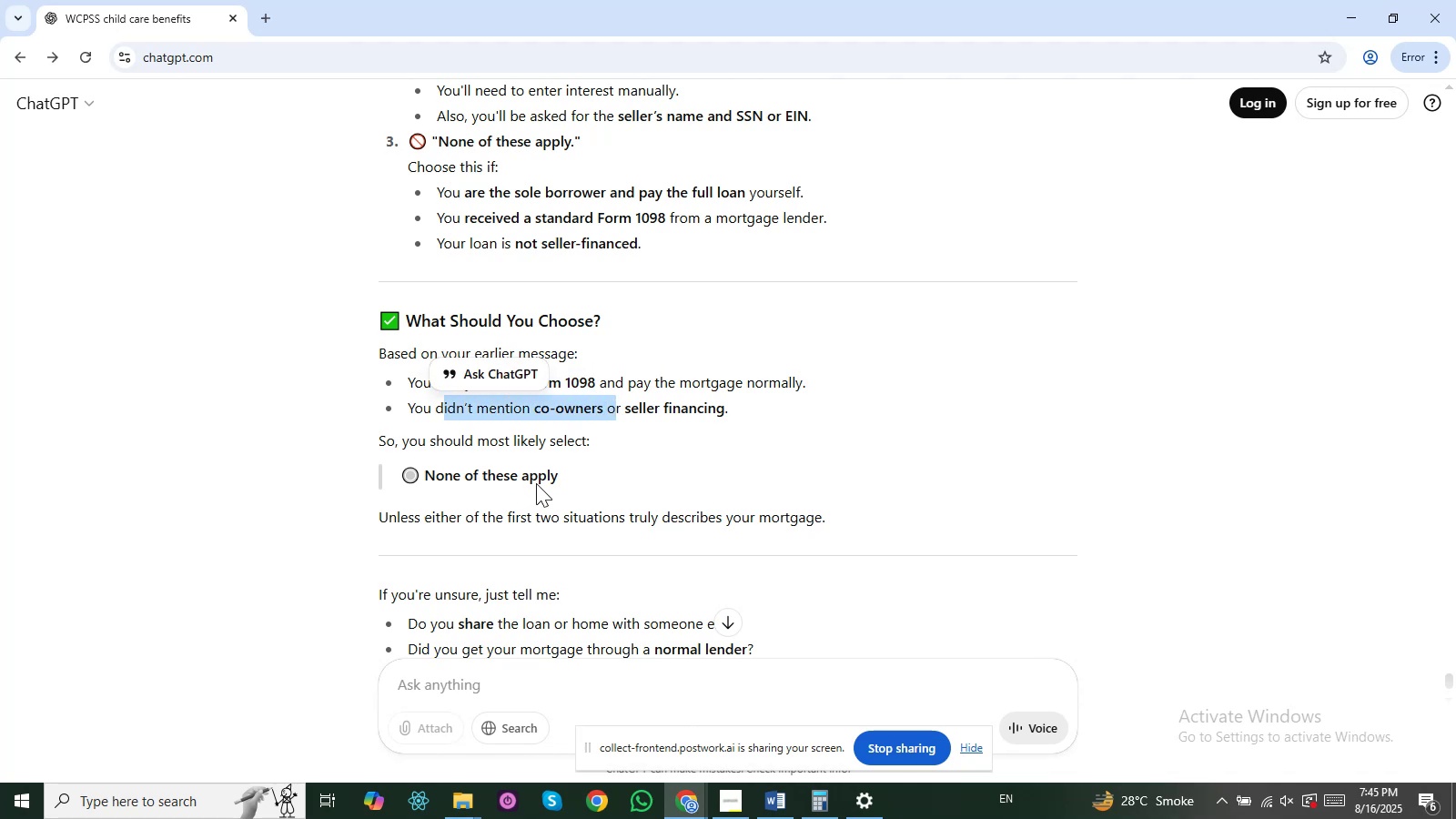 
key(Alt+AltLeft)
 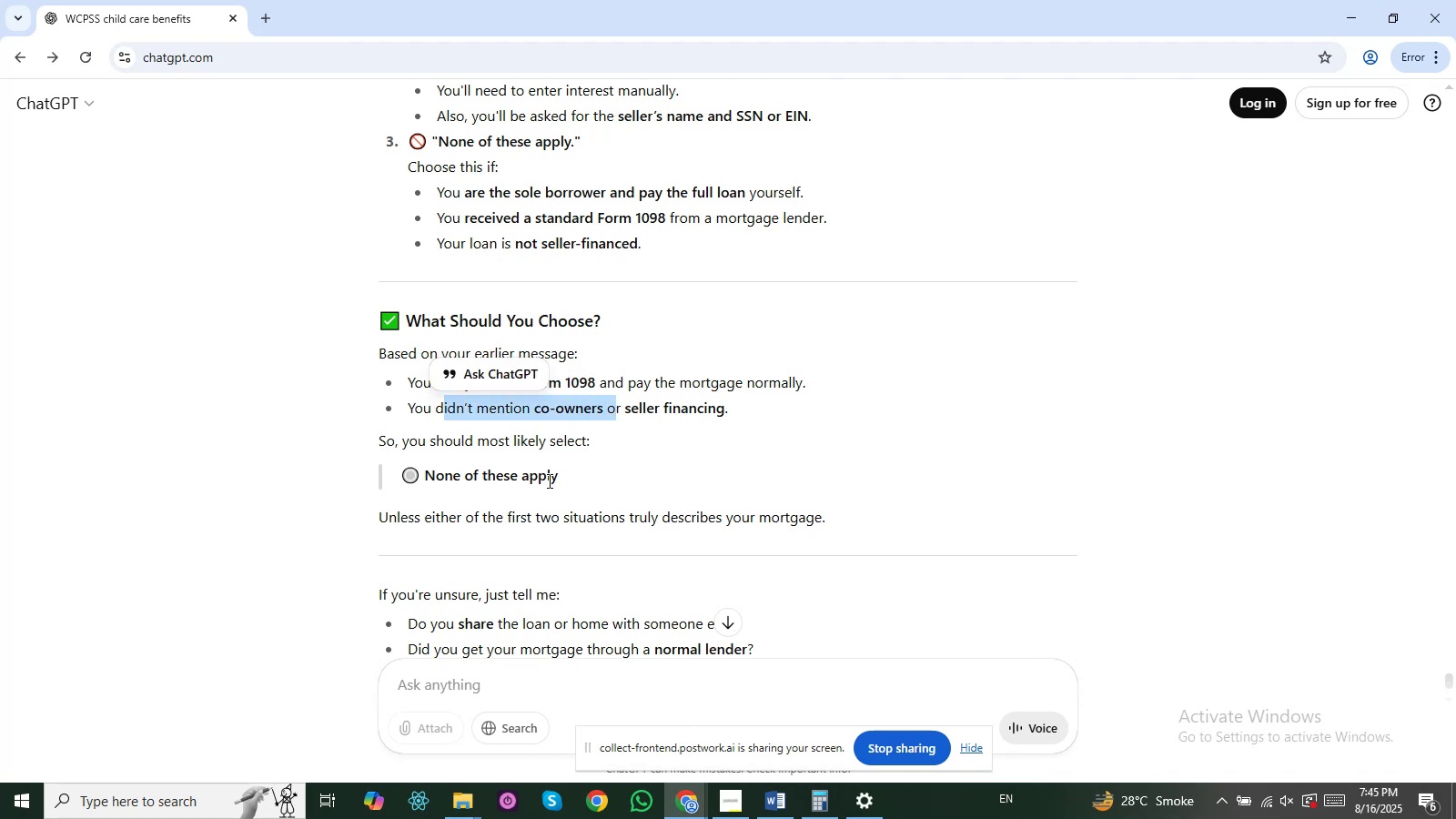 
key(Alt+Tab)
 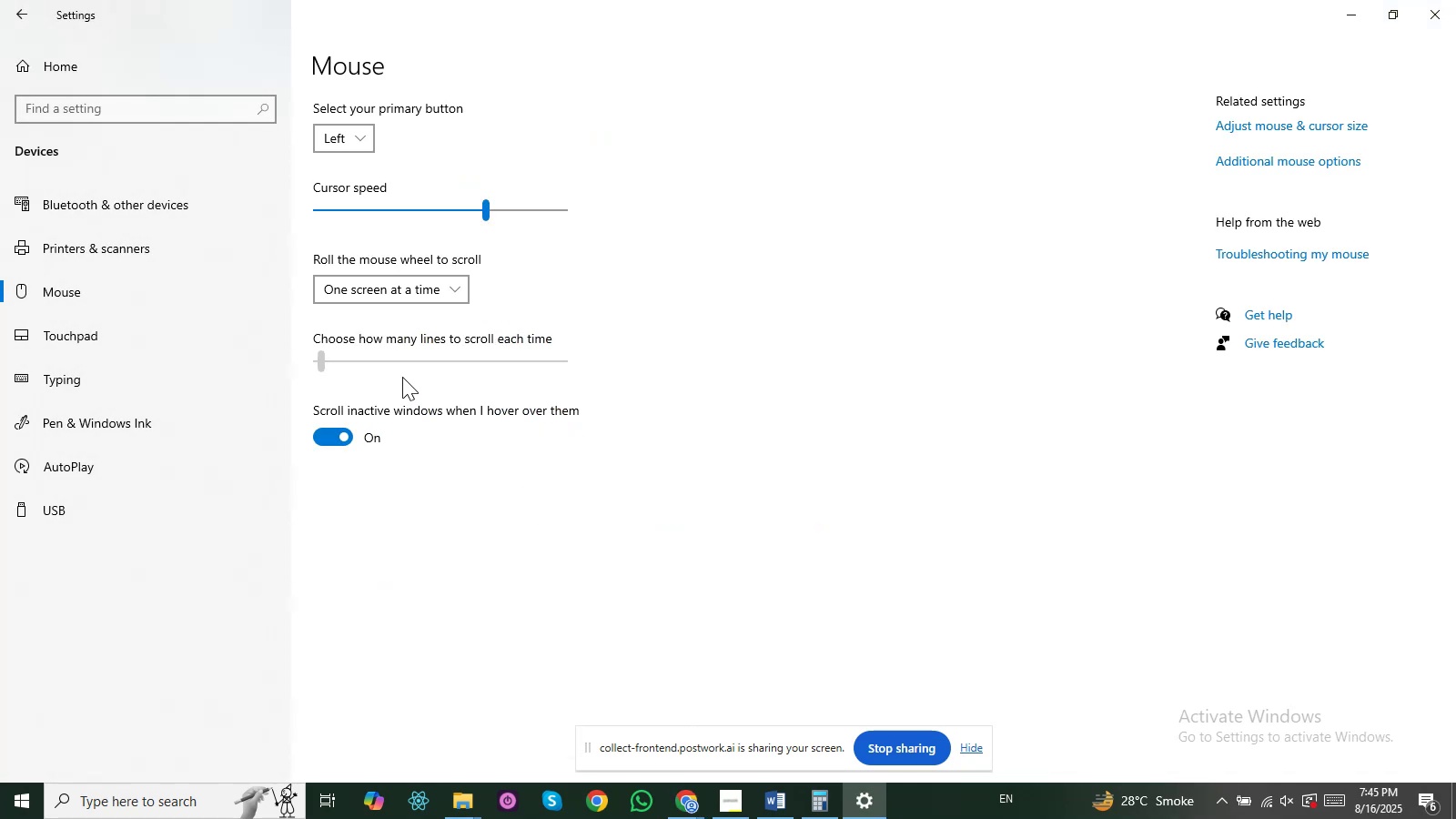 
key(Alt+Tab)
 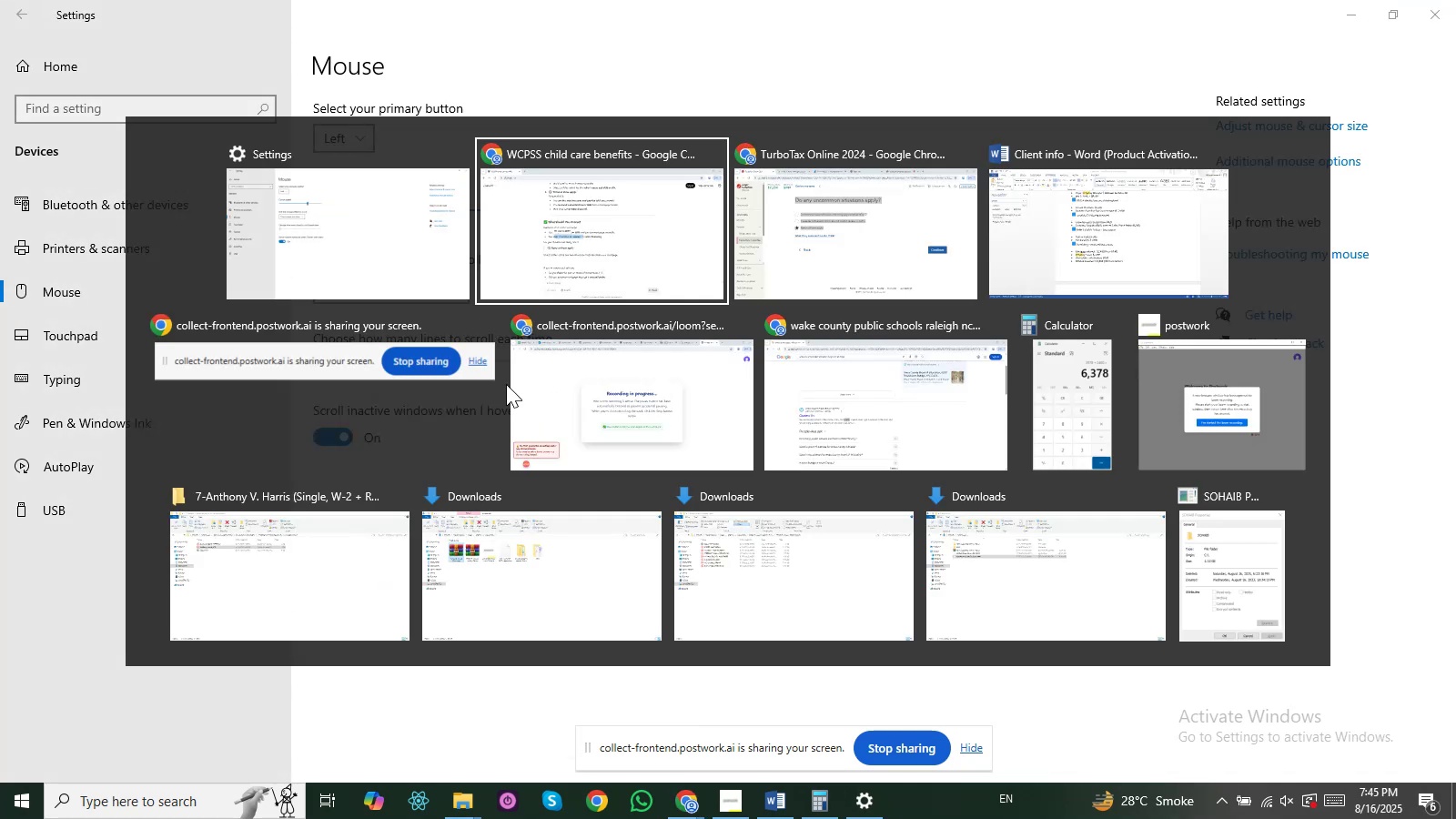 
key(Alt+Tab)
 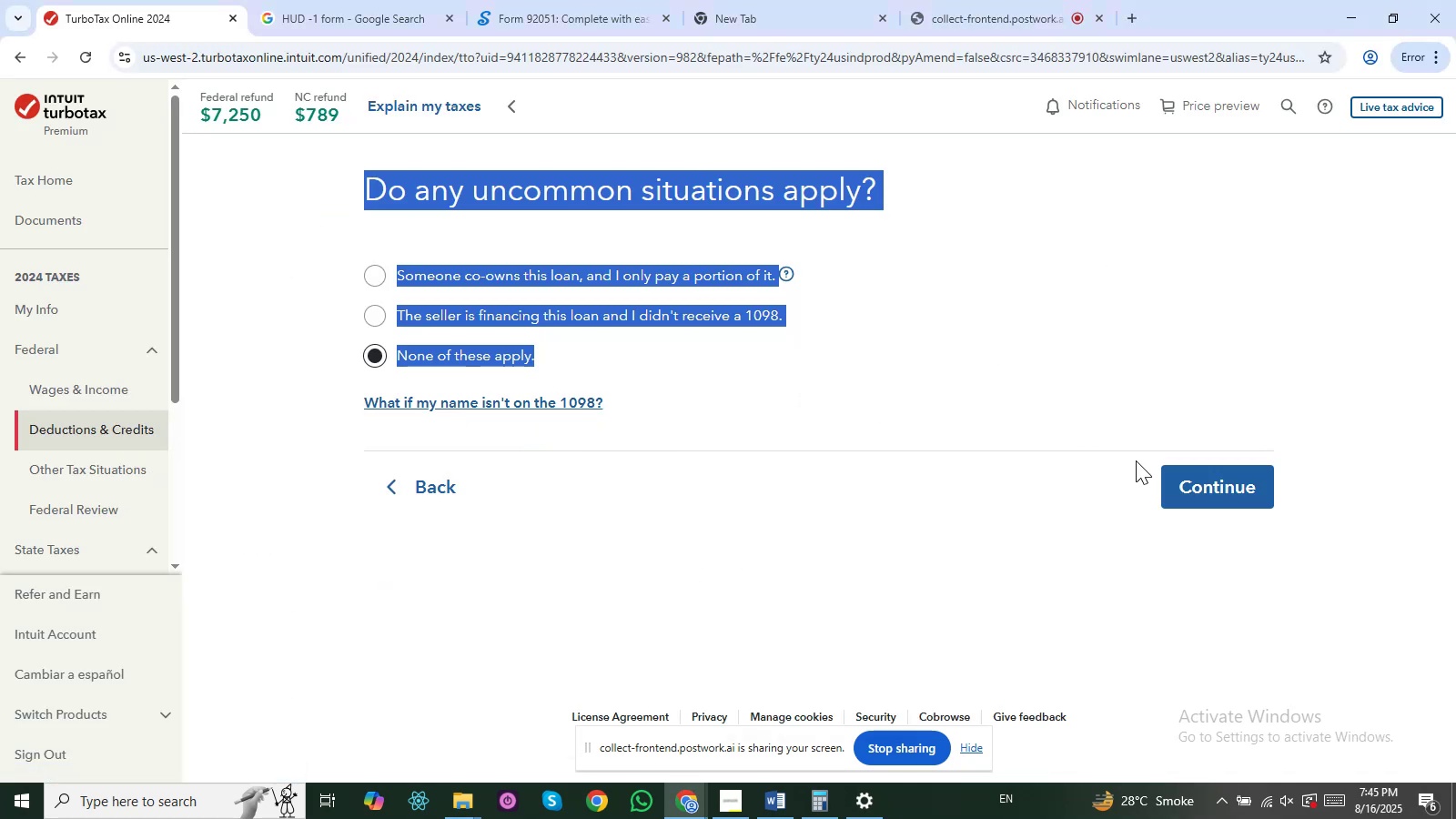 
left_click([1207, 482])
 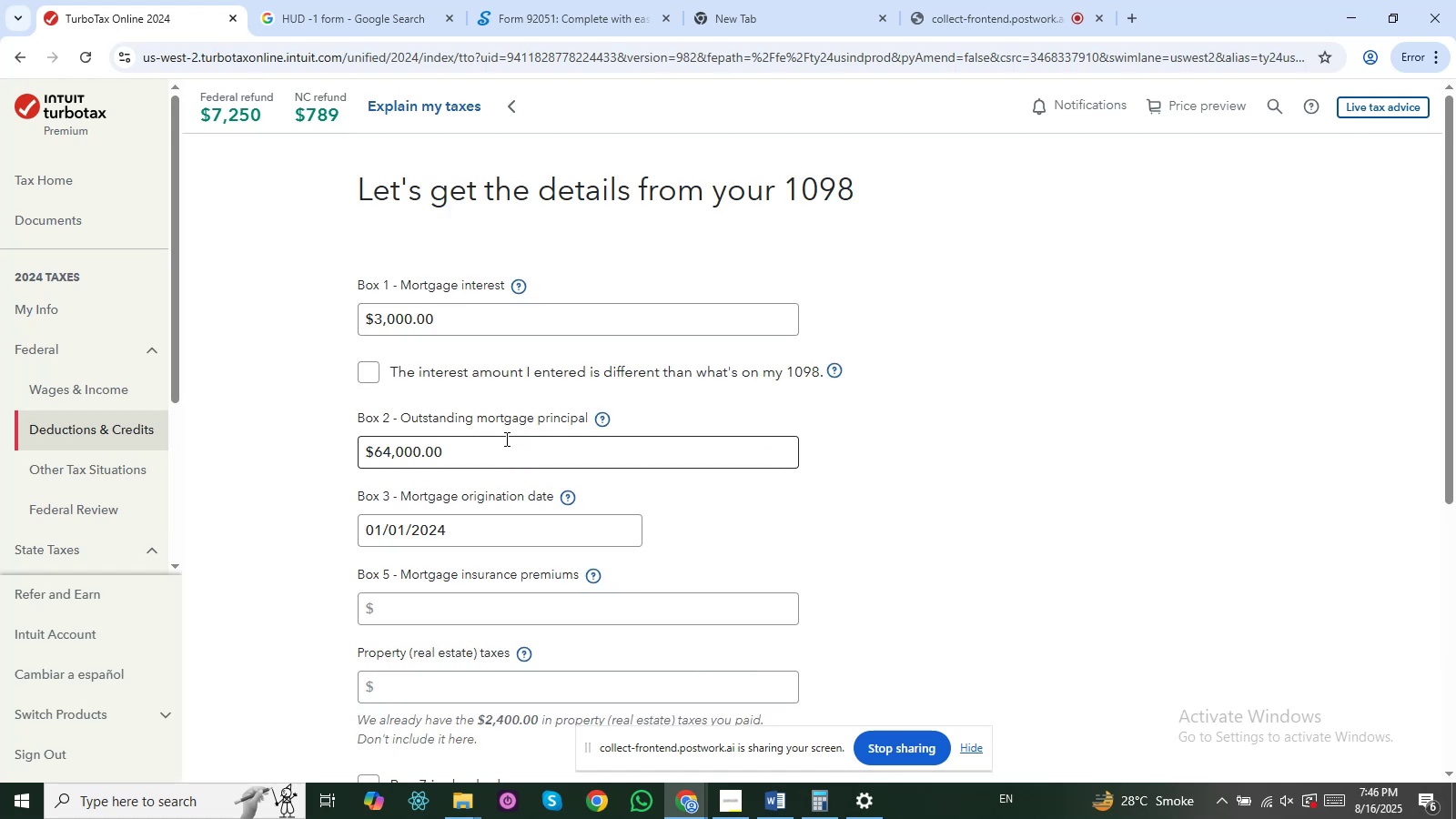 
wait(7.83)
 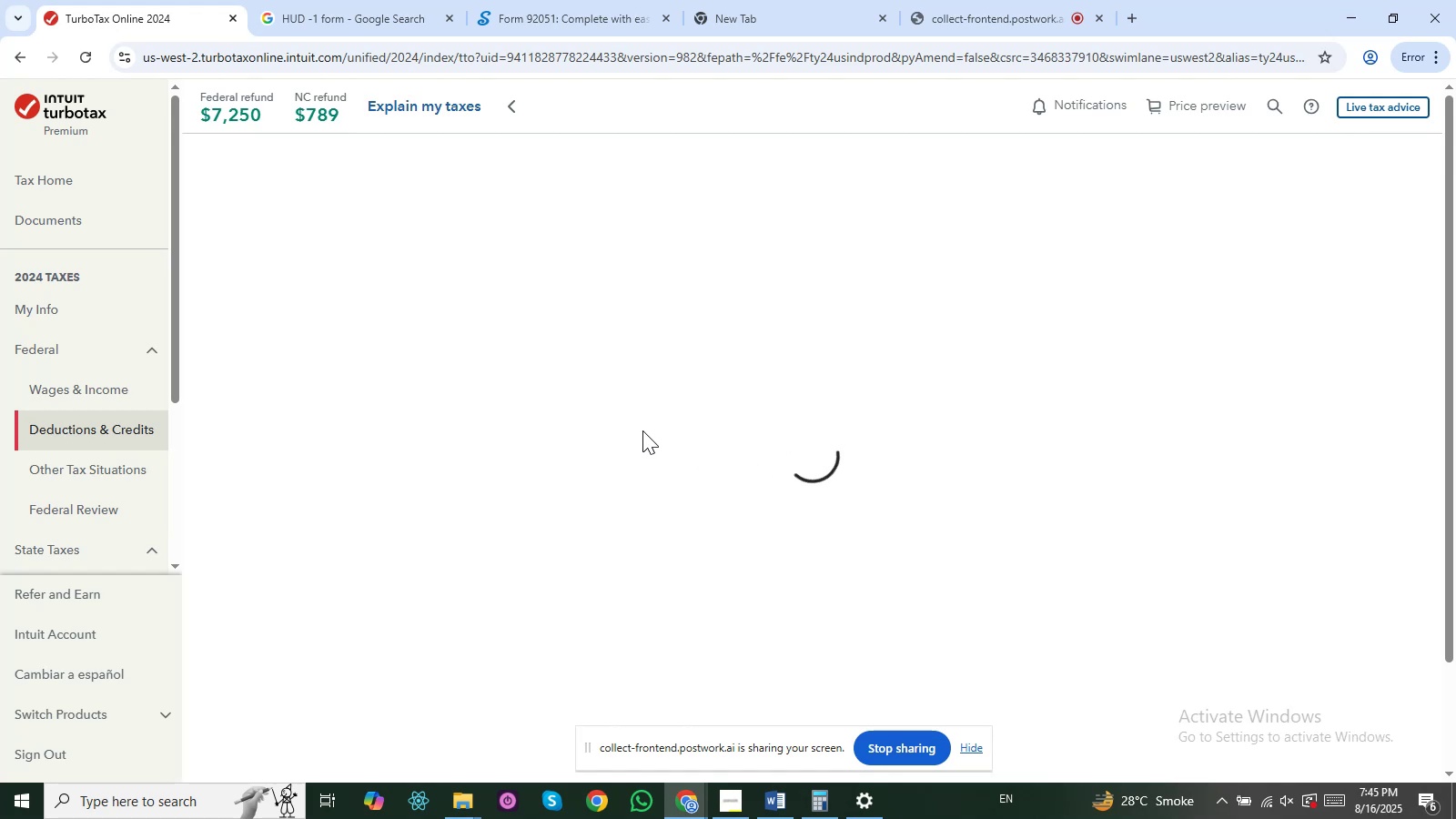 
key(Alt+AltLeft)
 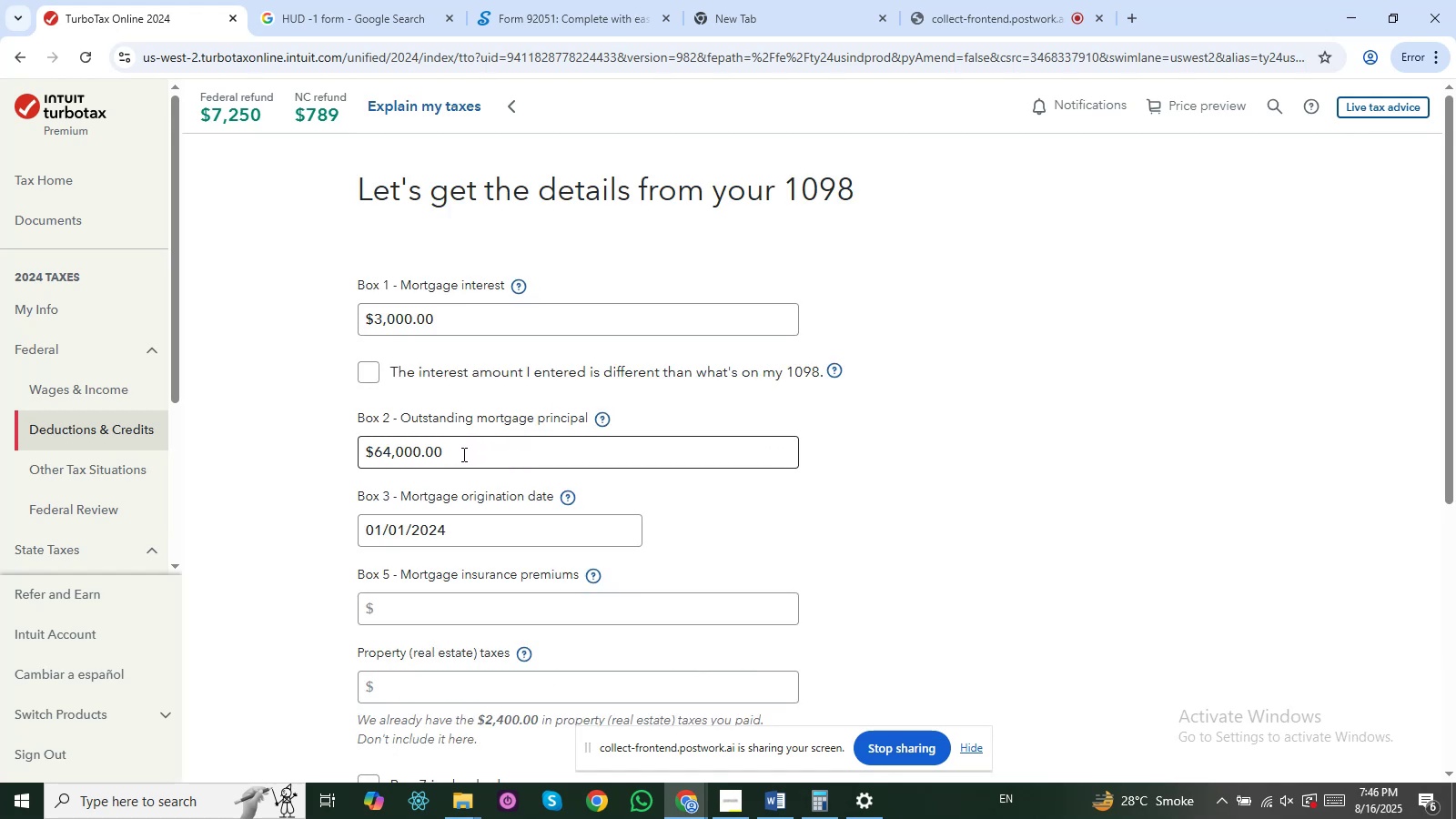 
key(Alt+Tab)
 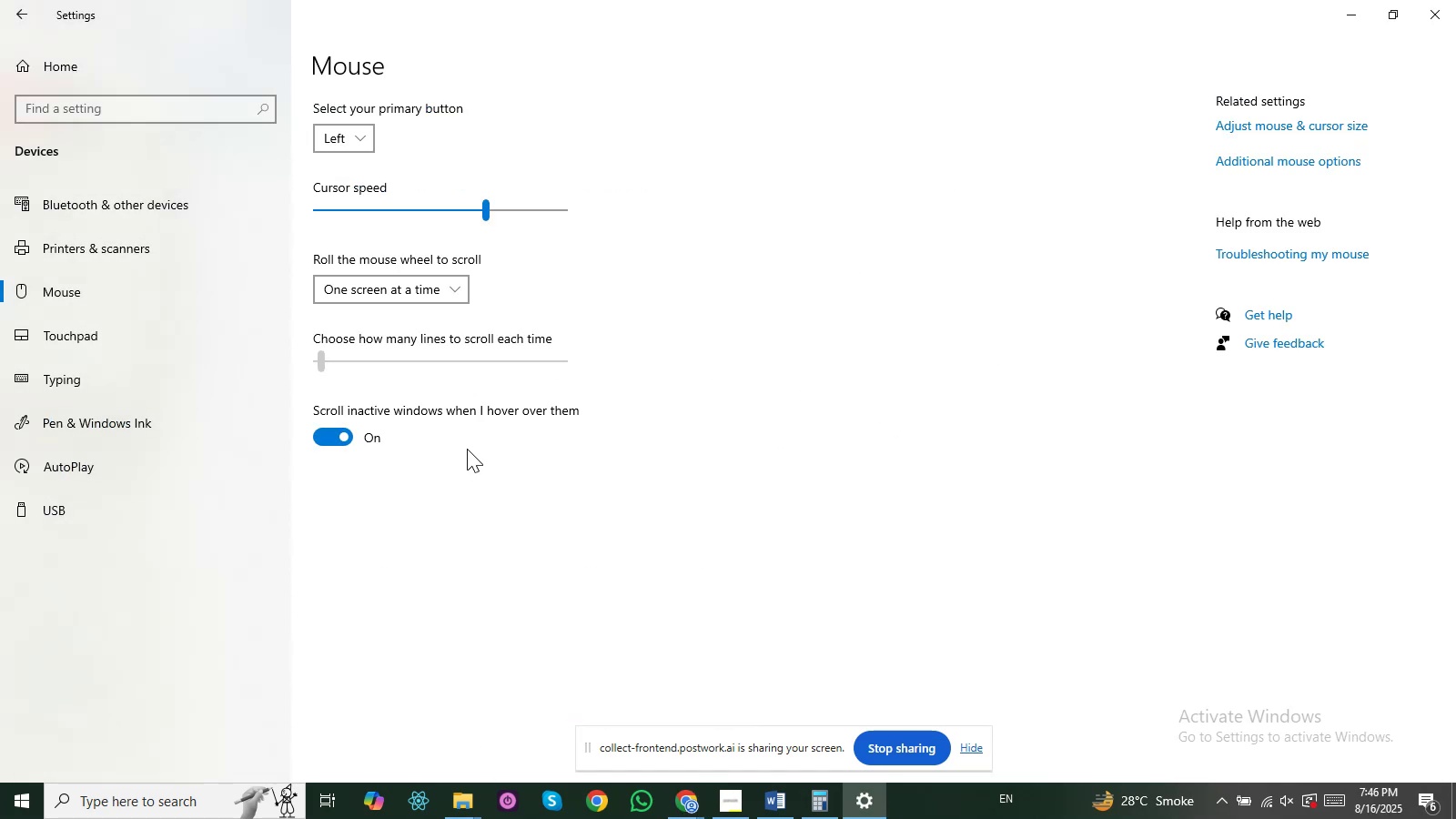 
key(Alt+Tab)
 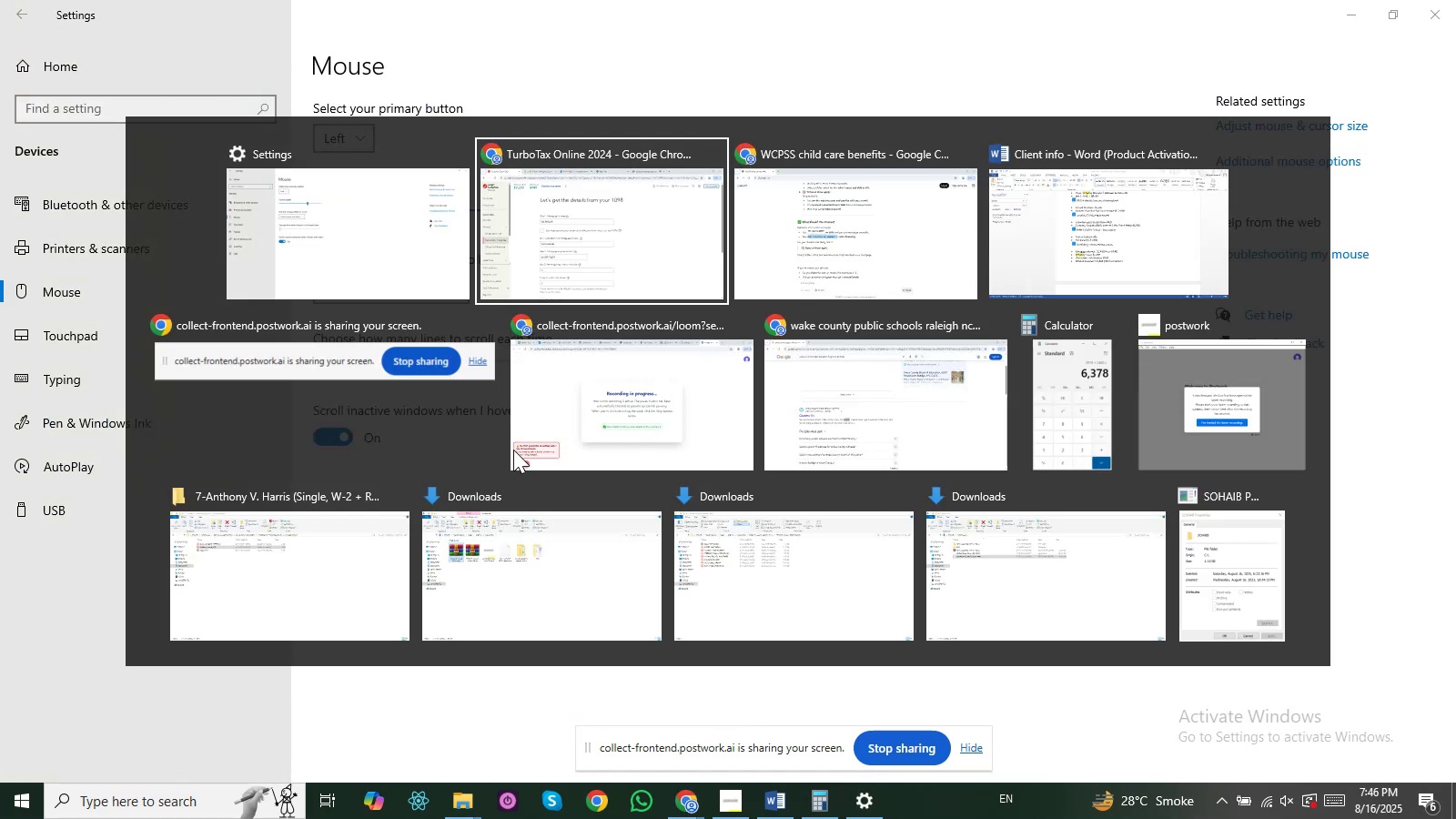 
key(Alt+Tab)
 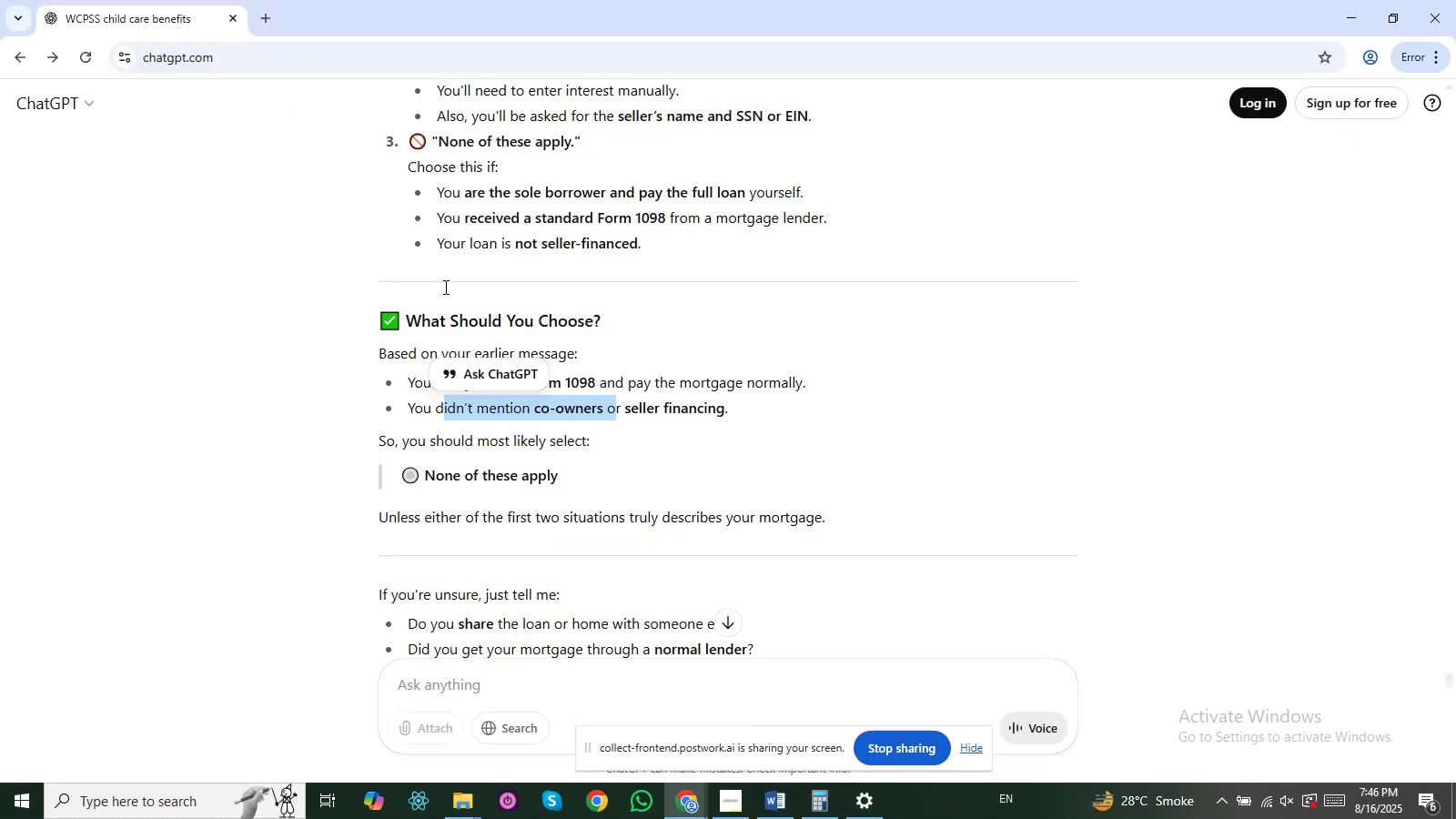 
scroll: coordinate [468, 324], scroll_direction: up, amount: 4.0
 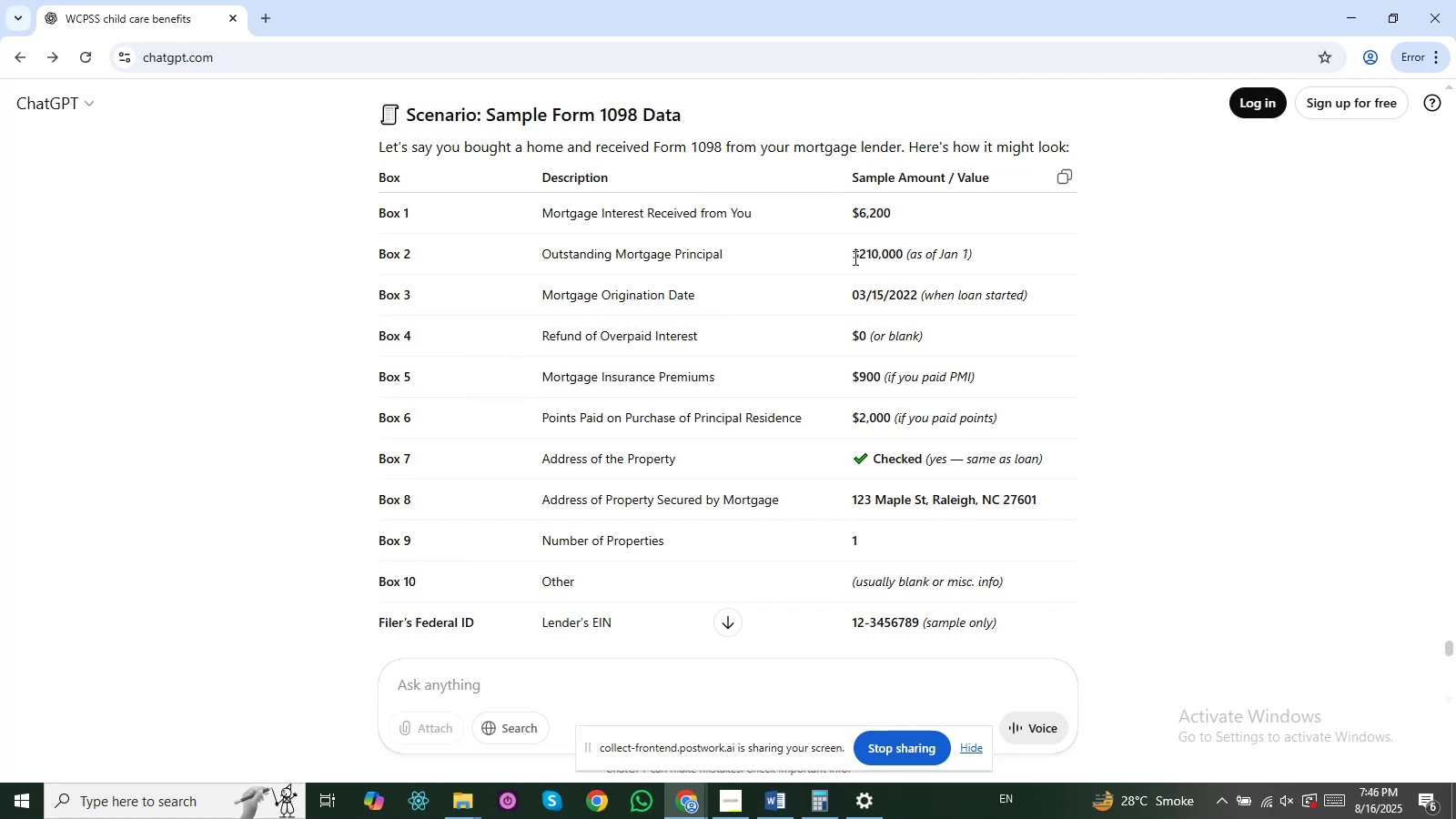 
key(Alt+AltLeft)
 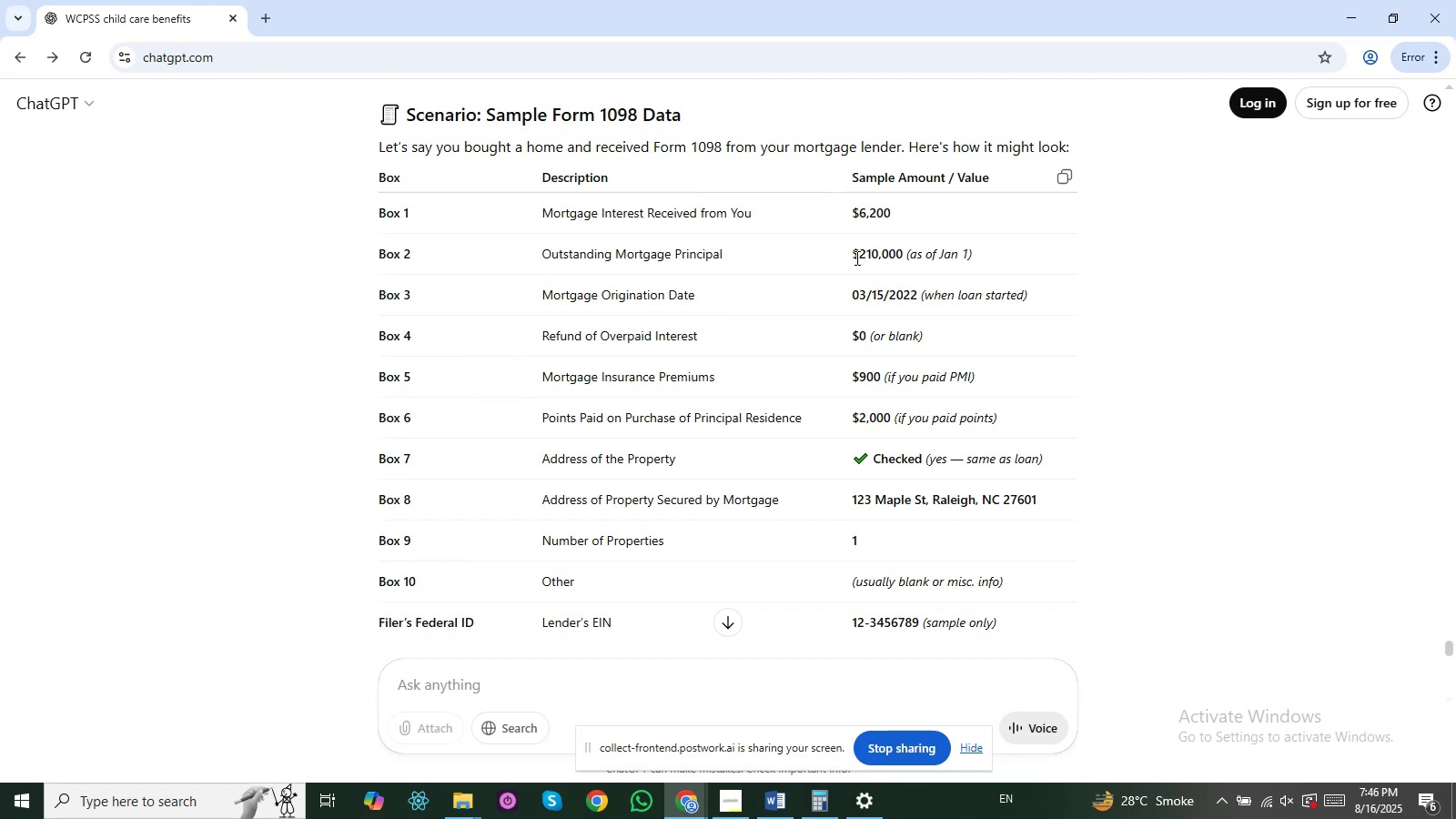 
key(Alt+Tab)
 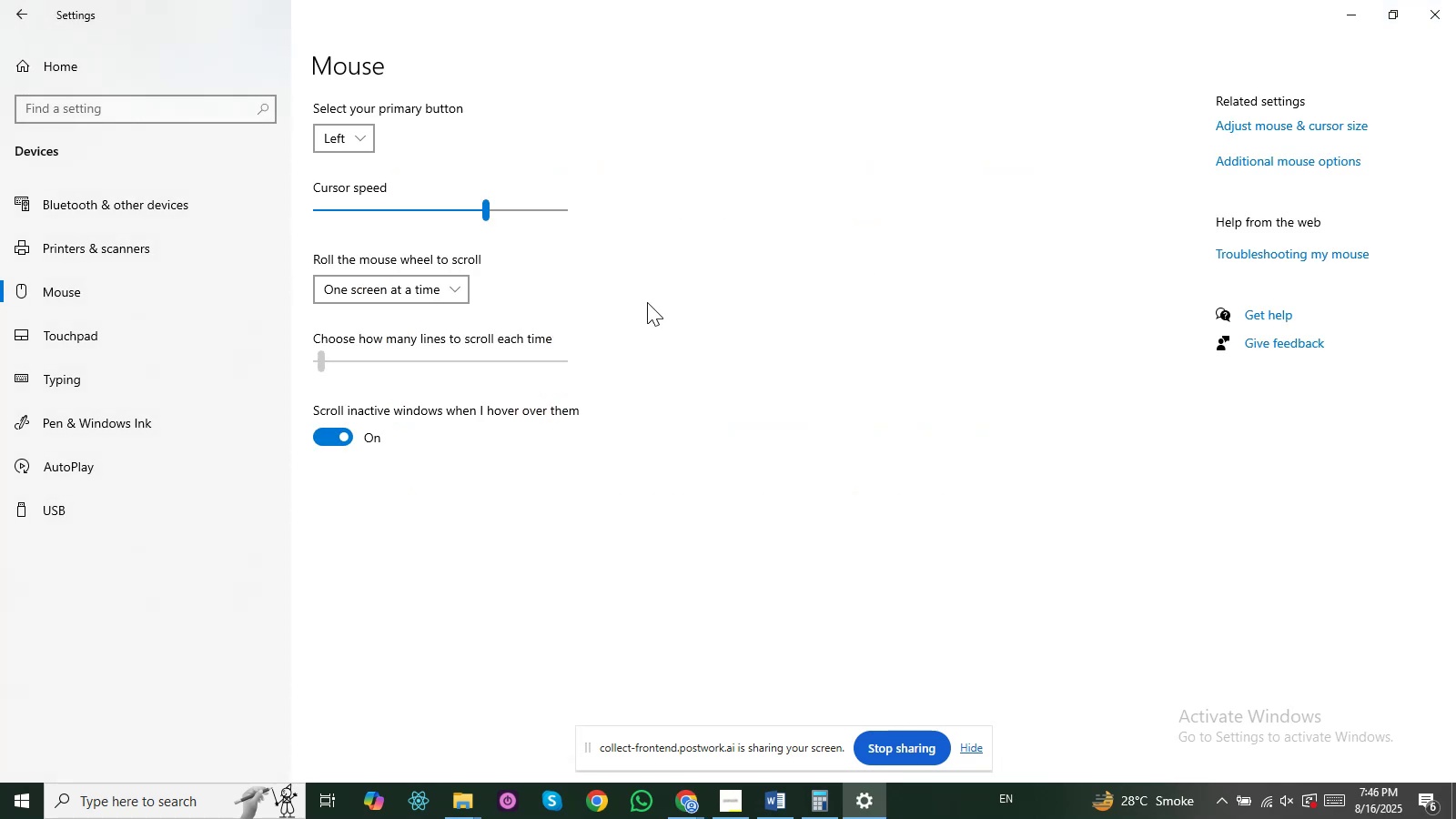 
key(Alt+Tab)
 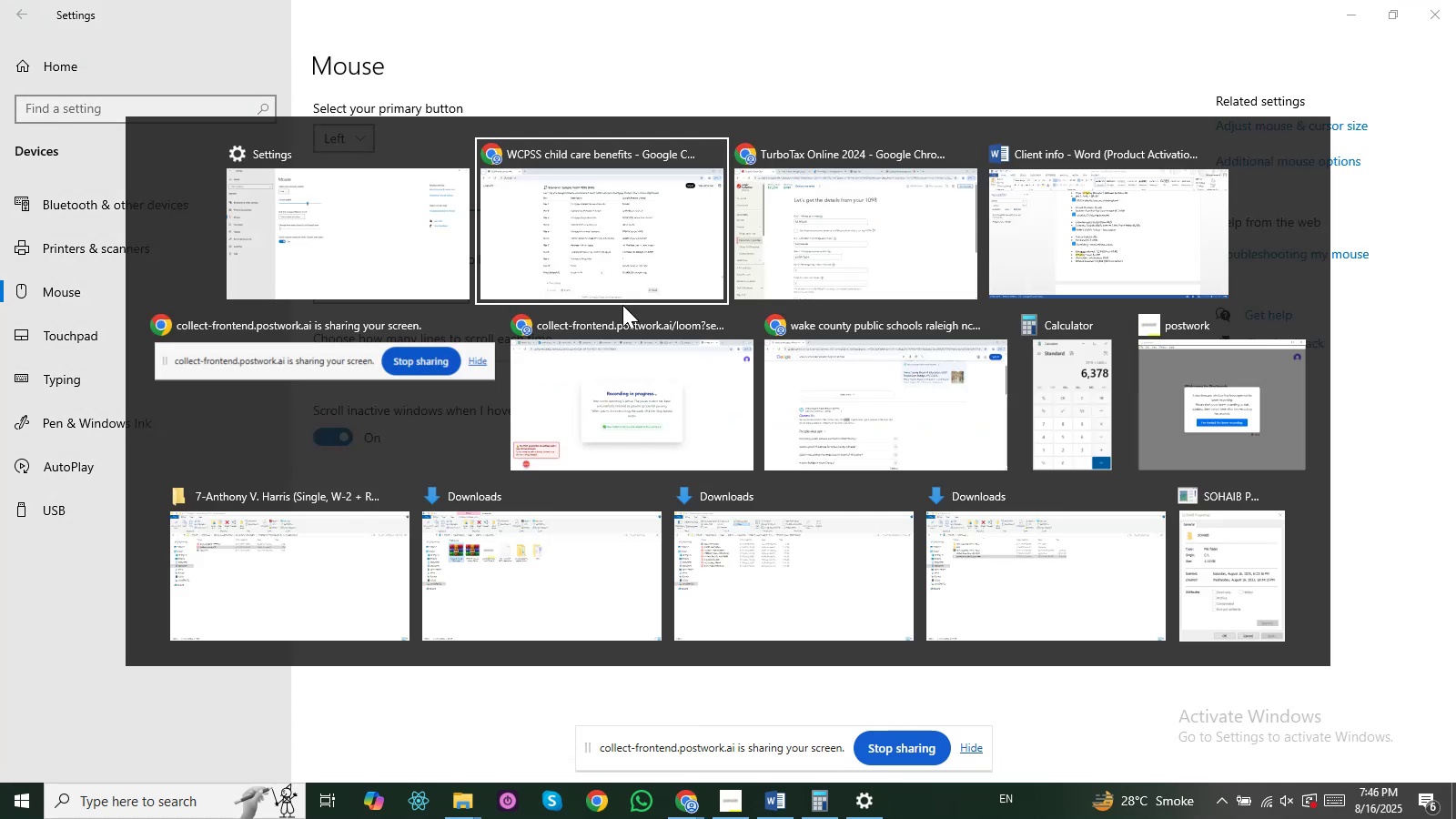 
key(Alt+Tab)
 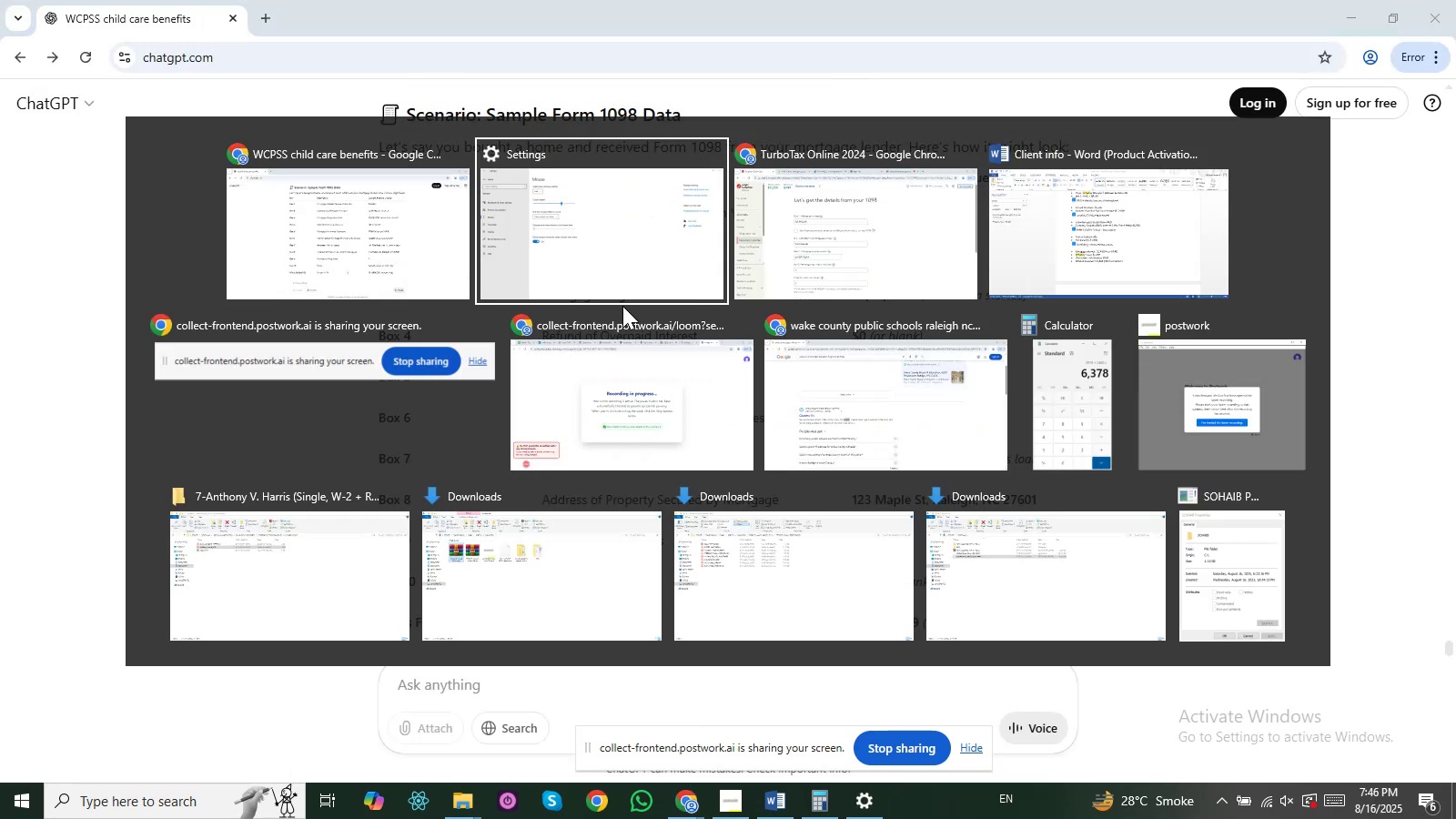 
key(Alt+Tab)
 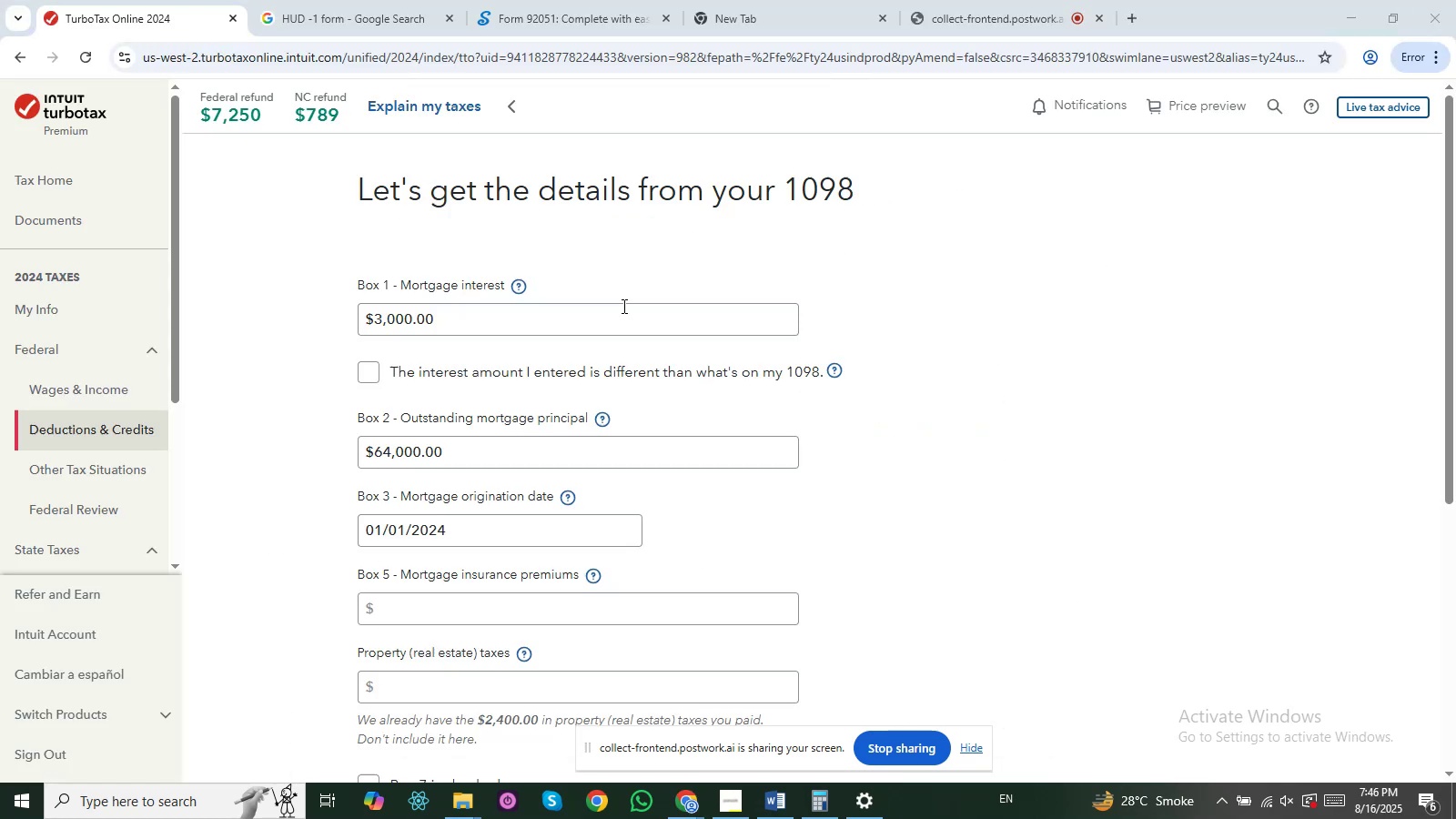 
key(Alt+AltLeft)
 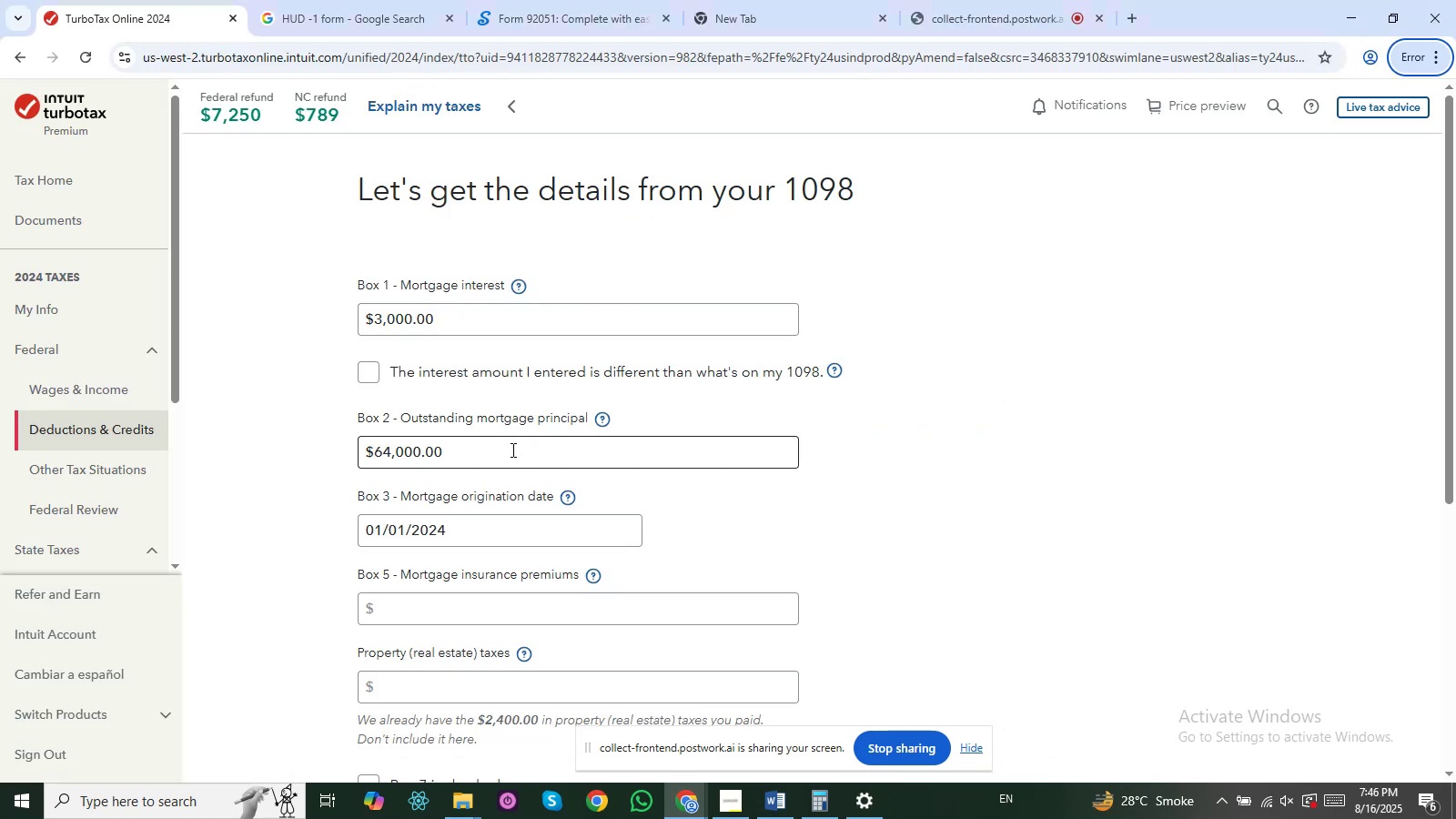 
left_click_drag(start_coordinate=[494, 450], to_coordinate=[343, 451])
 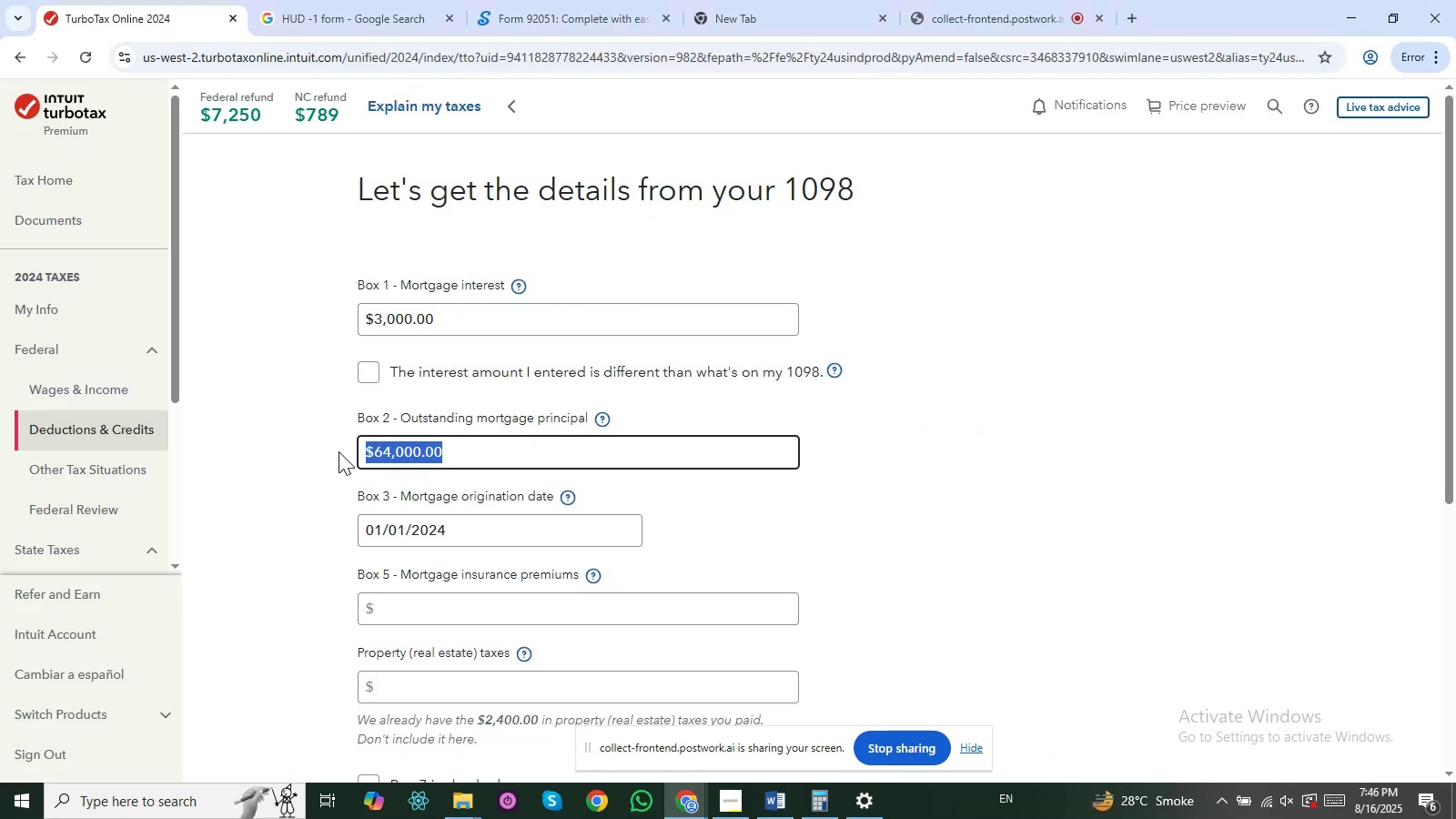 
key(Alt+AltLeft)
 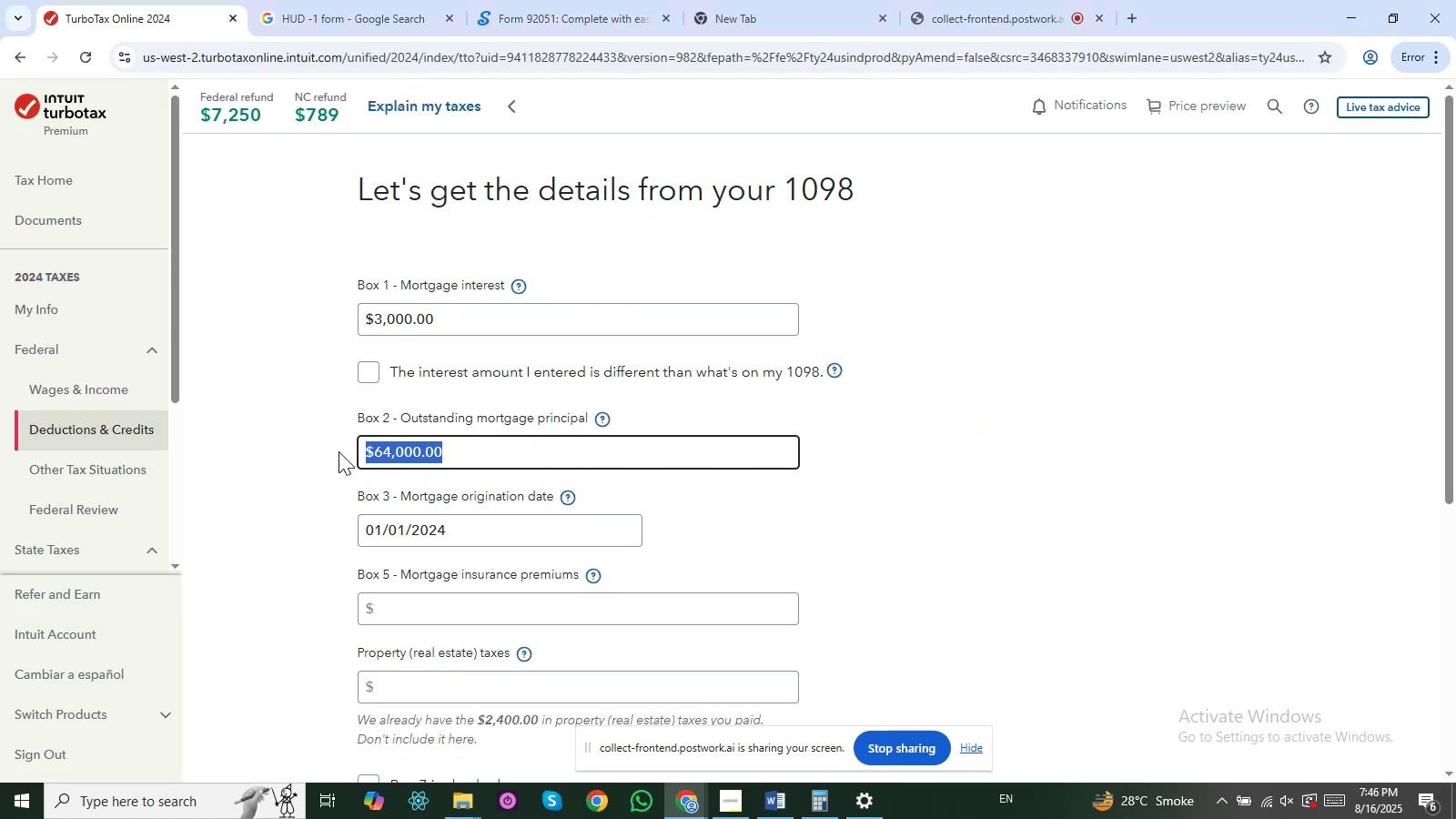 
key(Alt+Tab)
 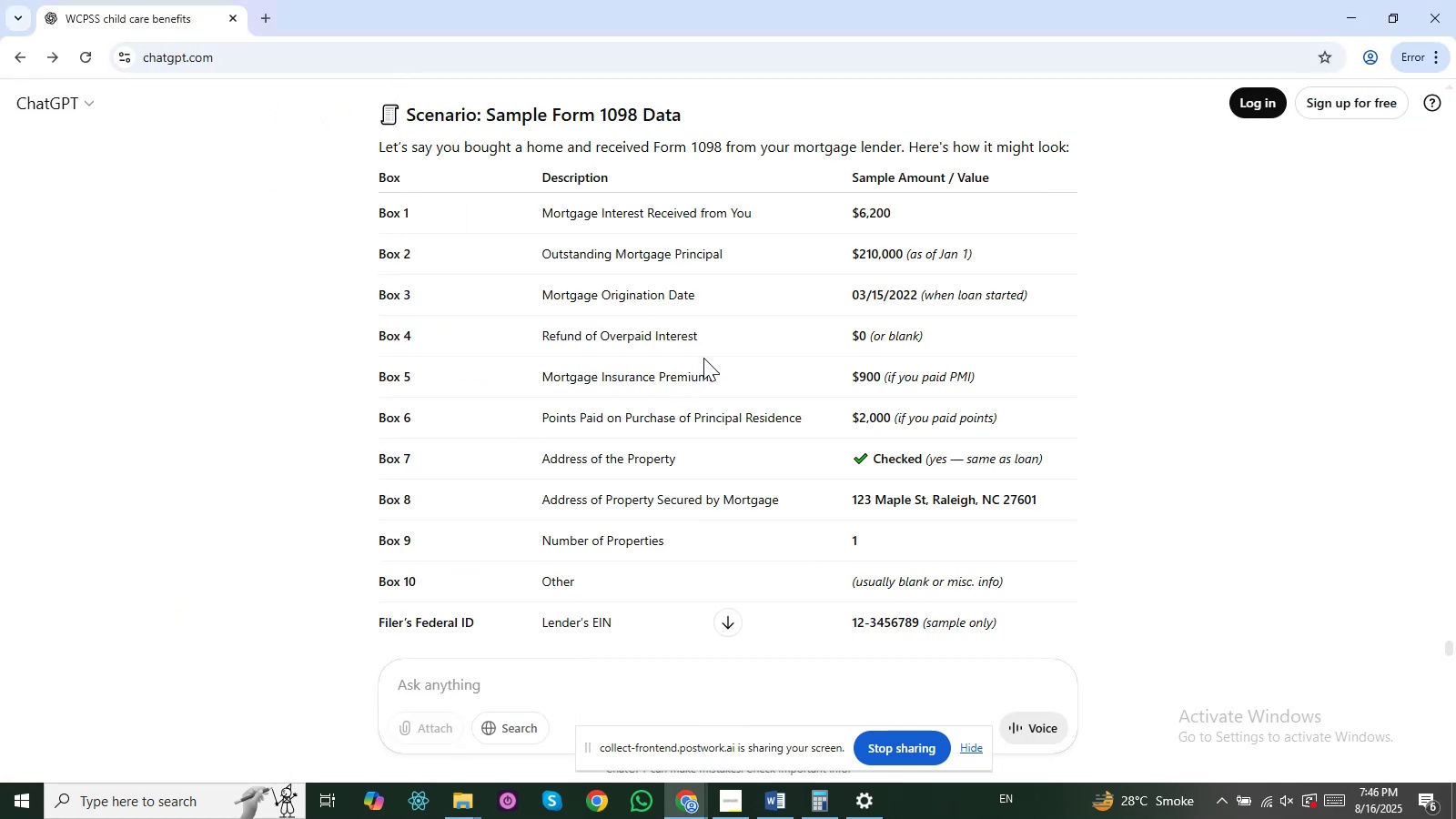 
key(Alt+AltLeft)
 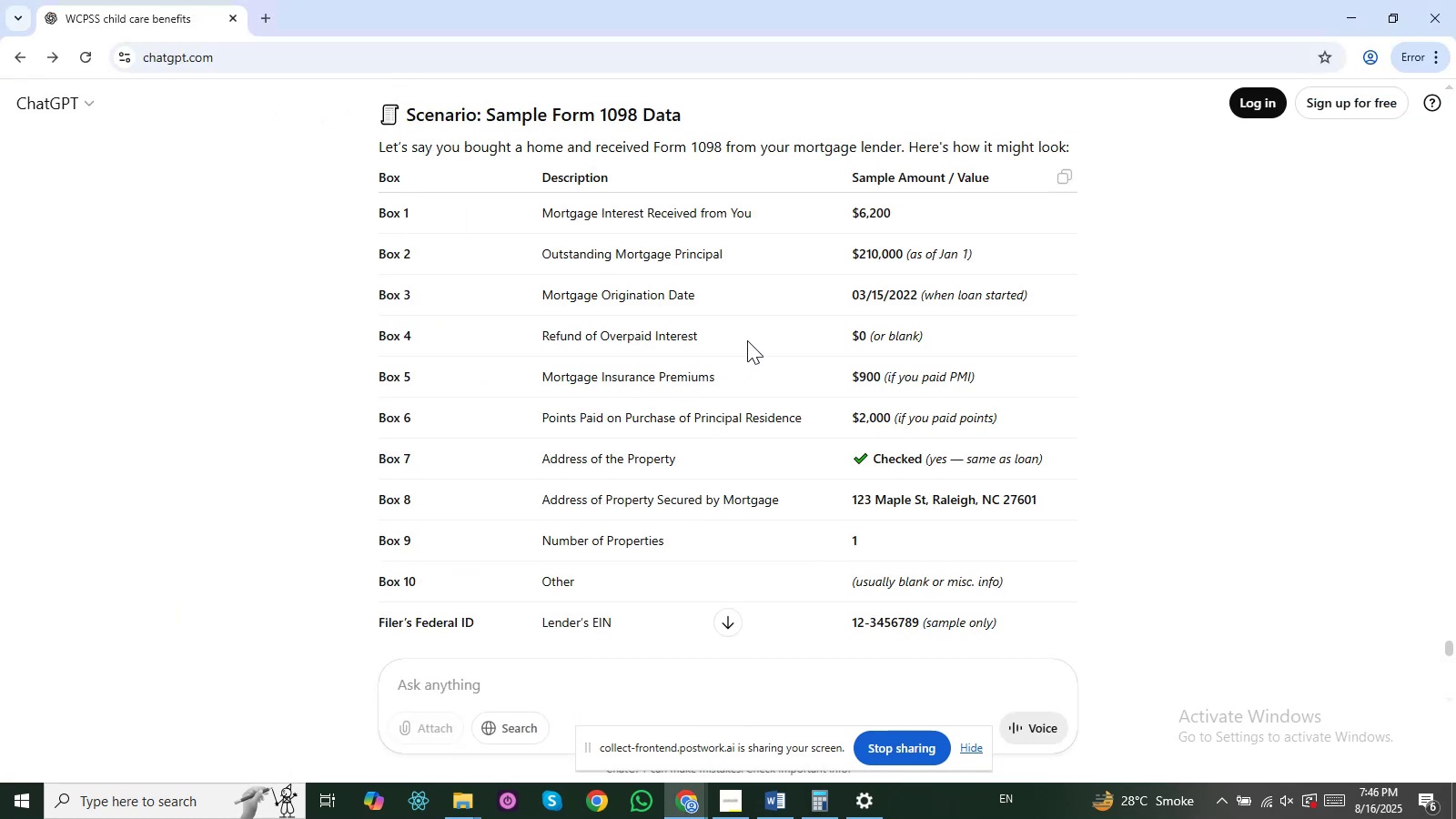 
key(Tab)
type(210000)
 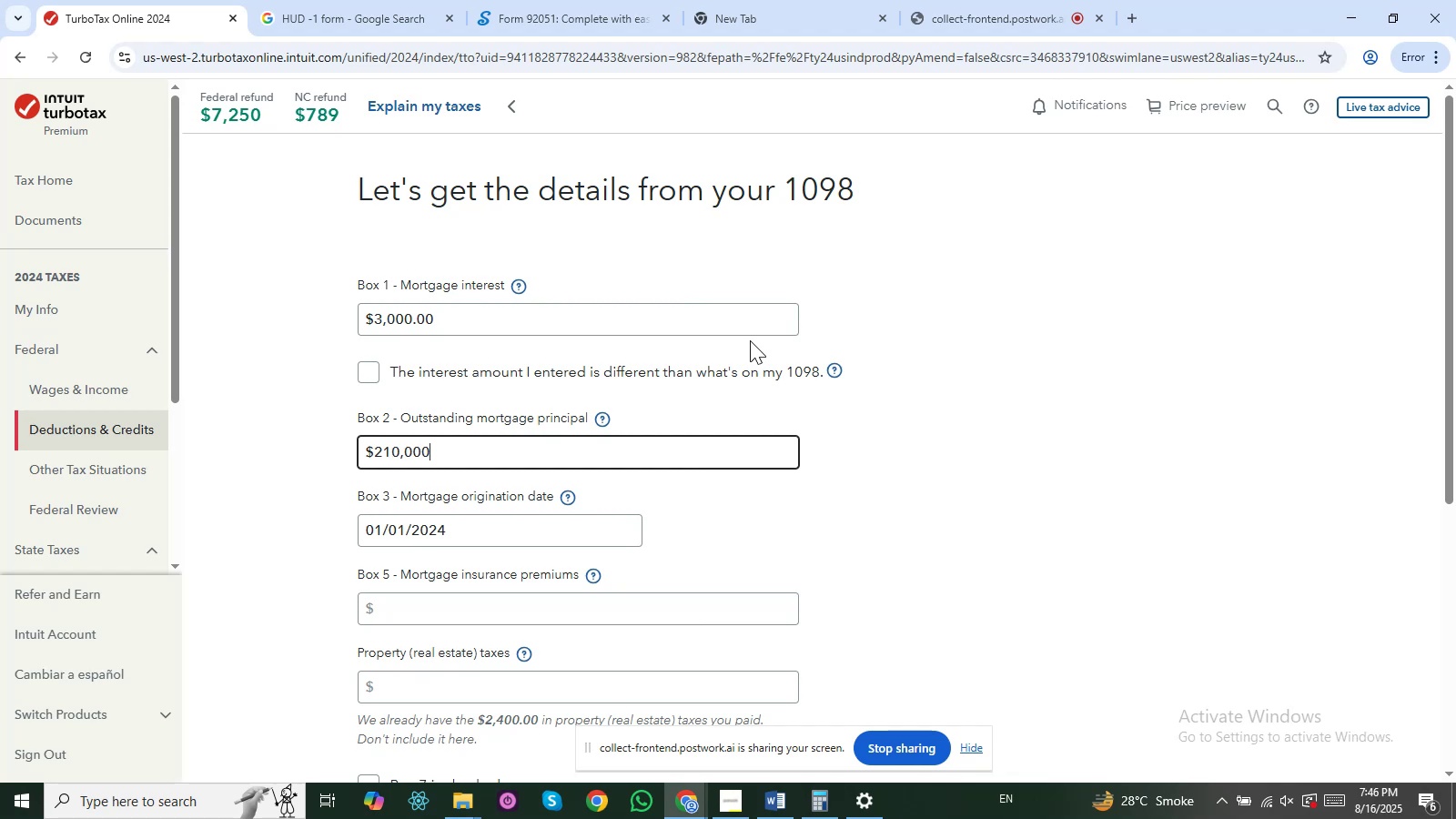 
key(Meta+MetaLeft)
 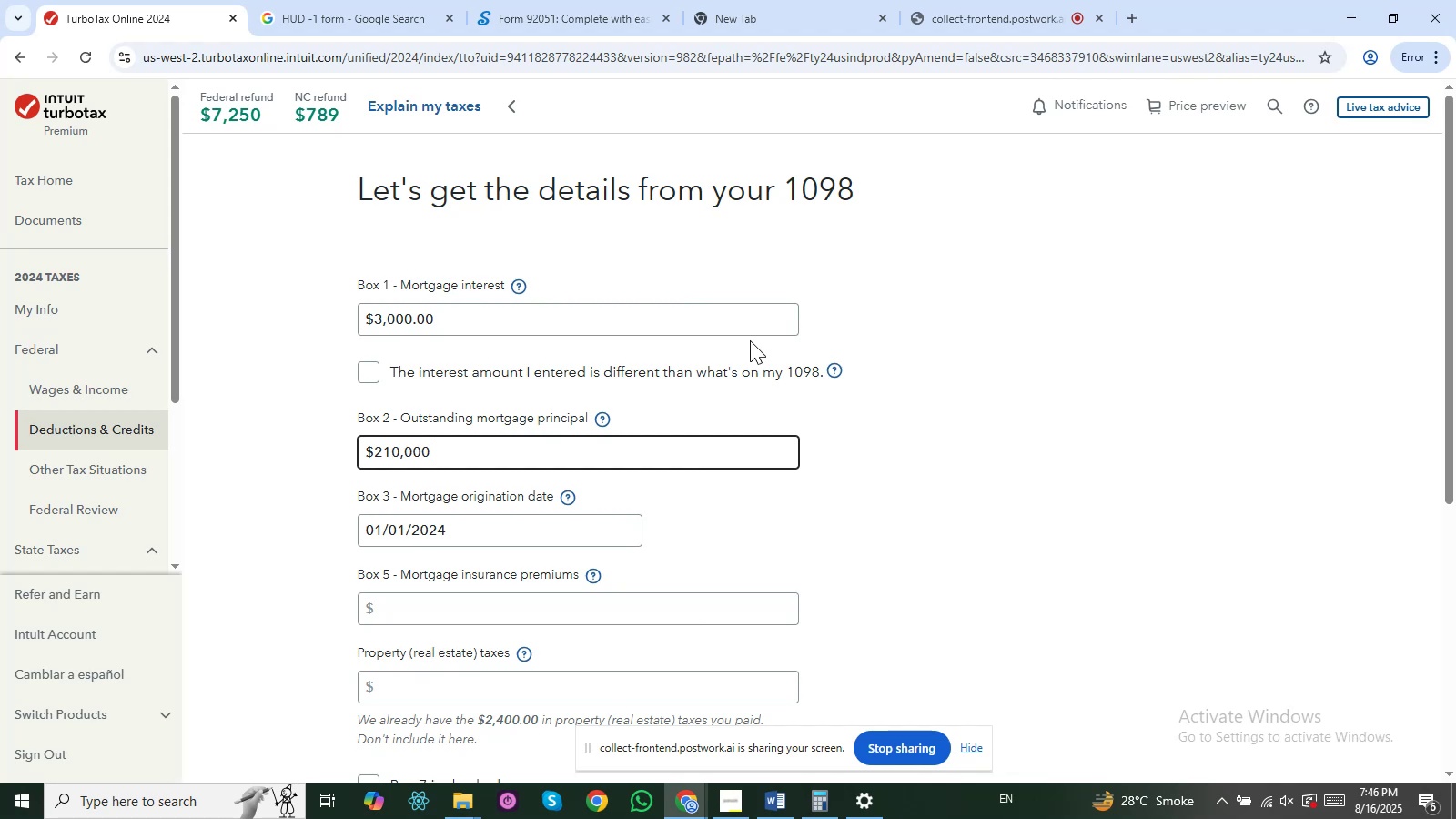 
key(Meta+Tab)
 